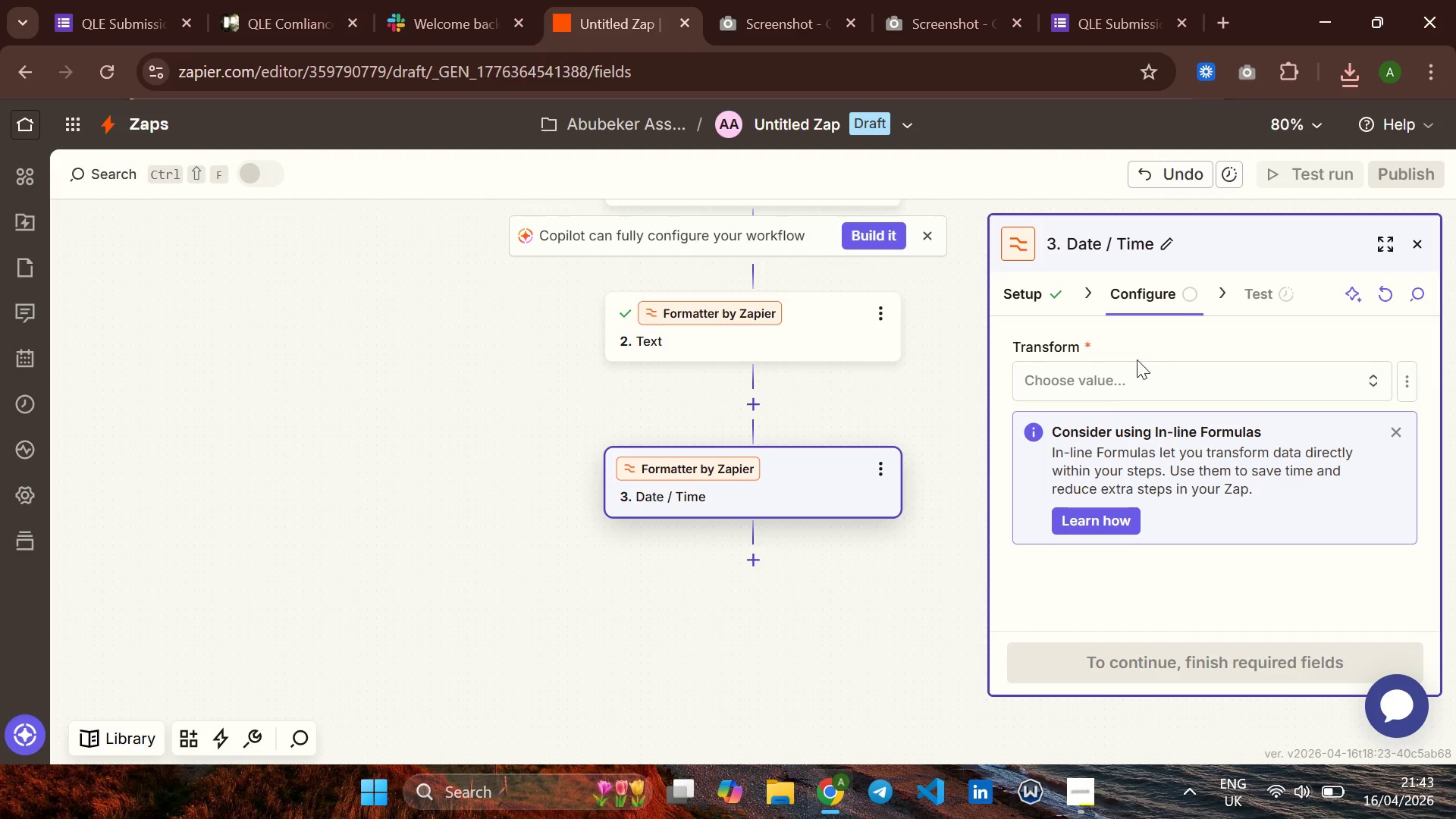 
left_click([1119, 380])
 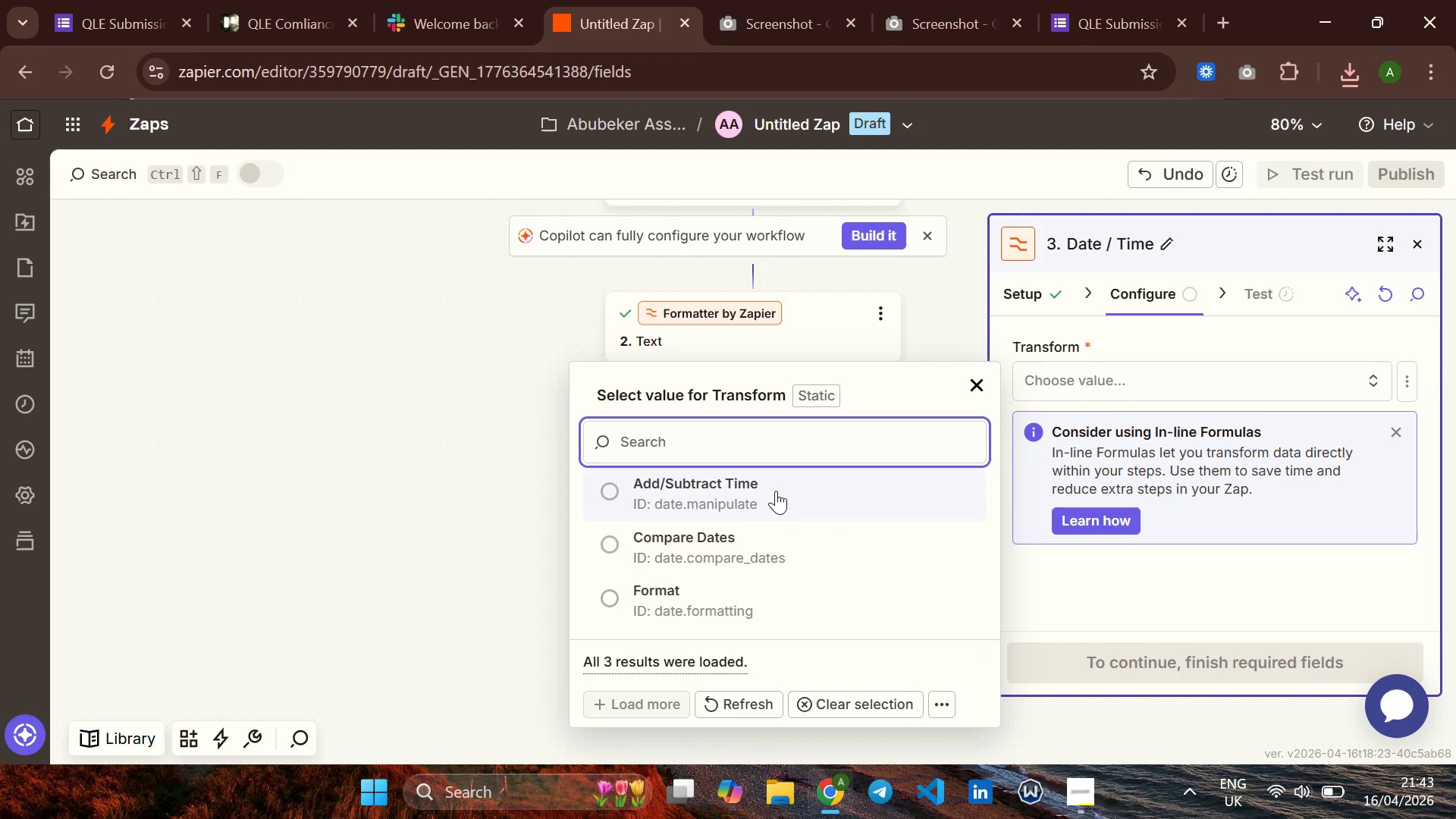 
left_click([776, 491])
 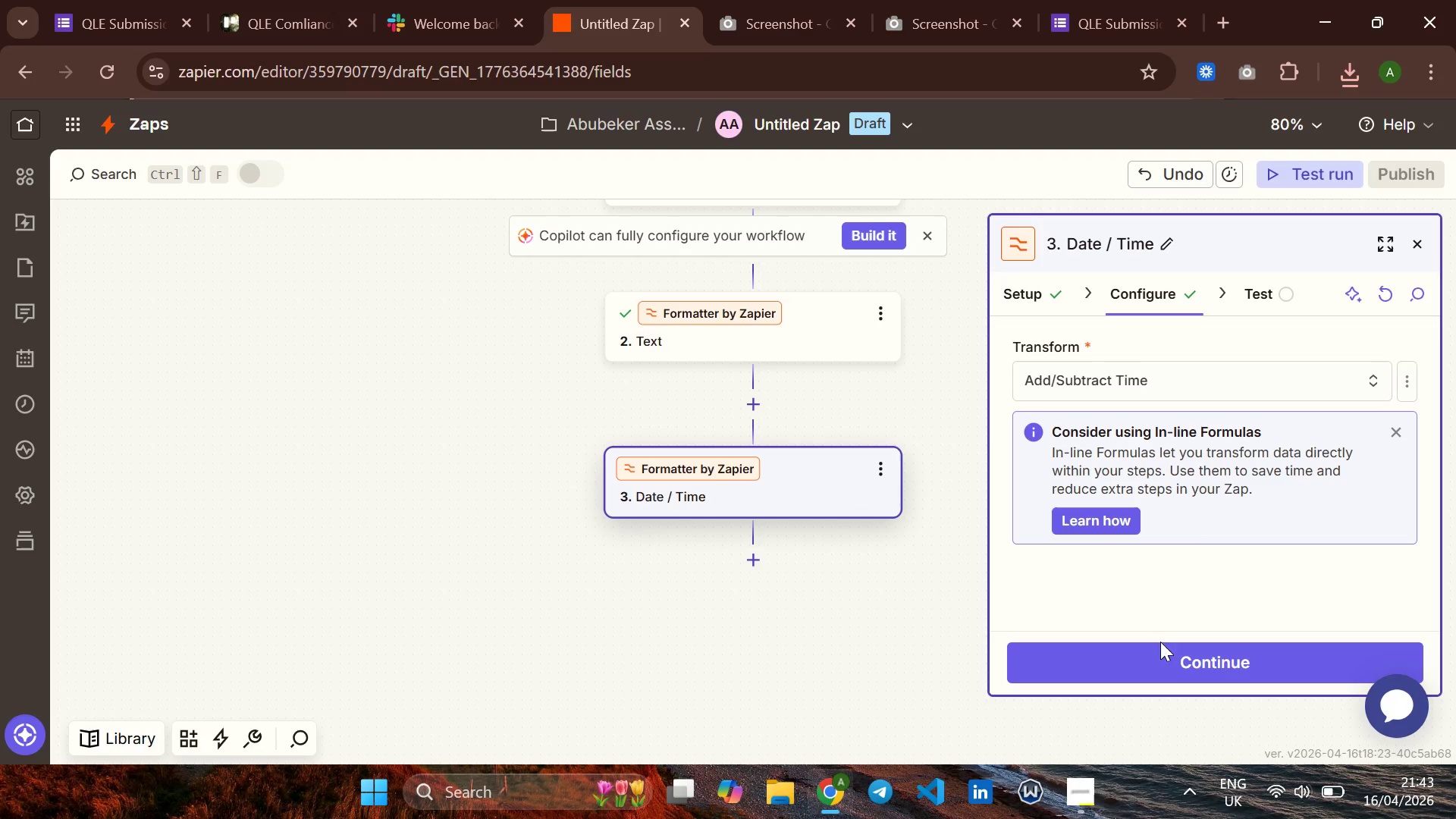 
wait(5.25)
 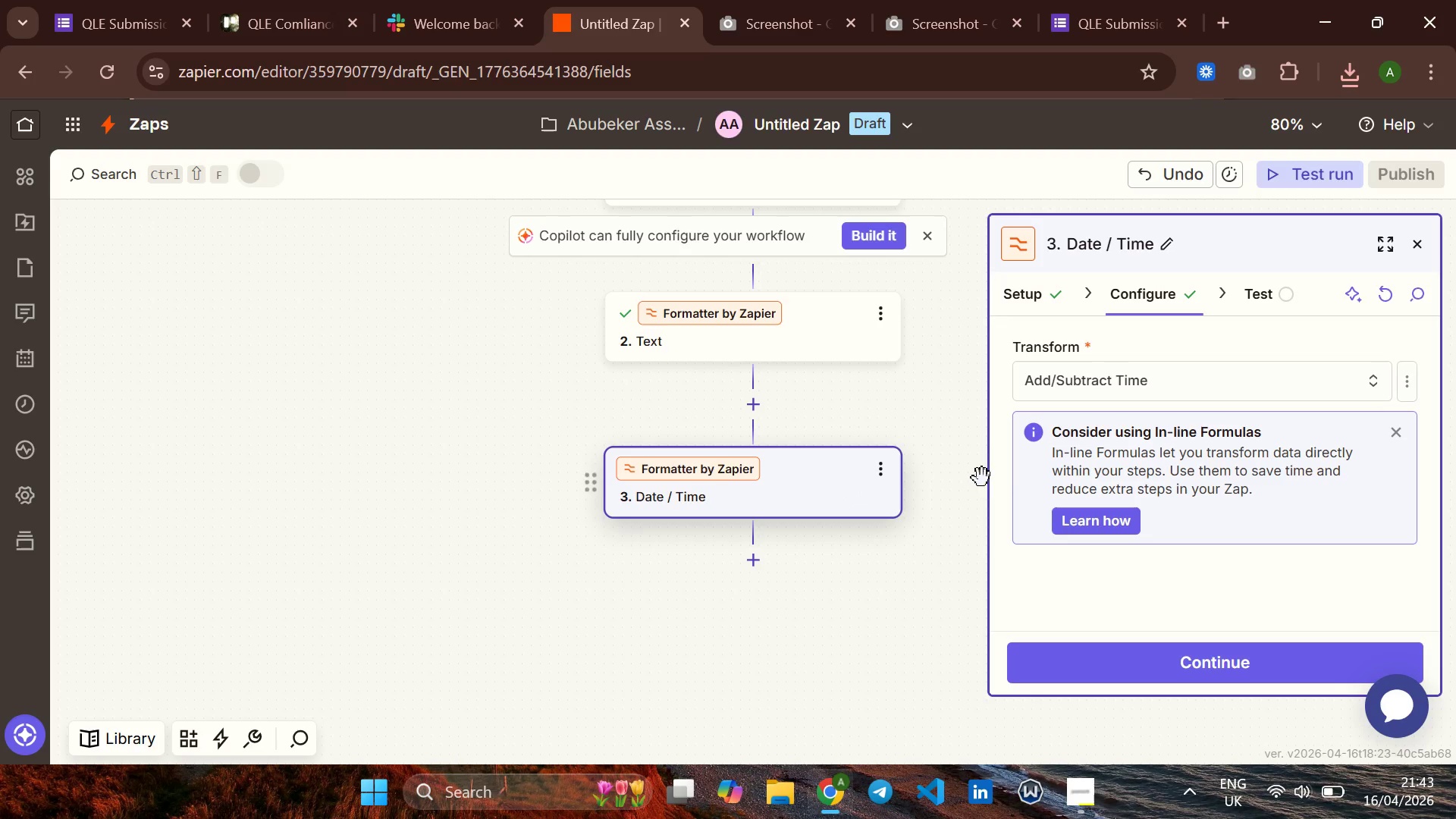 
mouse_move([1180, 624])
 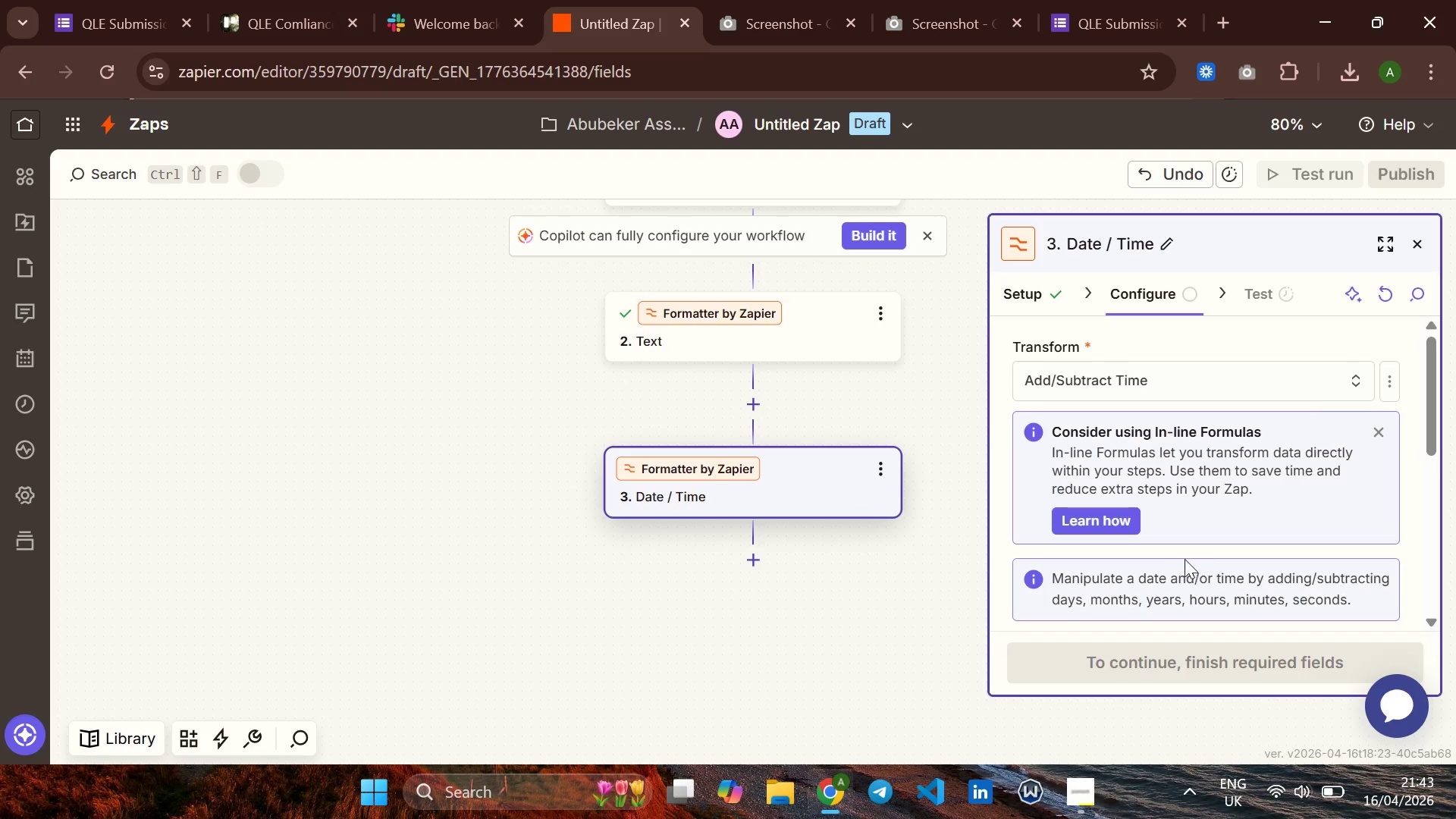 
mouse_move([1169, 540])
 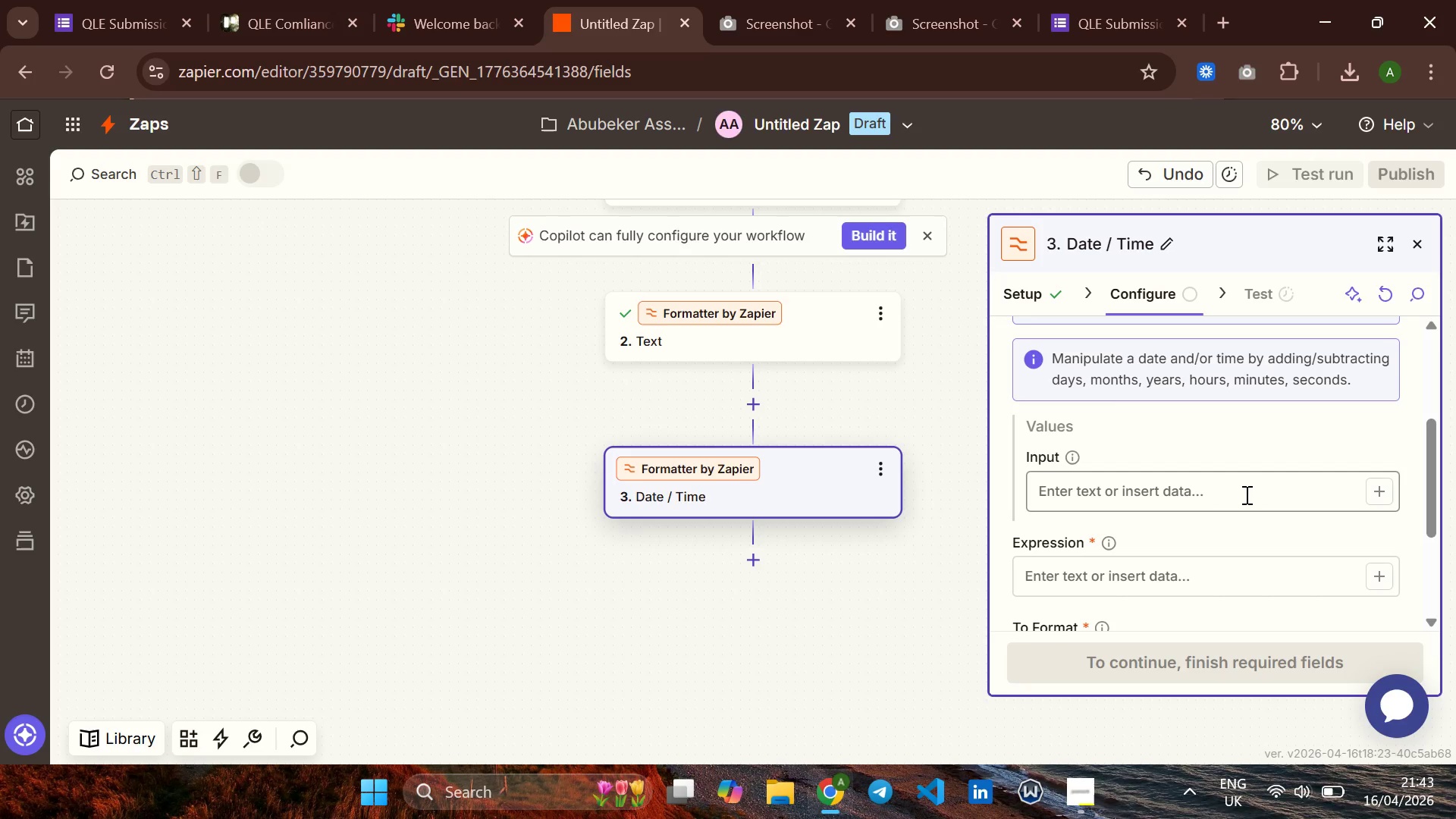 
wait(6.75)
 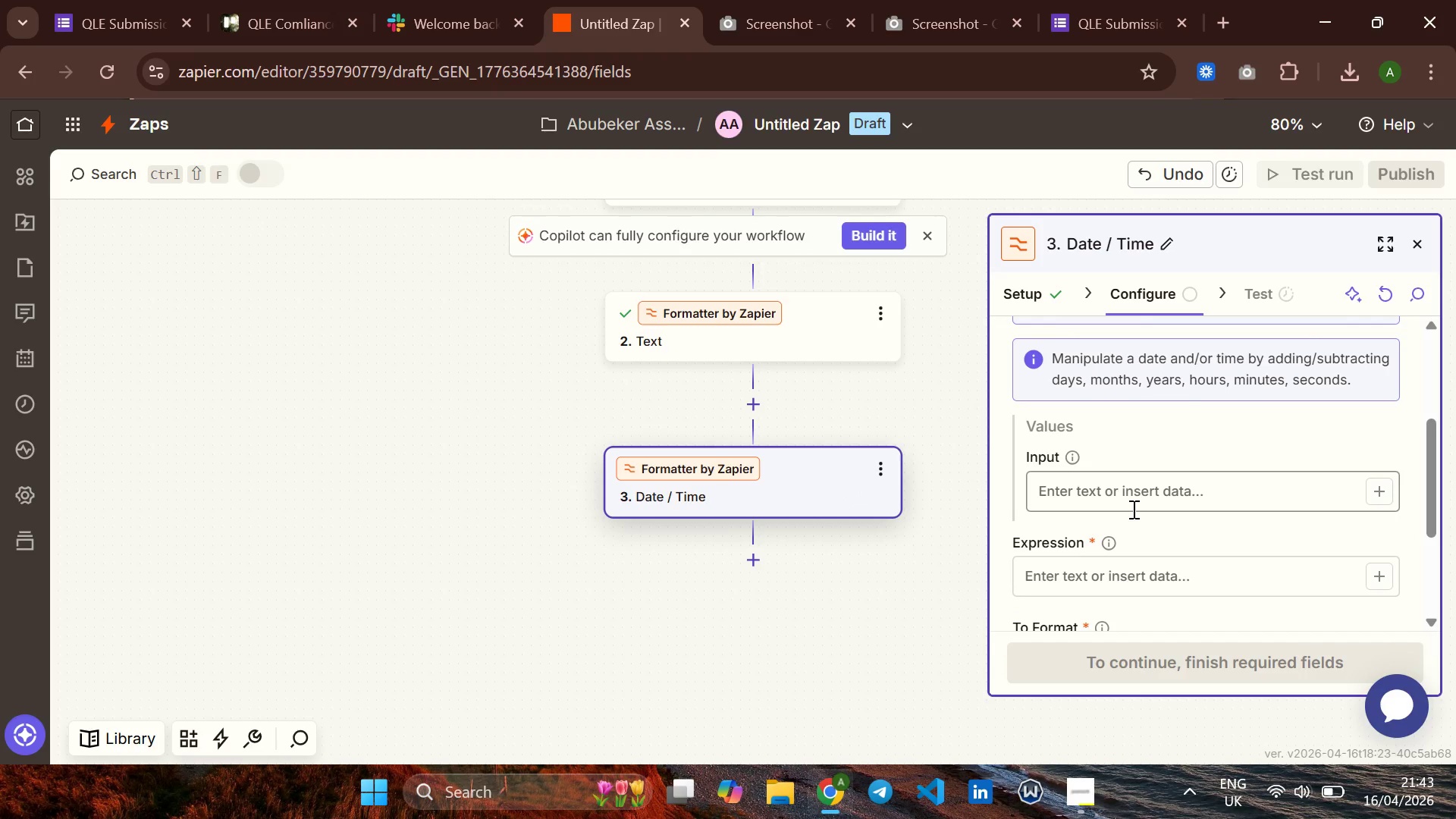 
left_click([1377, 495])
 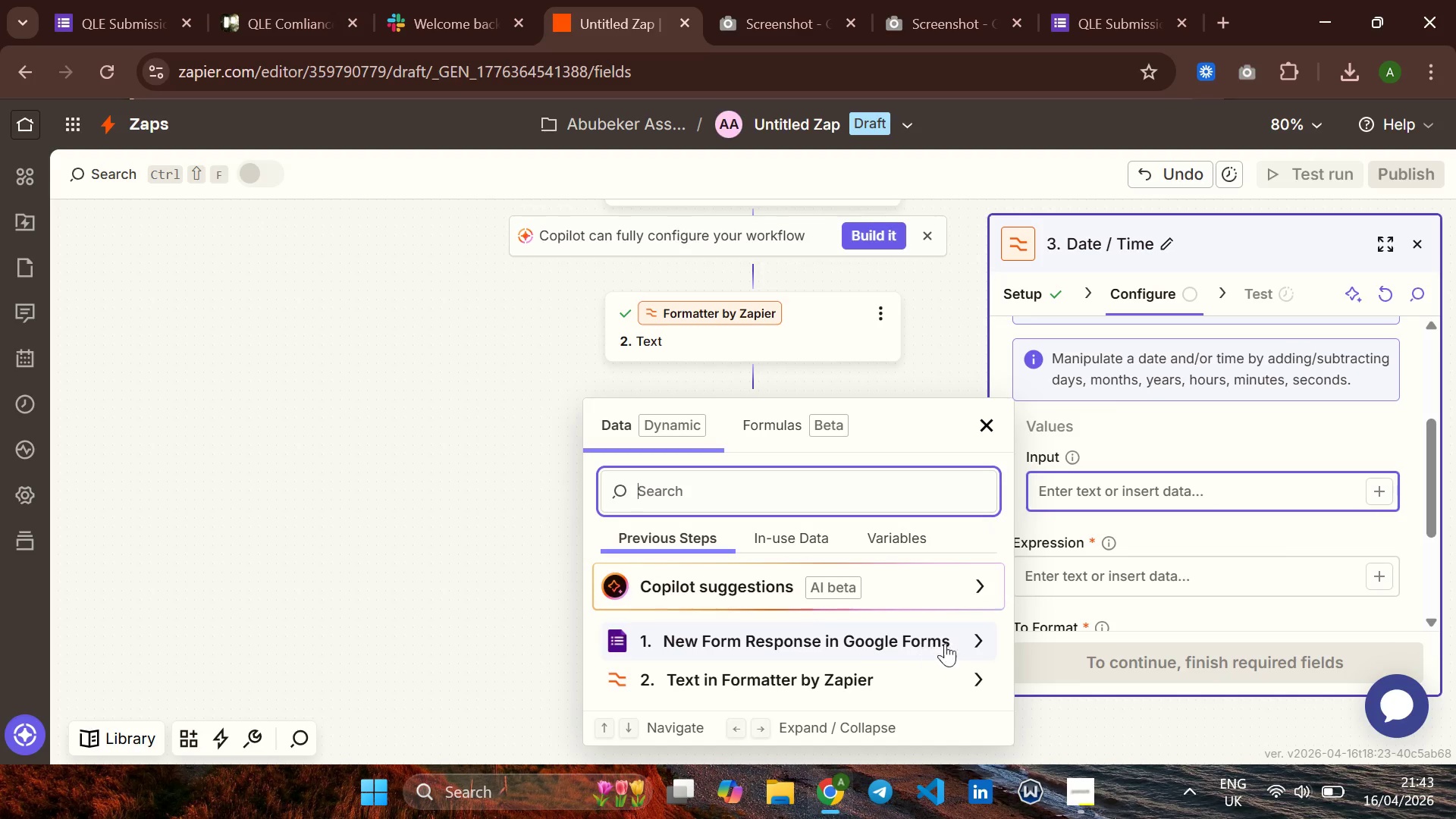 
left_click([974, 633])
 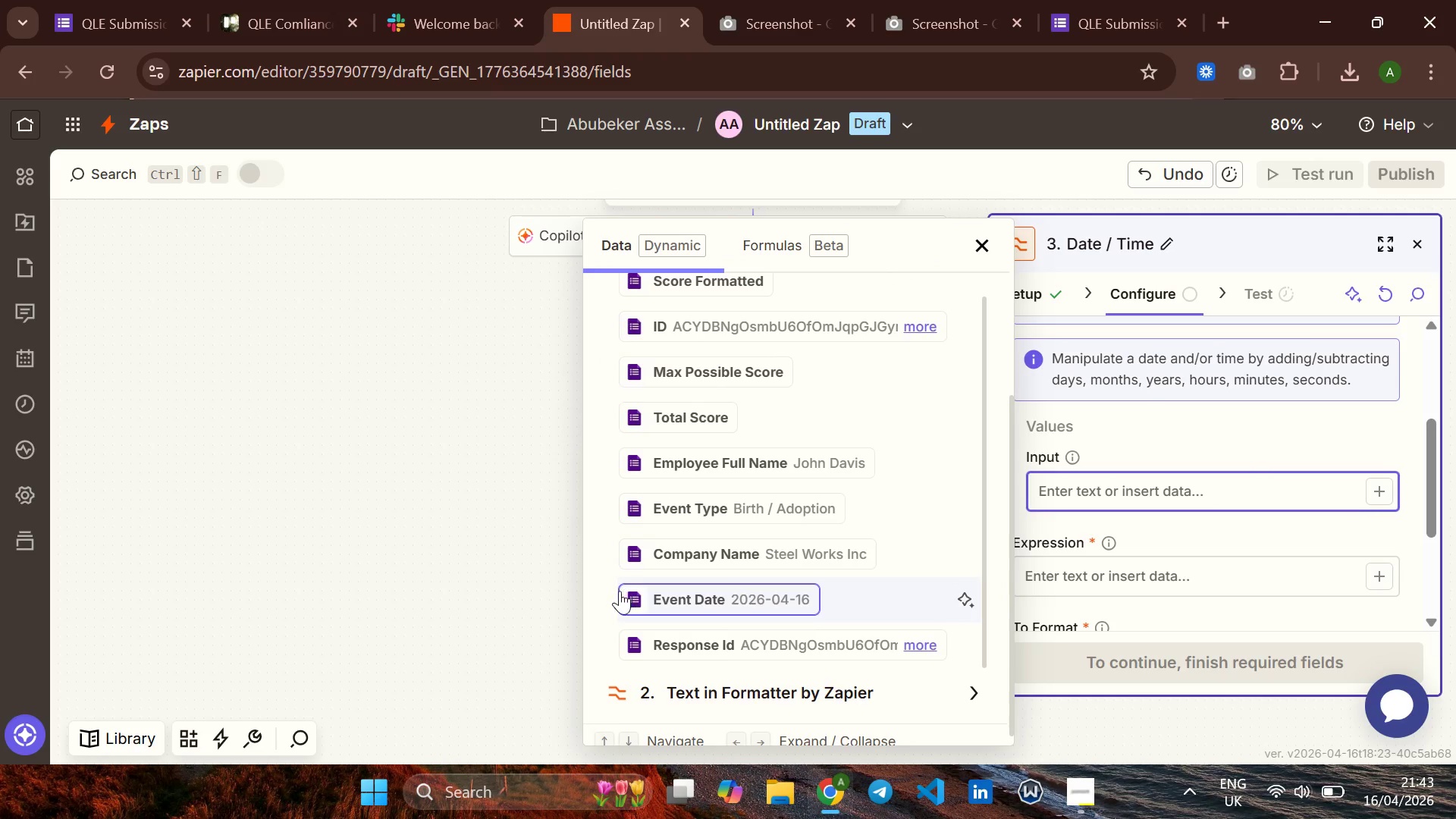 
left_click([684, 585])
 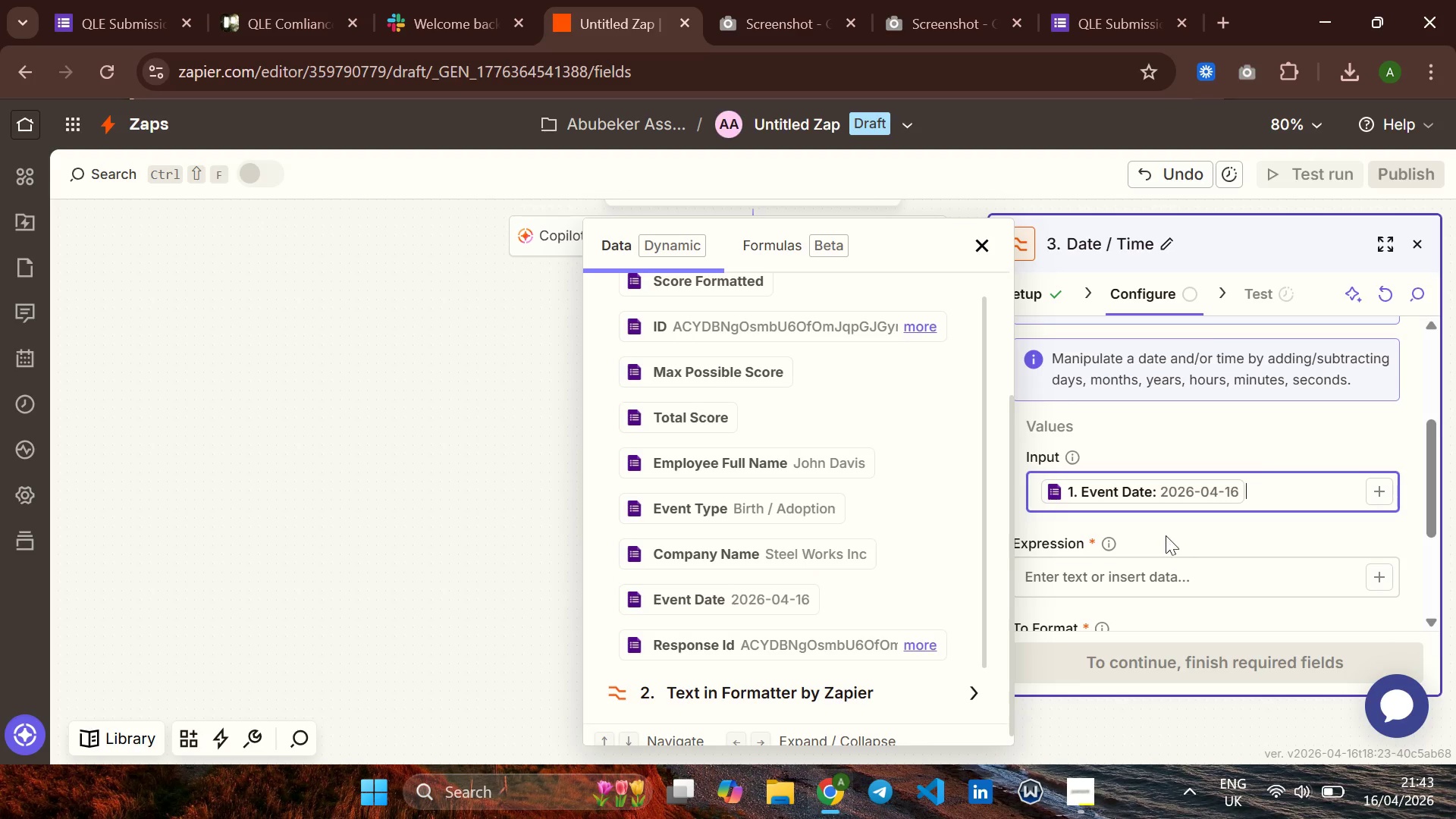 
left_click([1166, 531])
 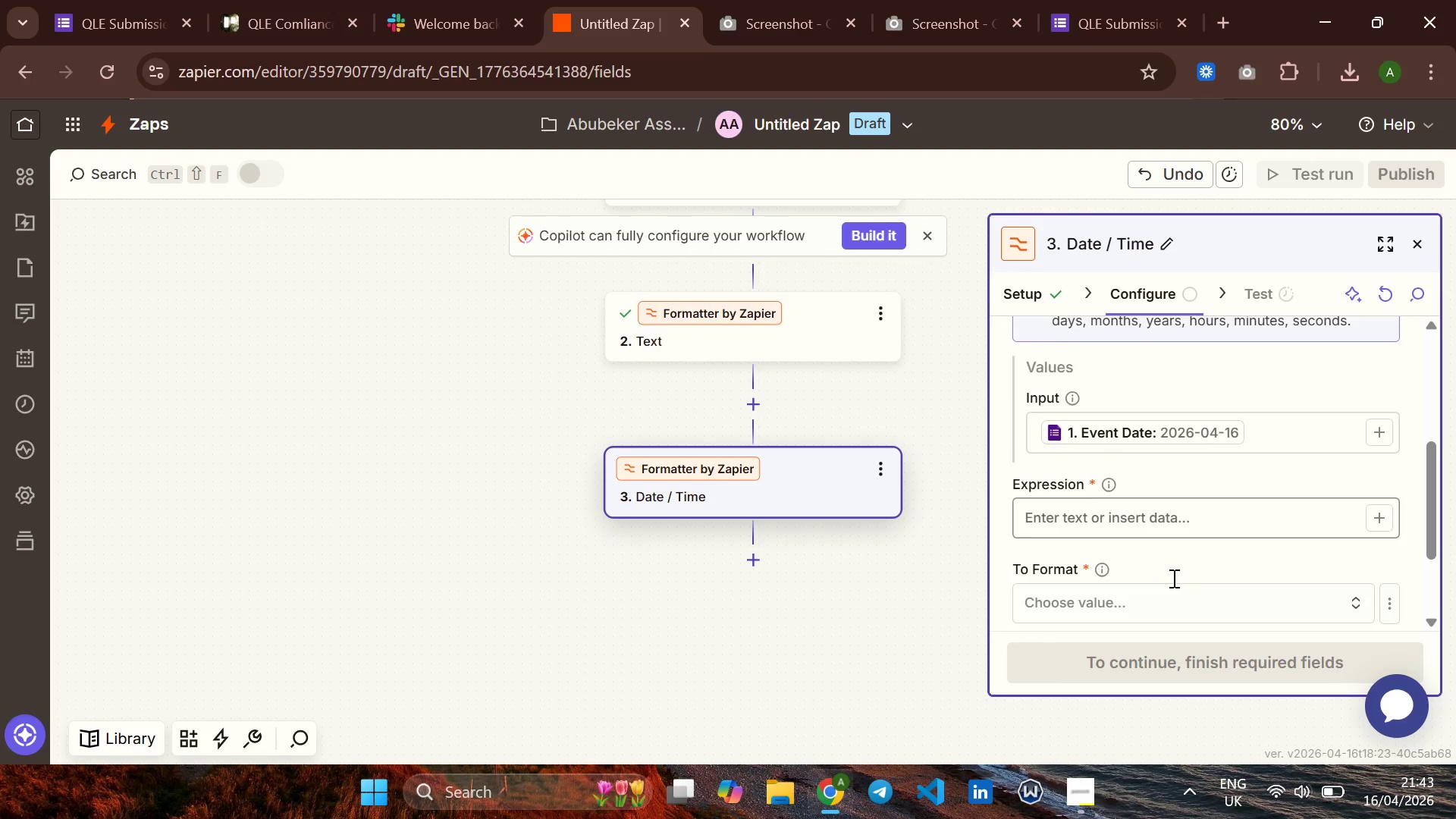 
wait(6.23)
 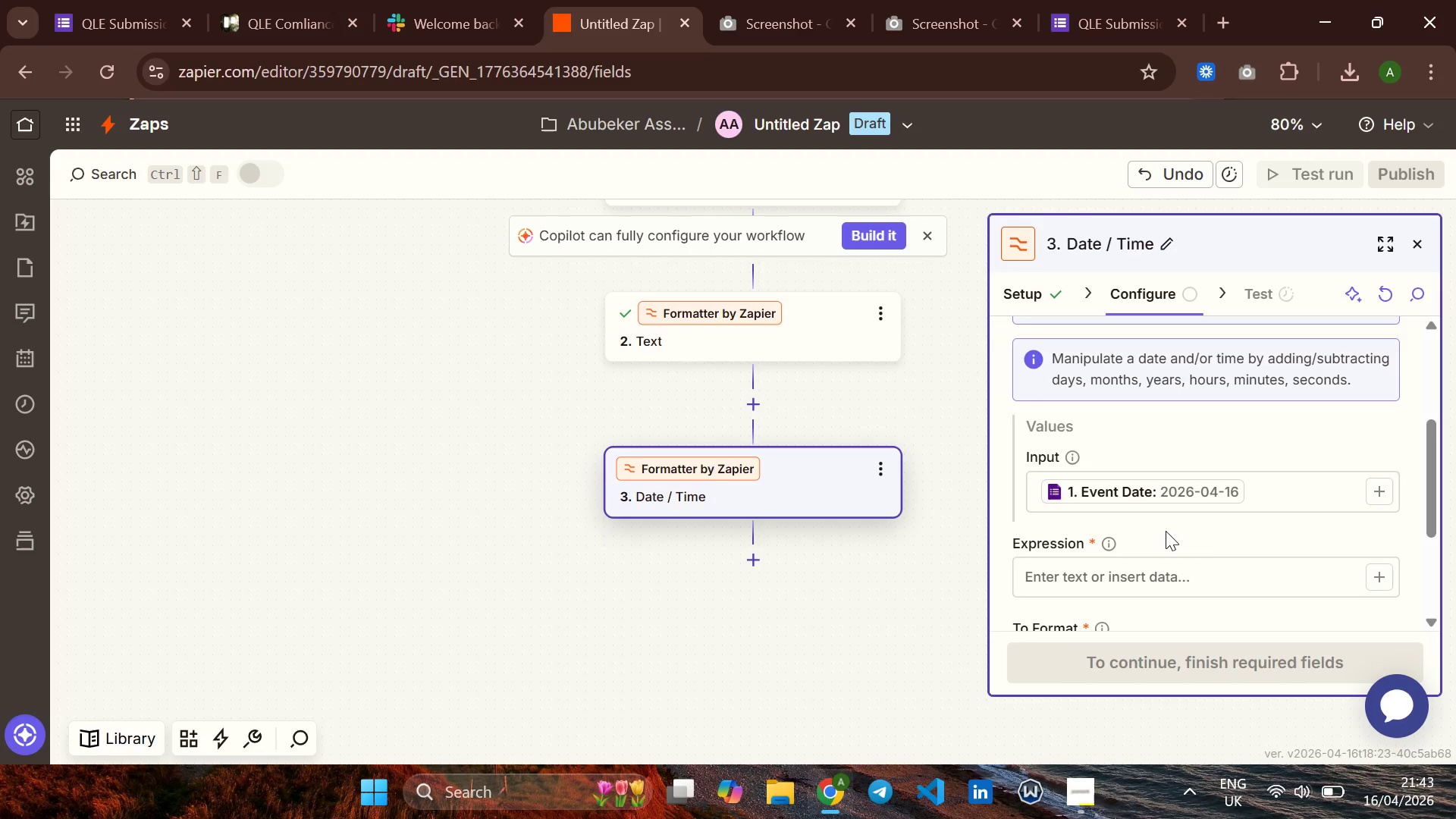 
left_click([1100, 457])
 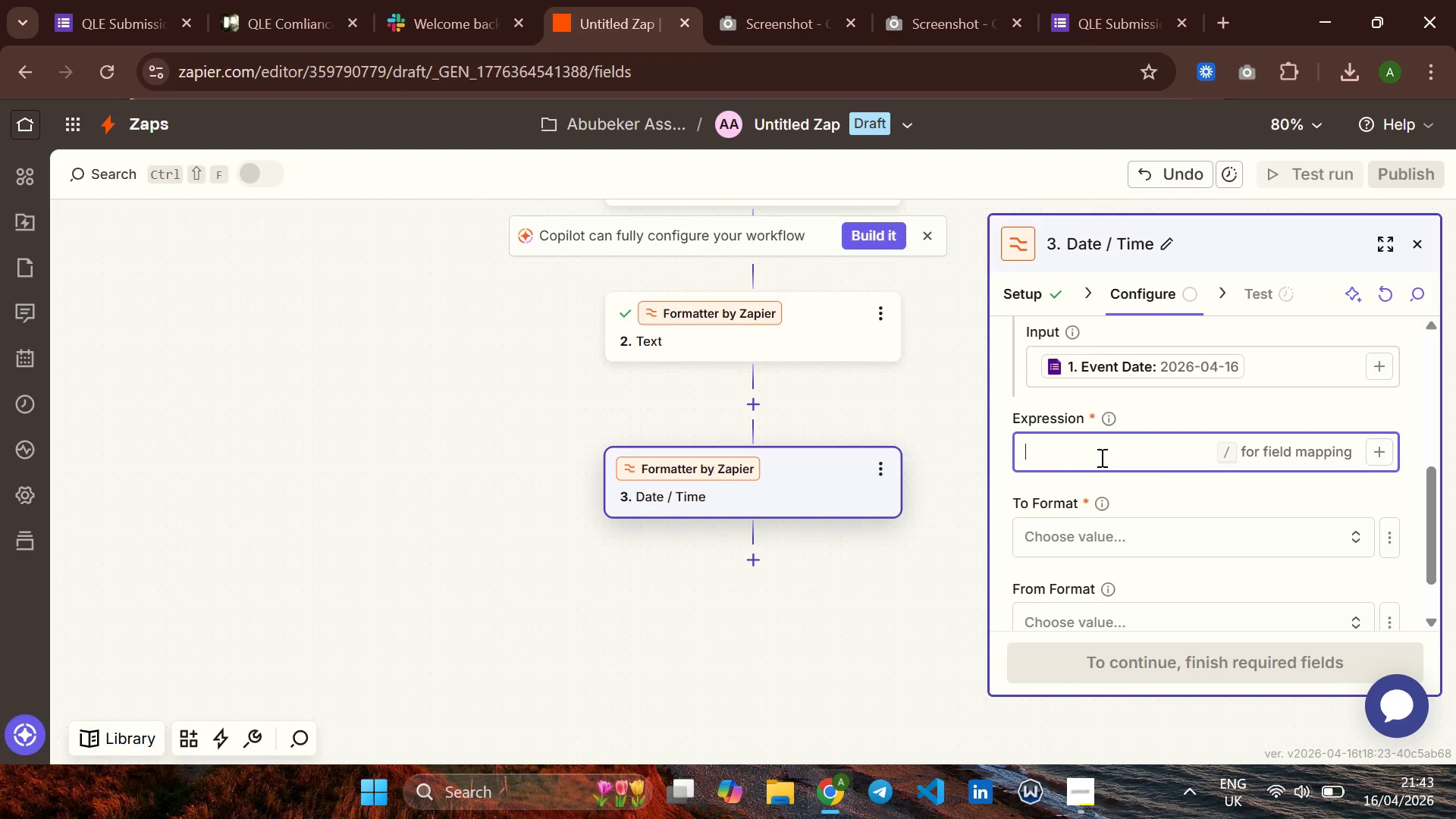 
type(30 days )
 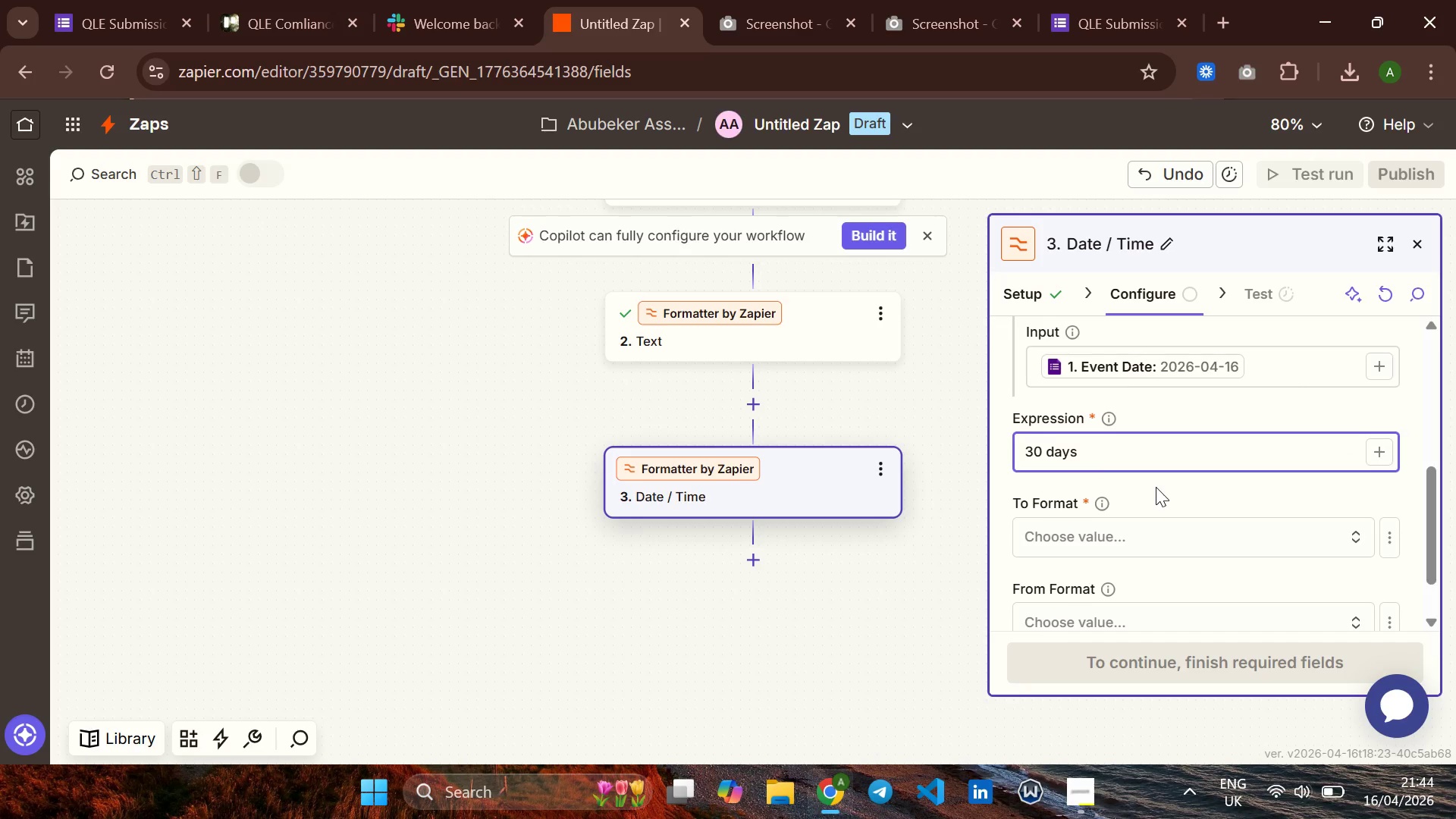 
key(Backspace)
 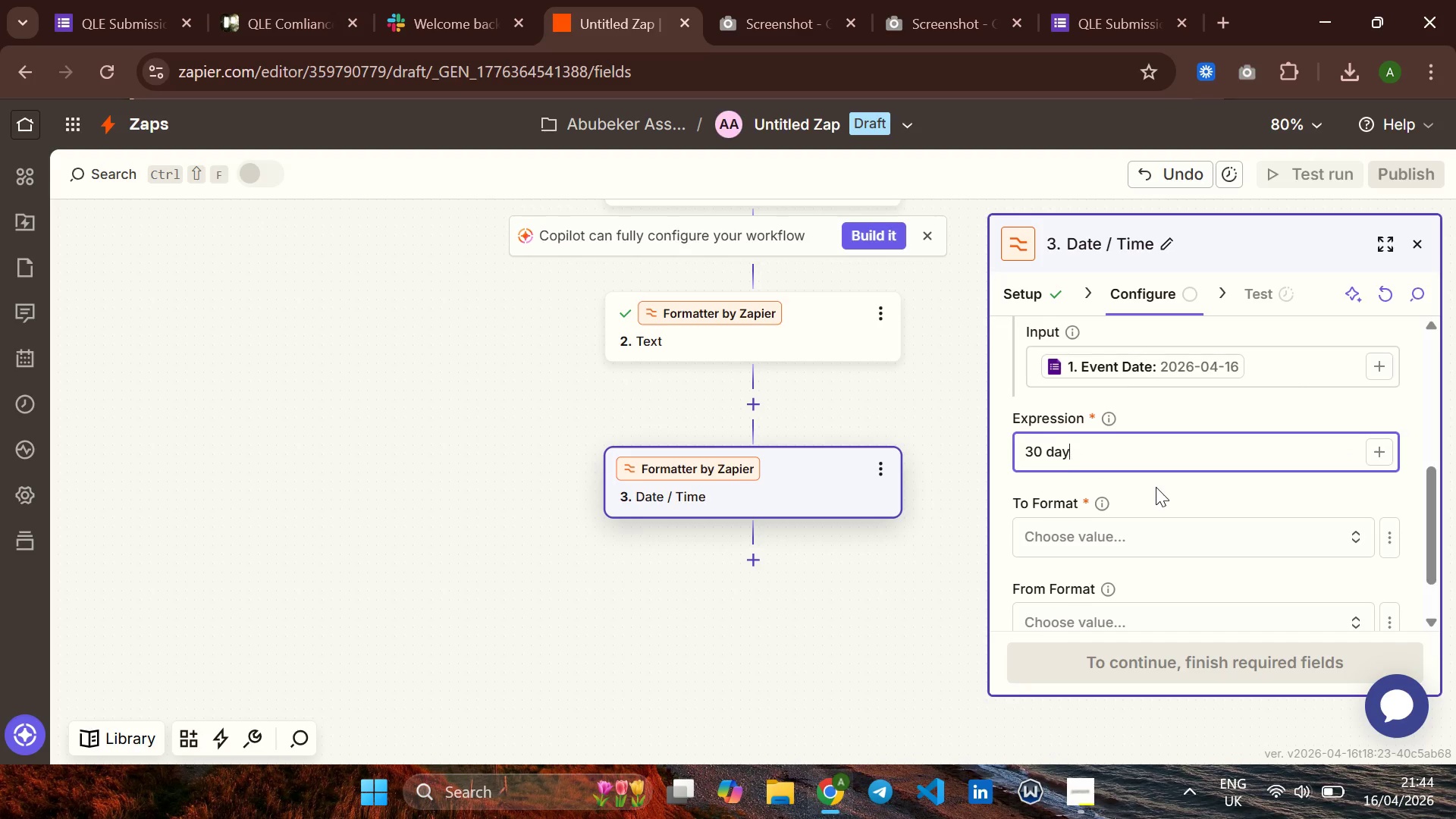 
key(Backspace)
 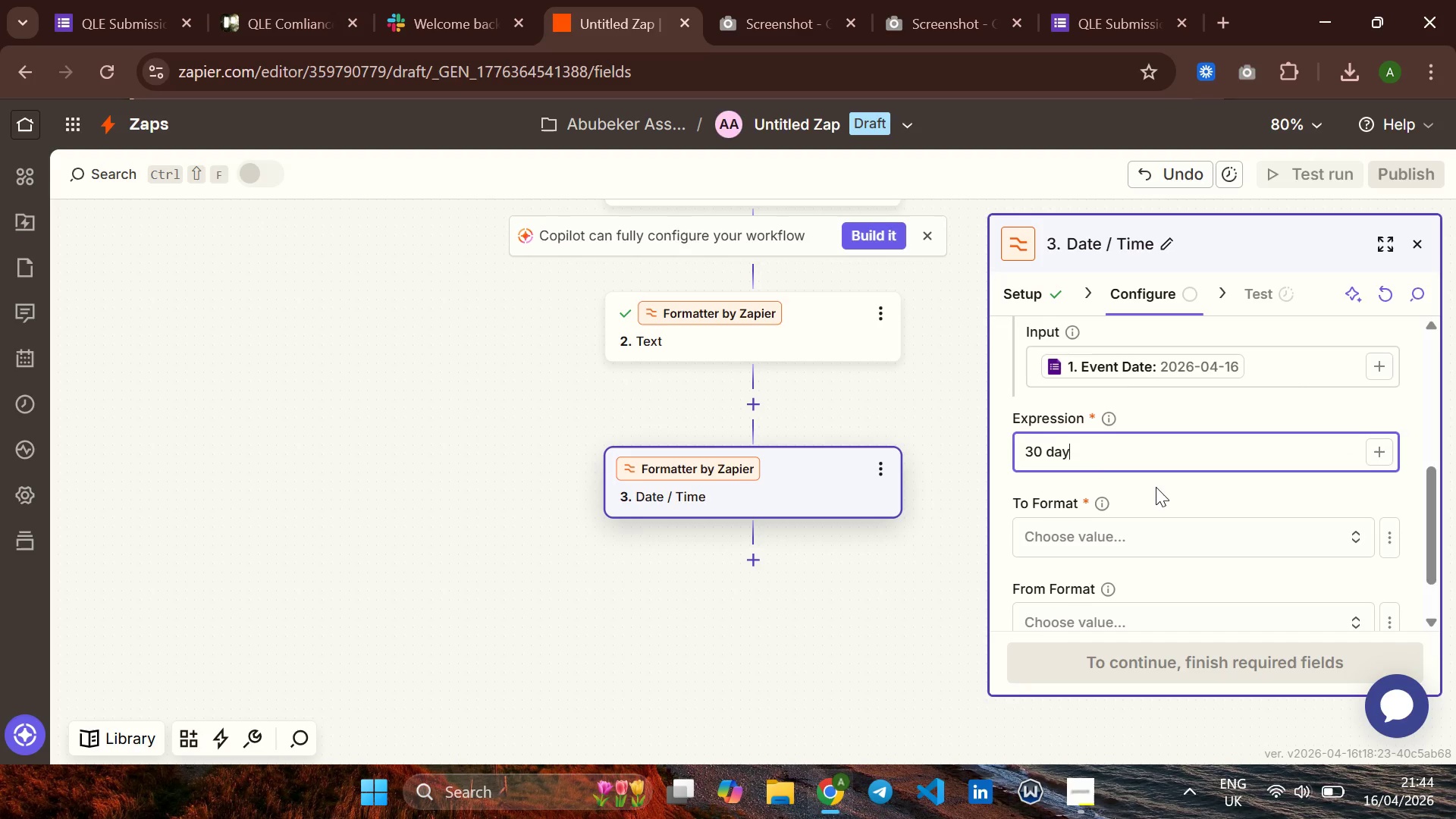 
key(Backspace)
 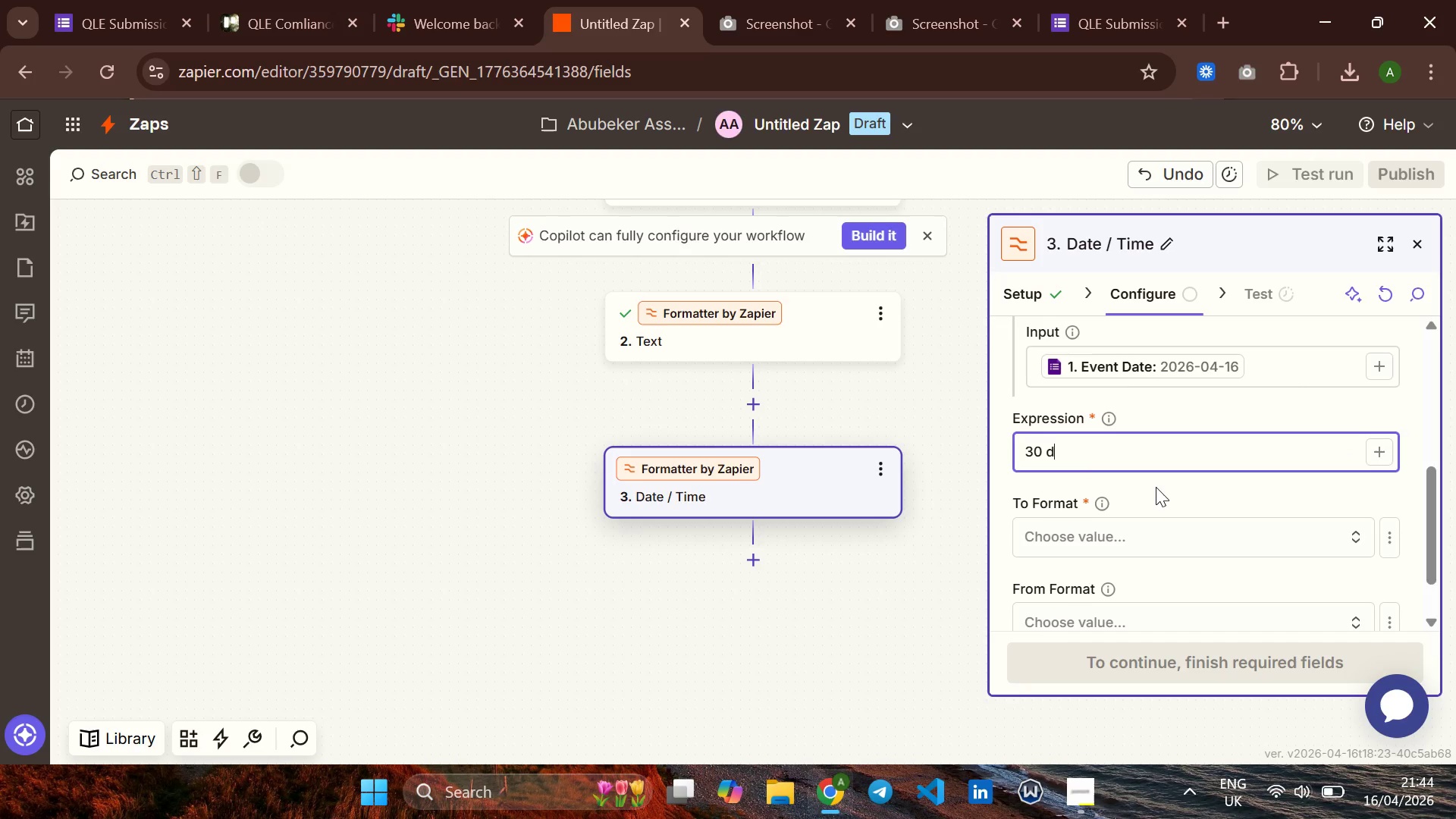 
key(Backspace)
 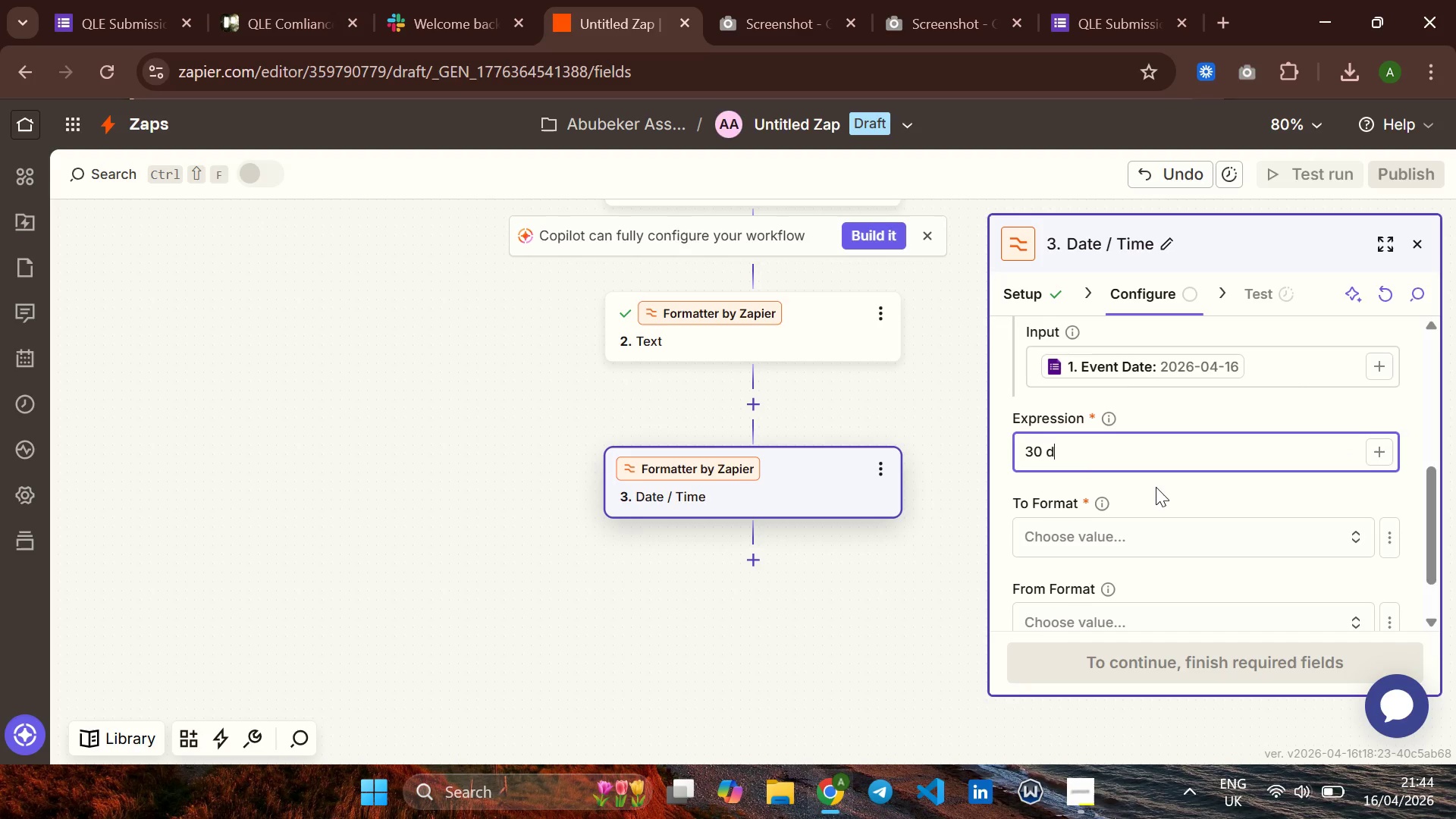 
key(Backspace)
 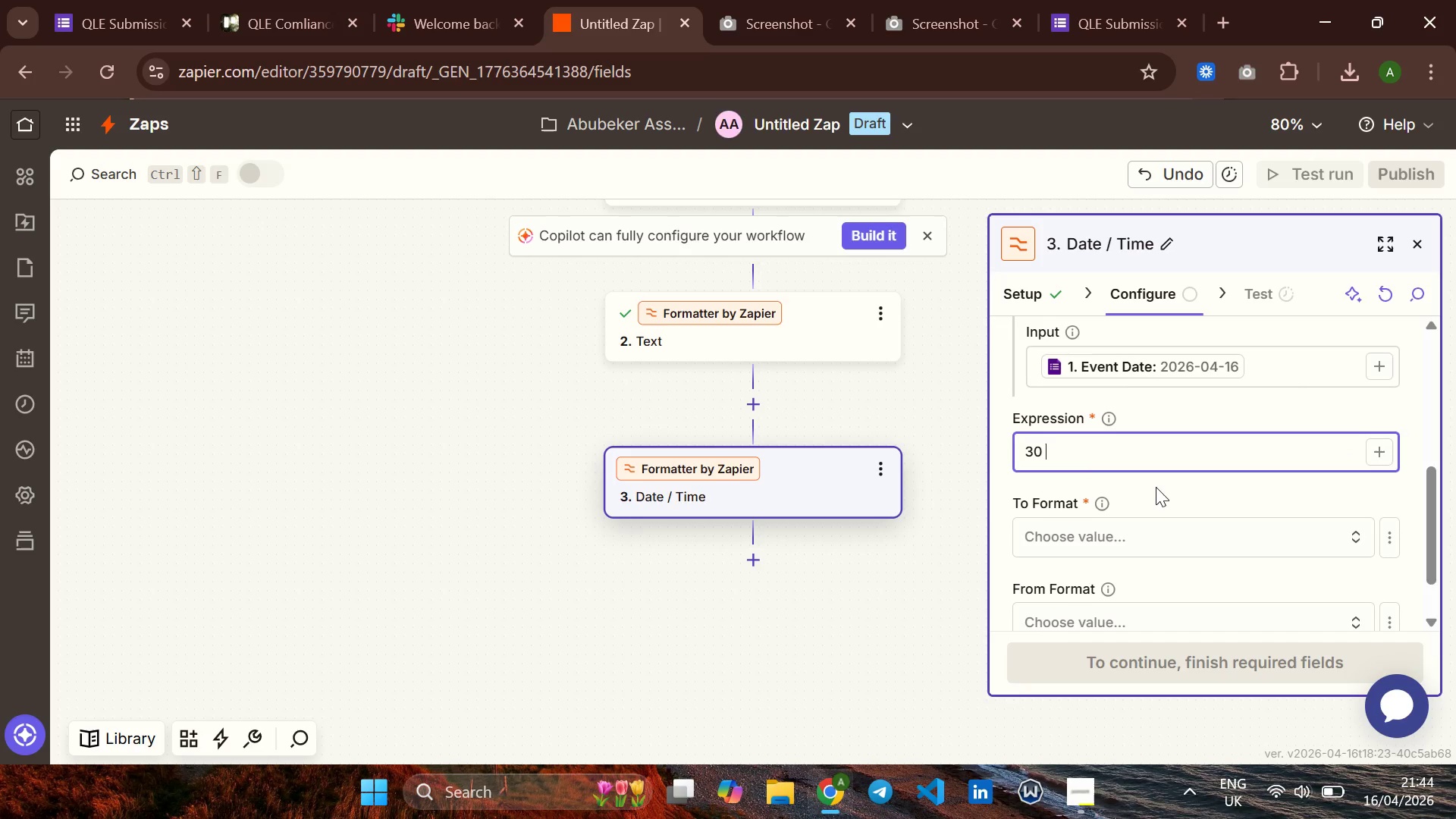 
key(Backspace)
 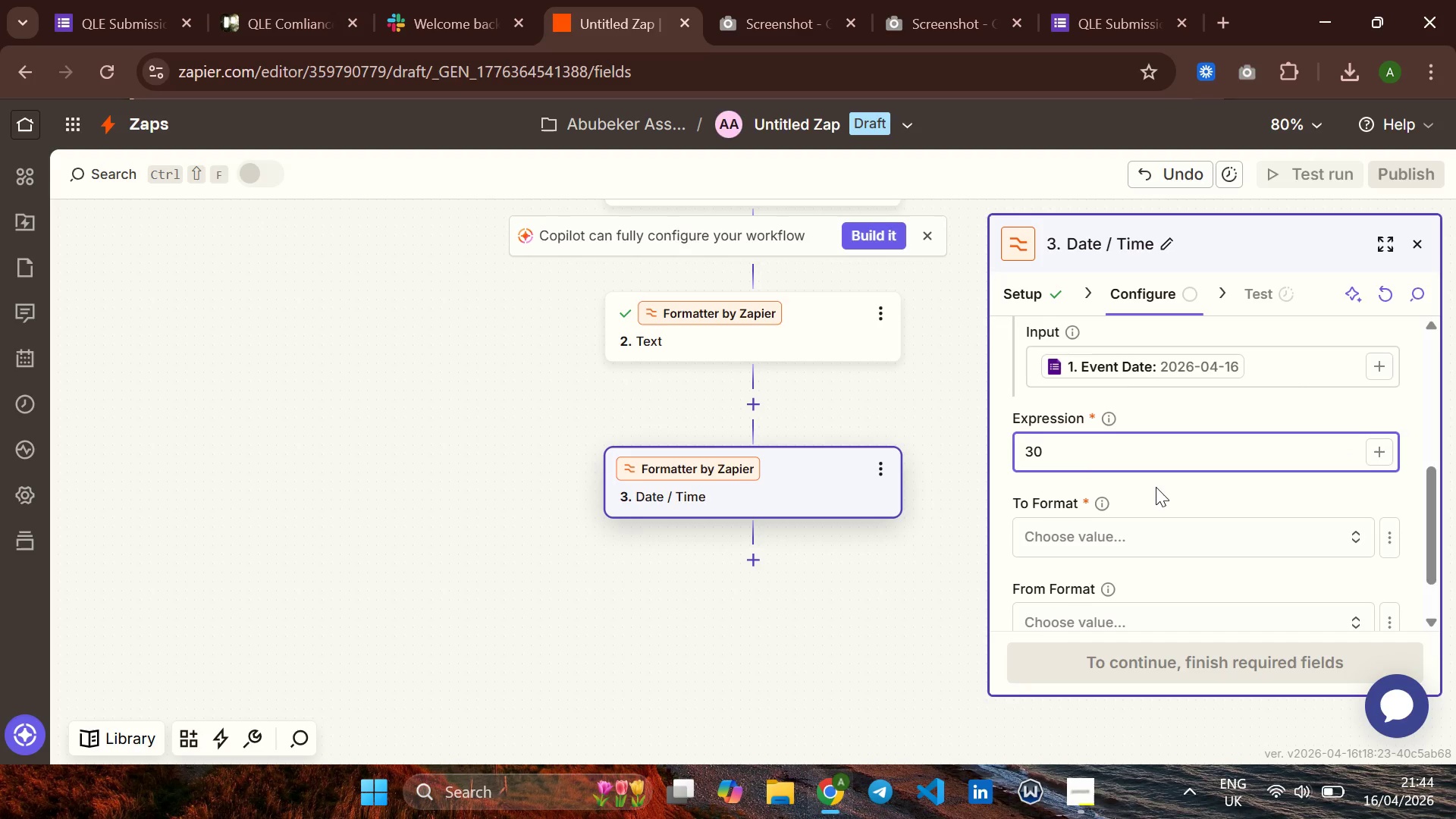 
key(D)
 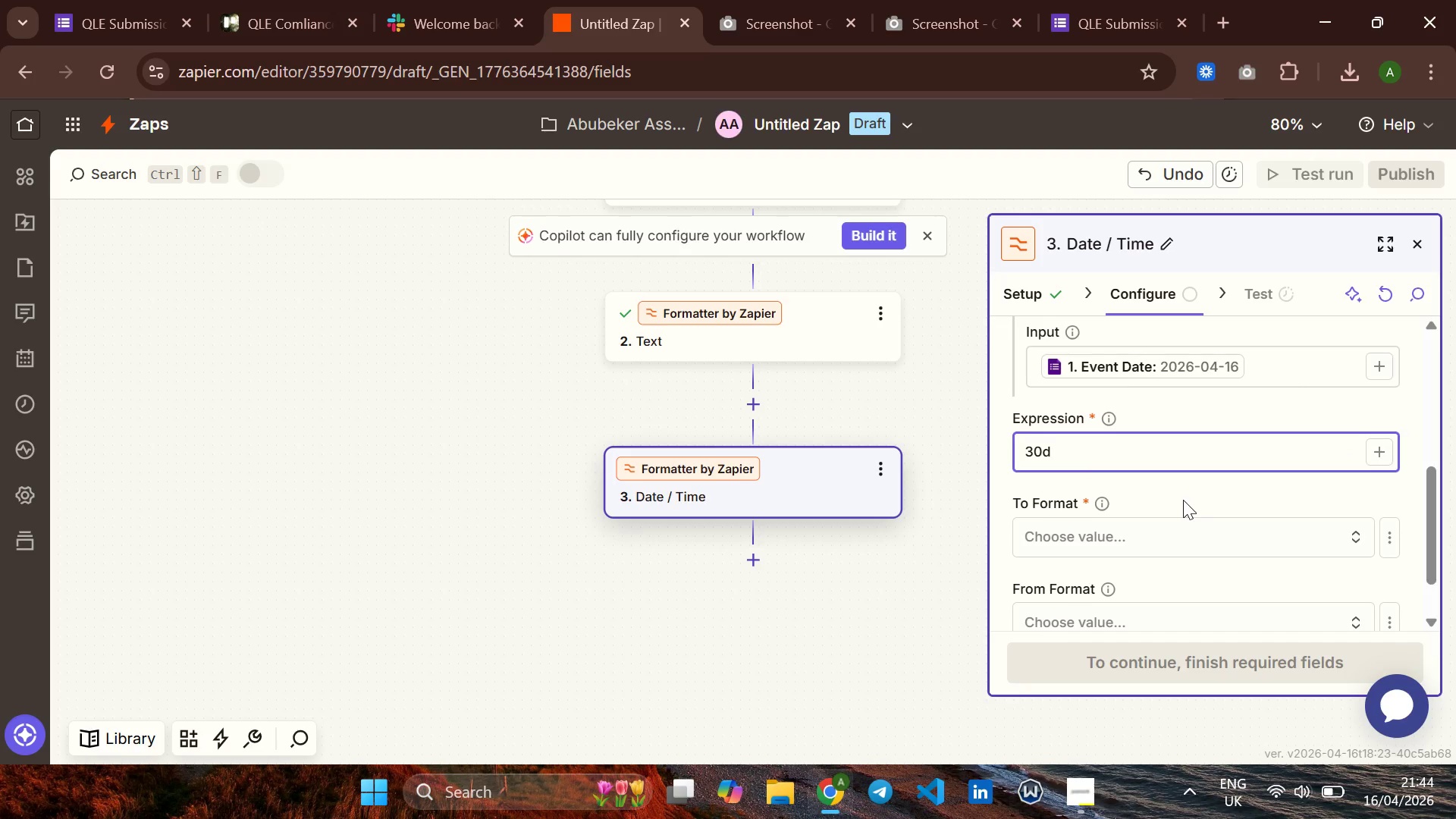 
left_click([1183, 500])
 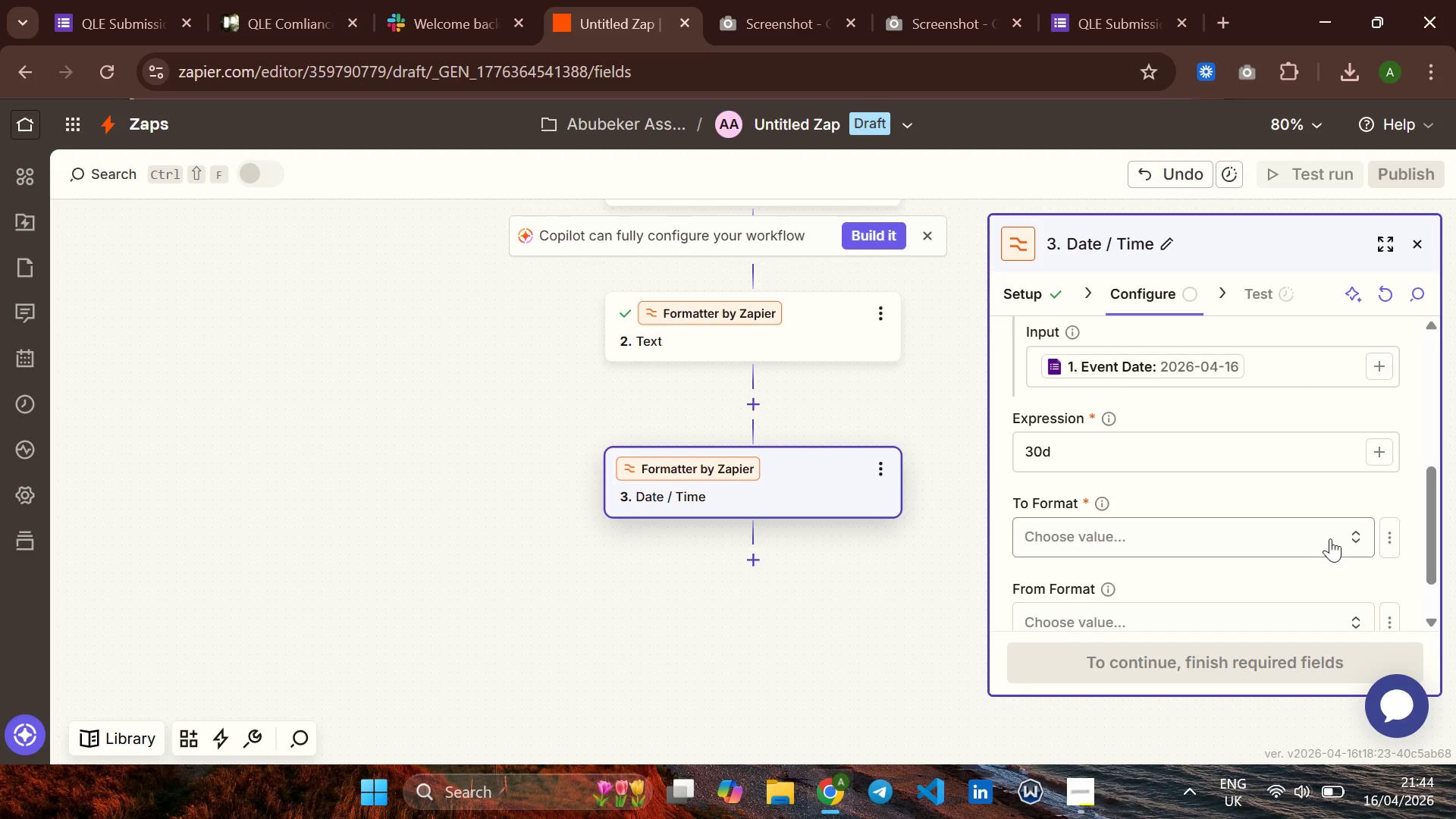 
wait(6.08)
 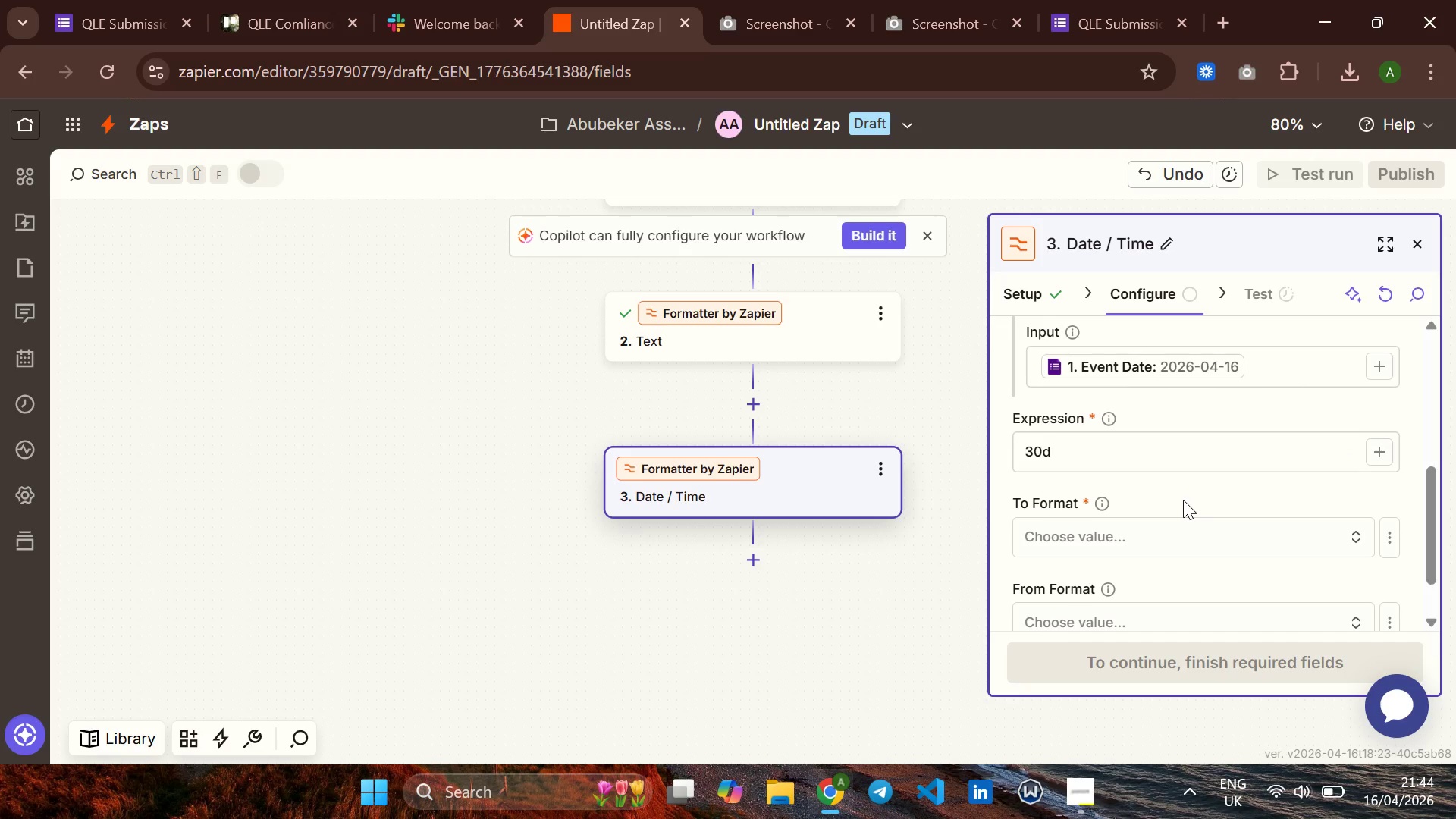 
left_click([1354, 532])
 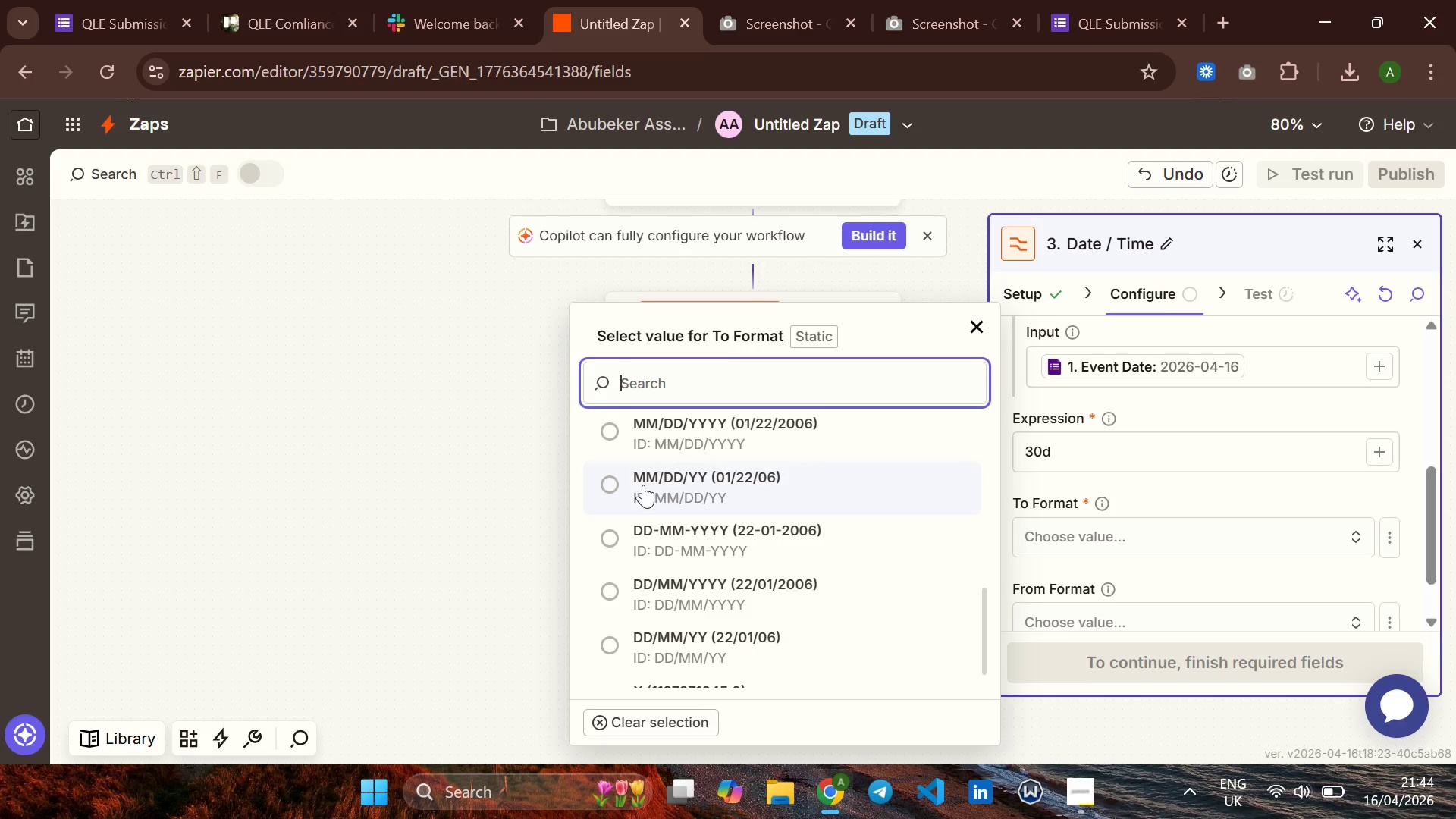 
wait(6.47)
 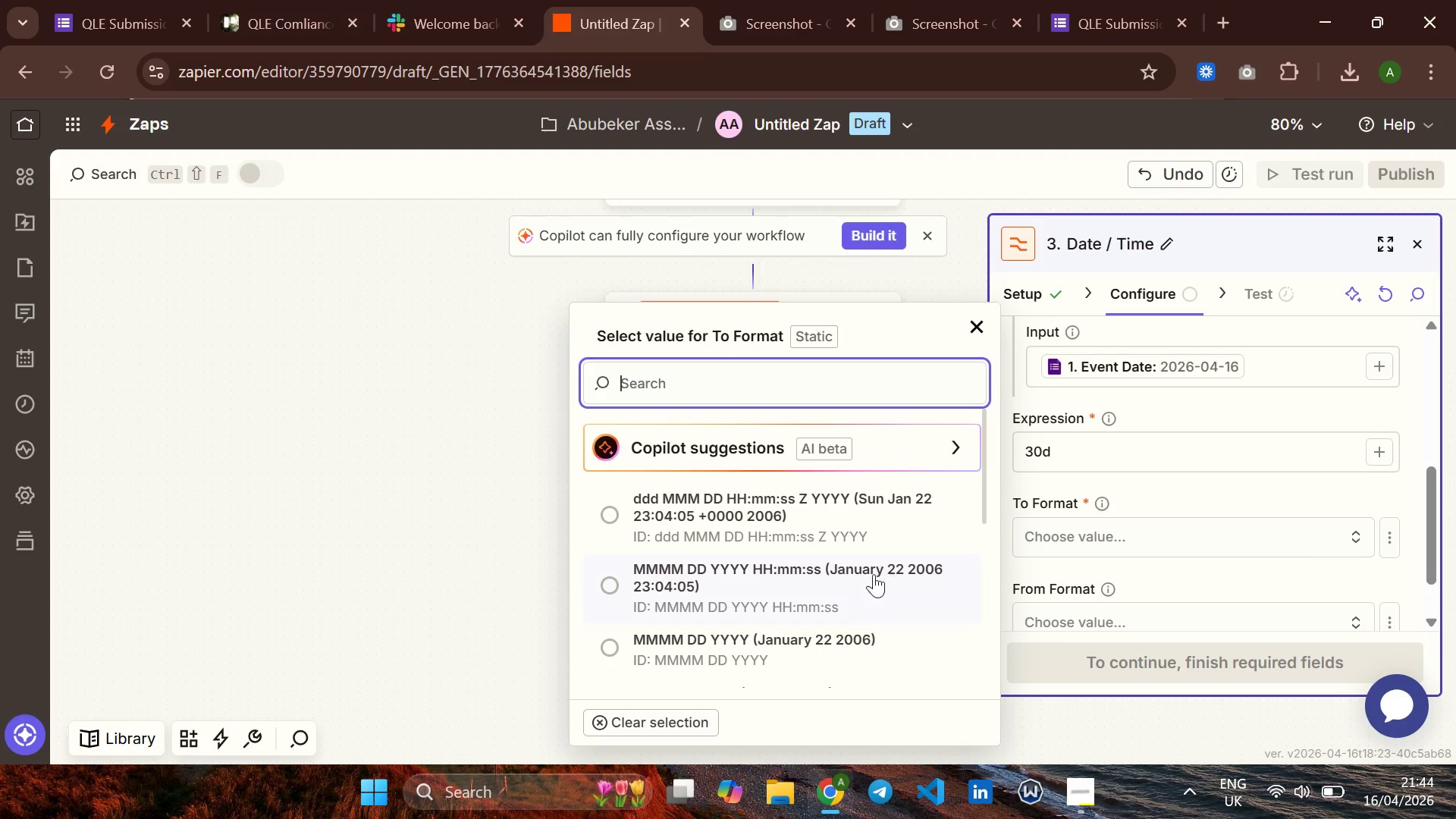 
left_click([696, 479])
 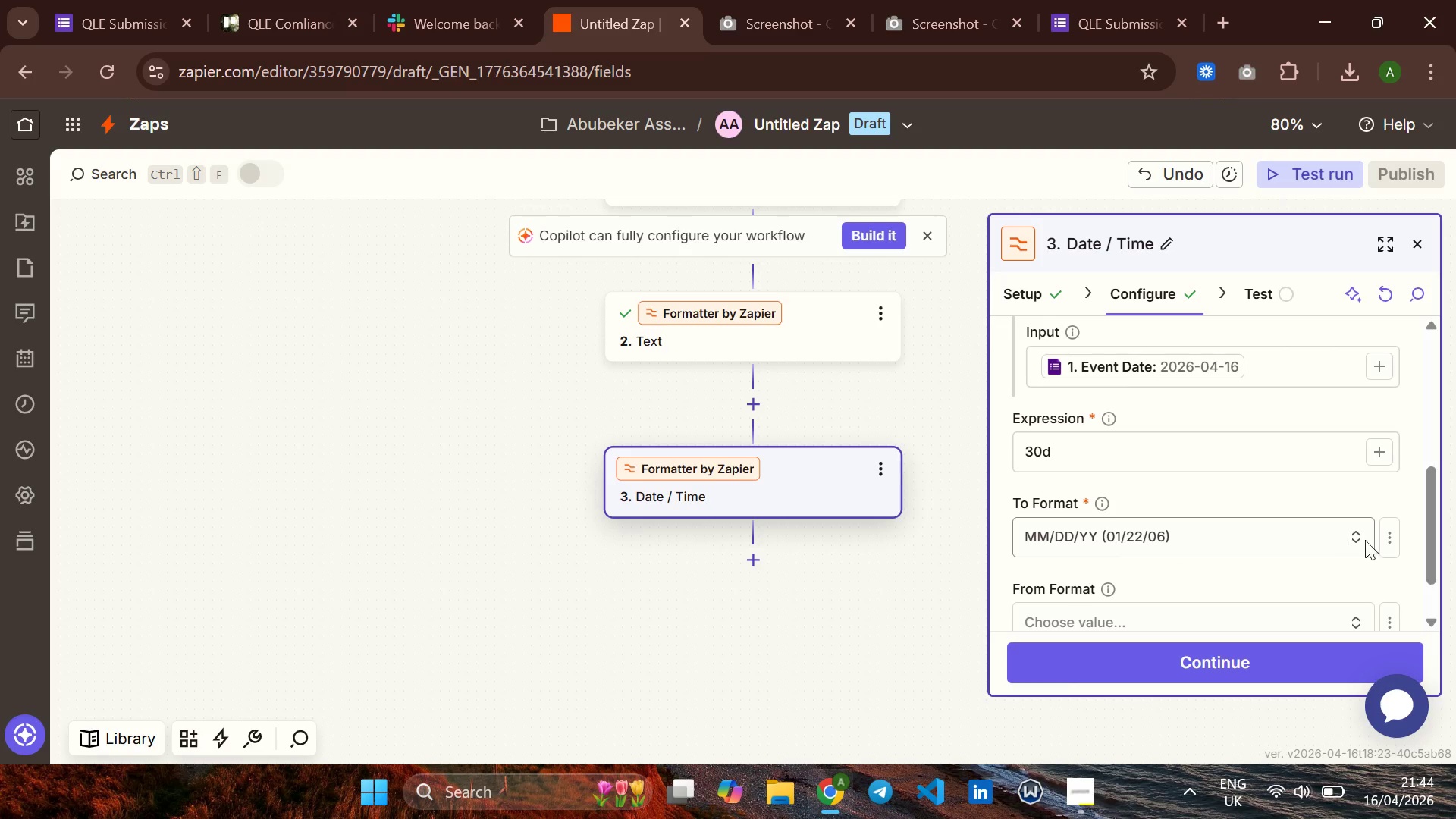 
left_click([1357, 534])
 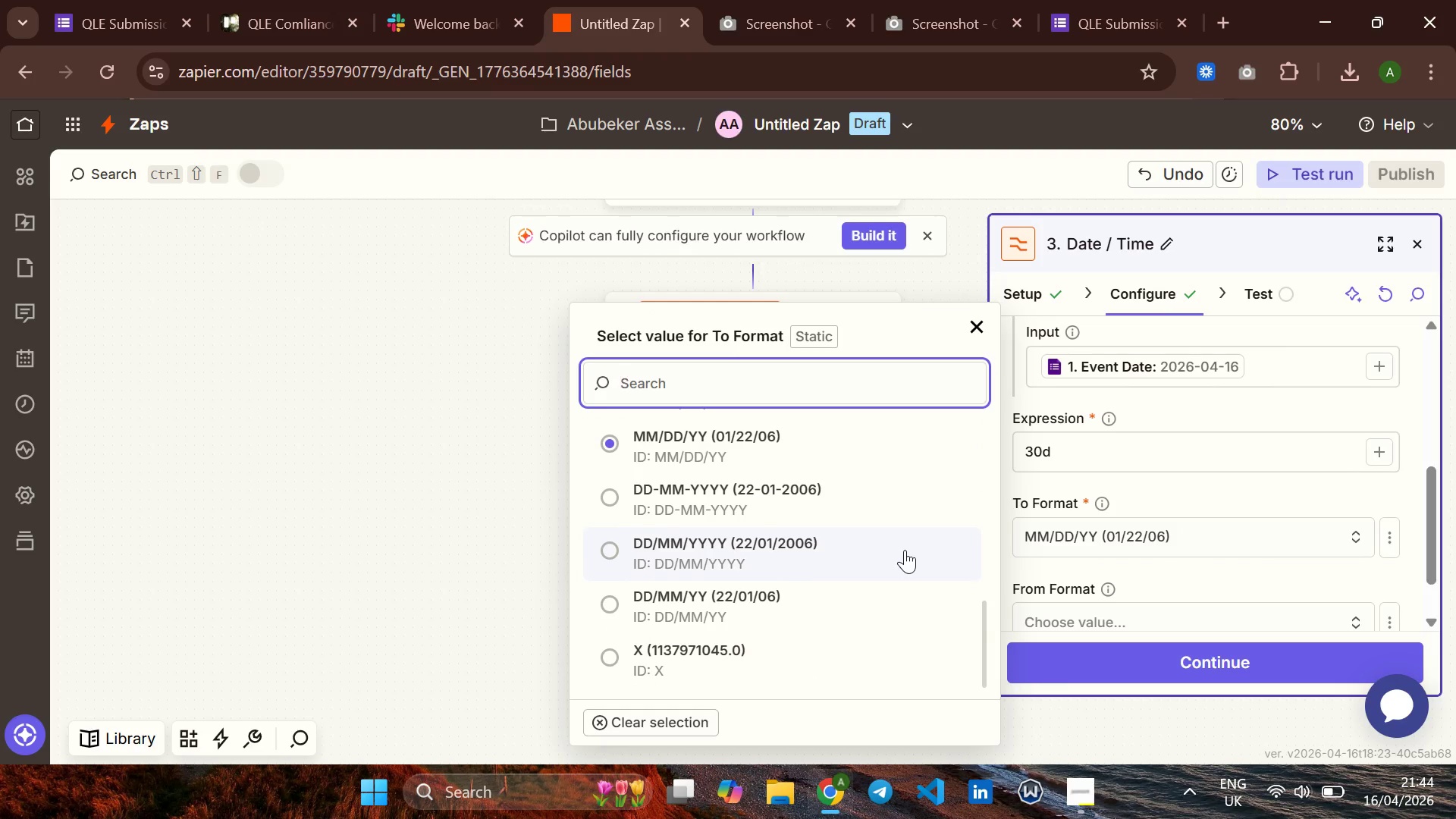 
wait(7.98)
 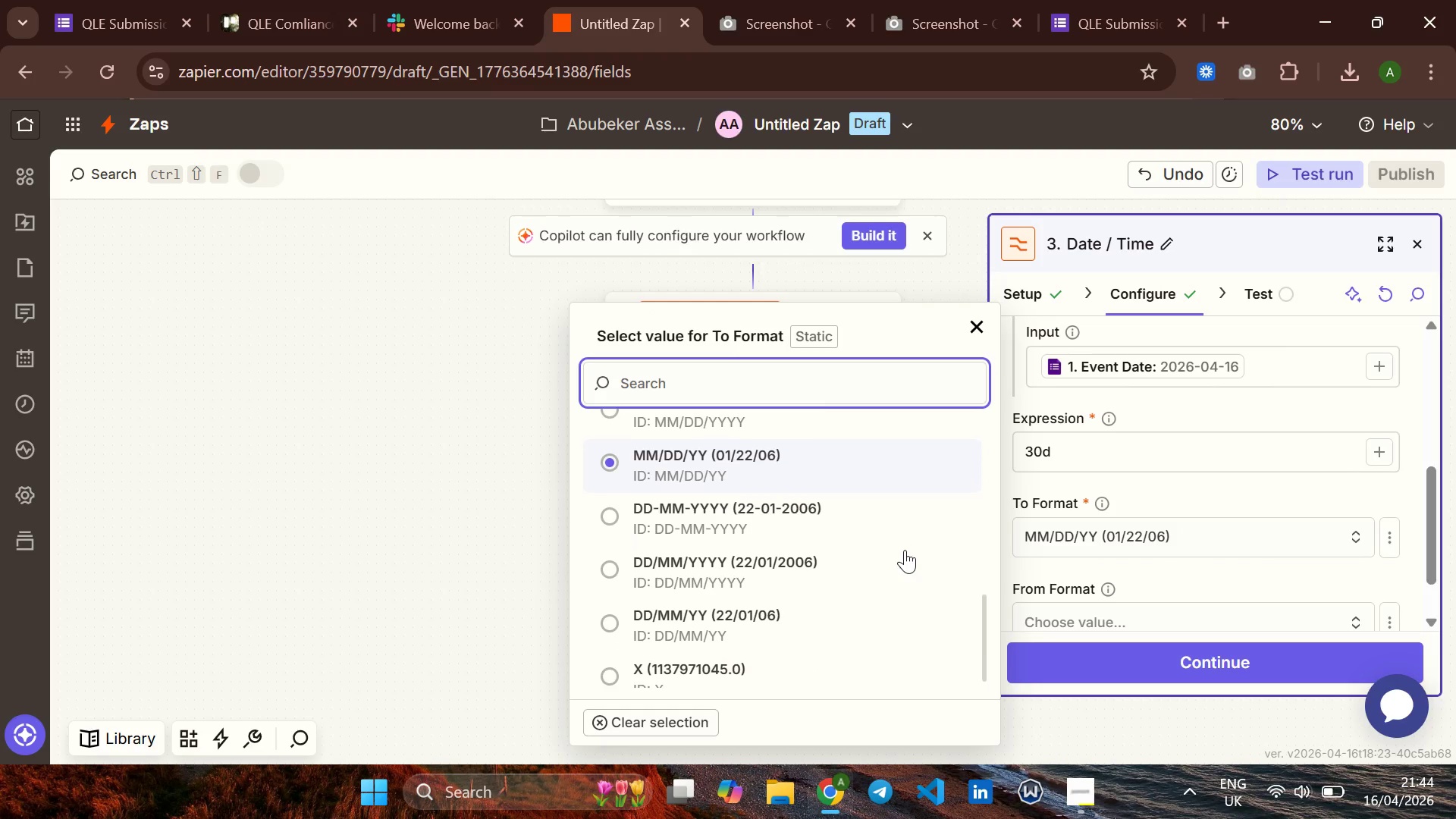 
left_click([1188, 587])
 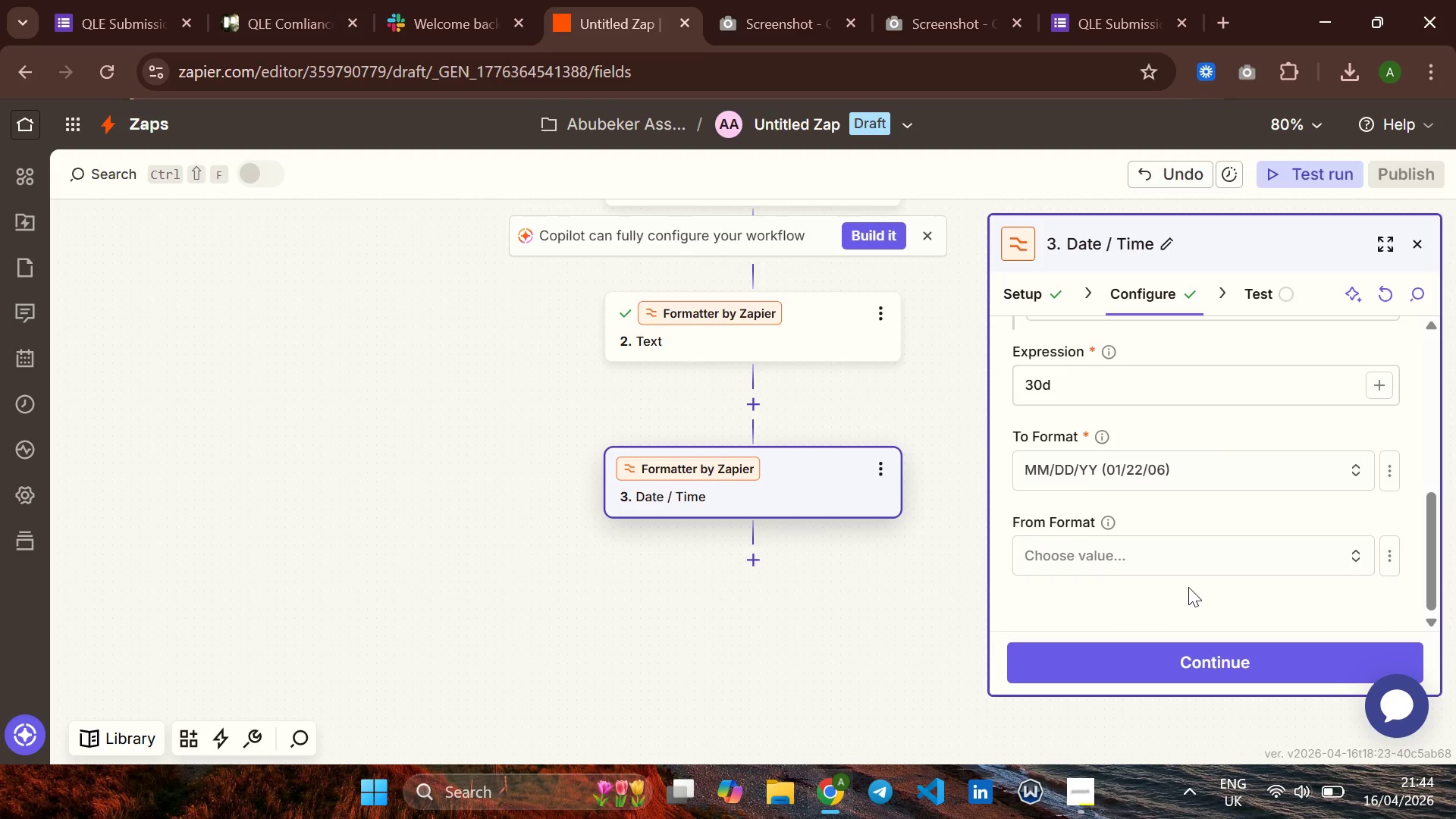 
wait(7.25)
 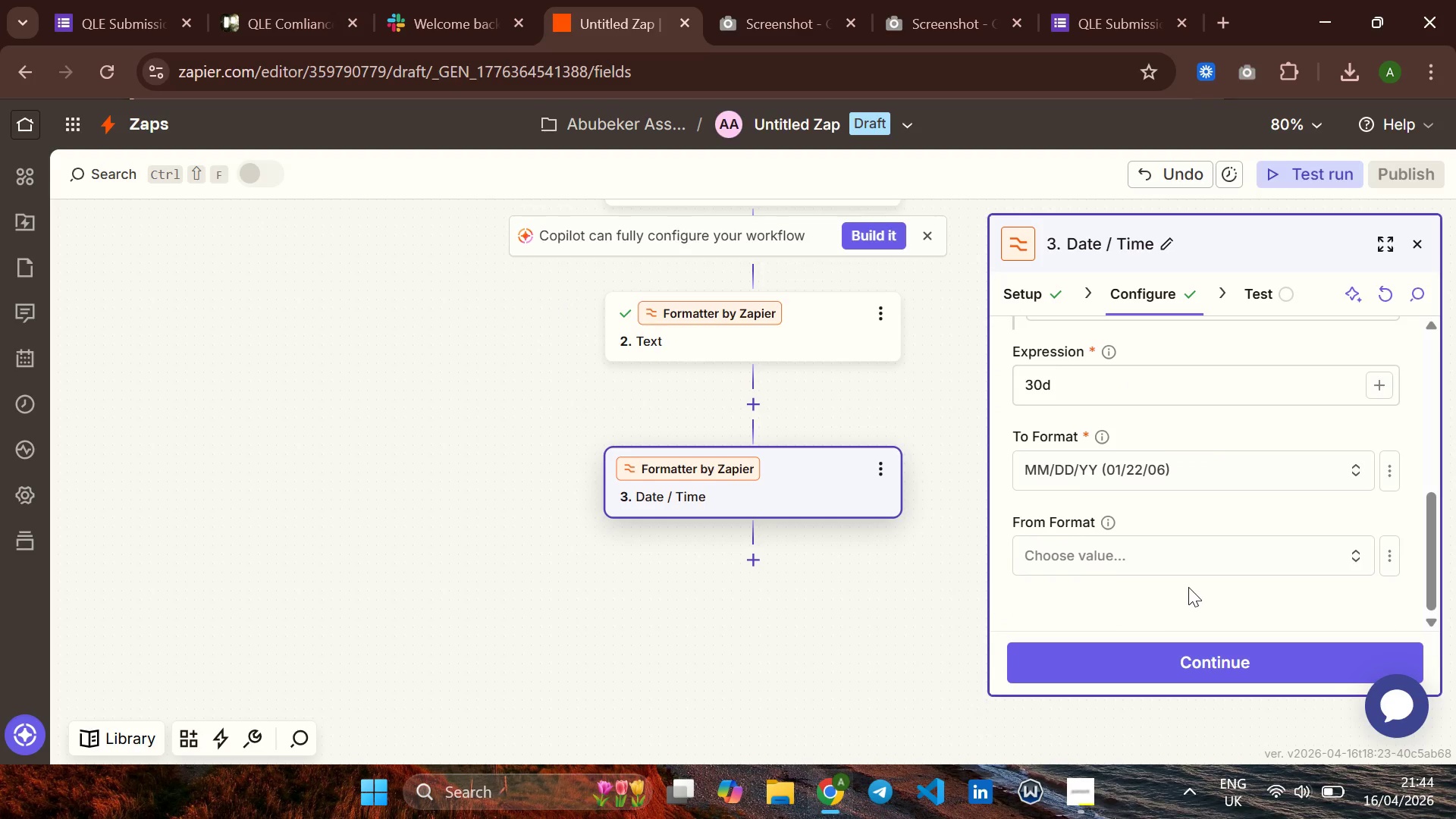 
left_click([1211, 673])
 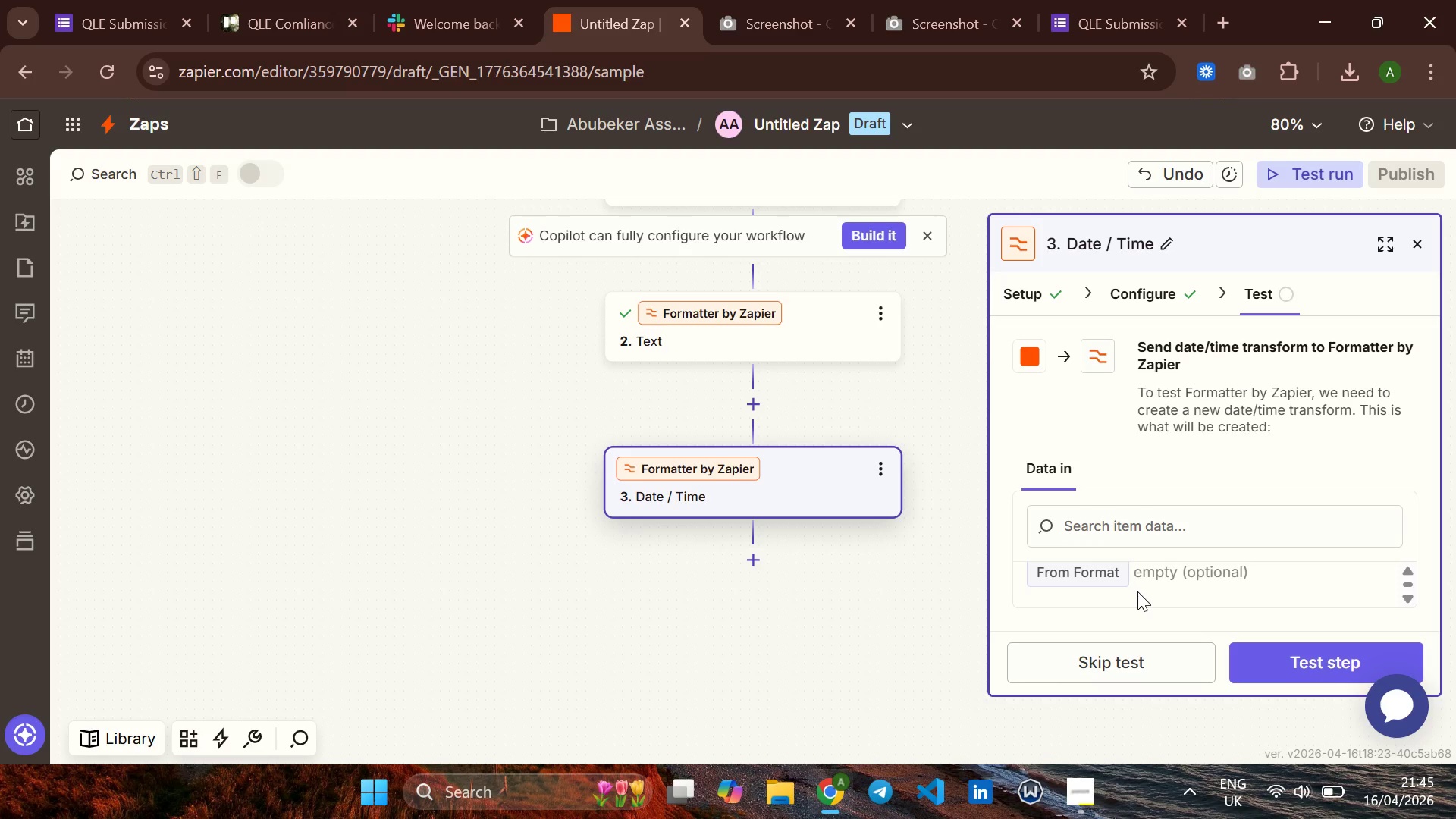 
wait(31.74)
 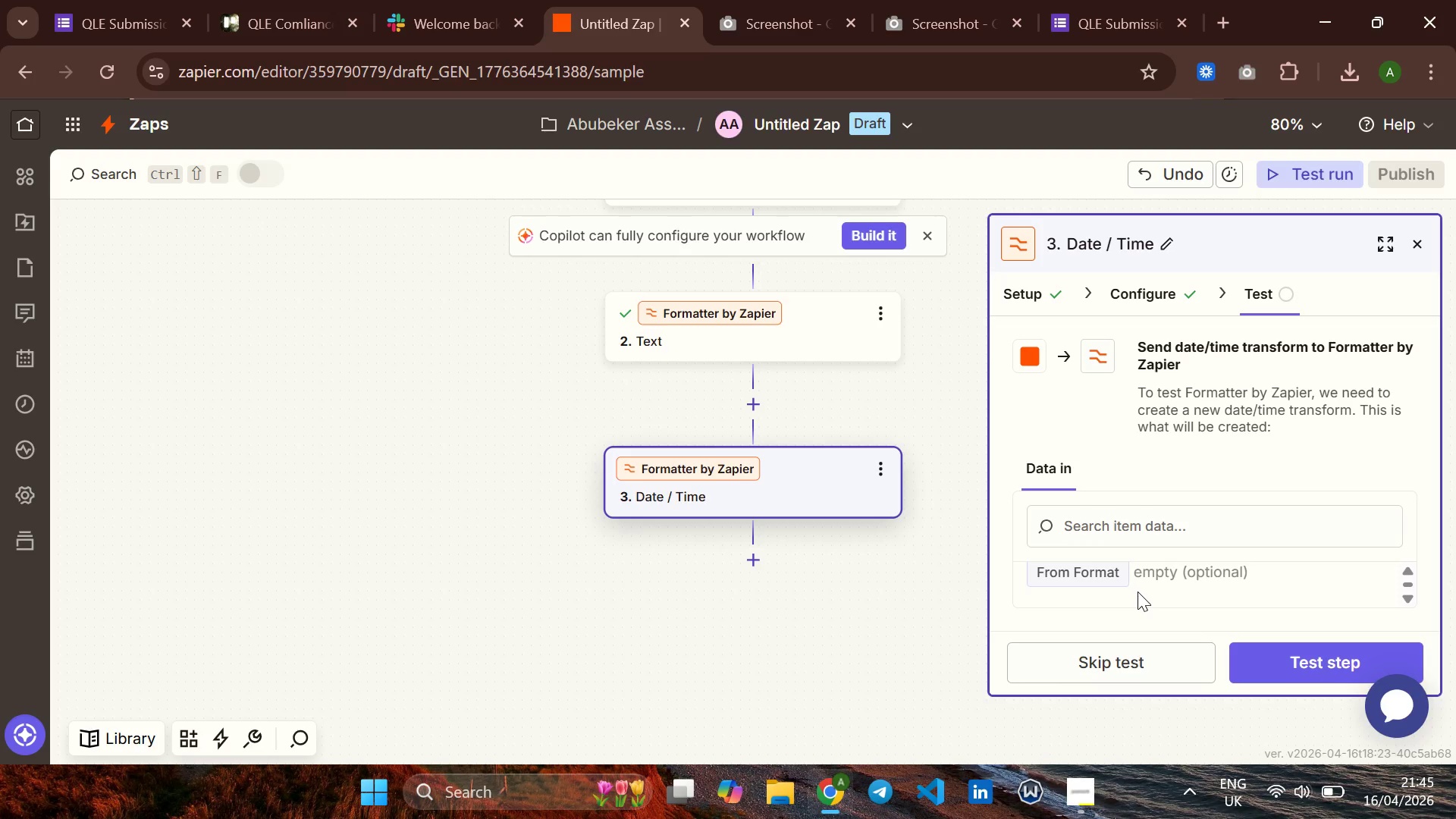 
left_click([1313, 671])
 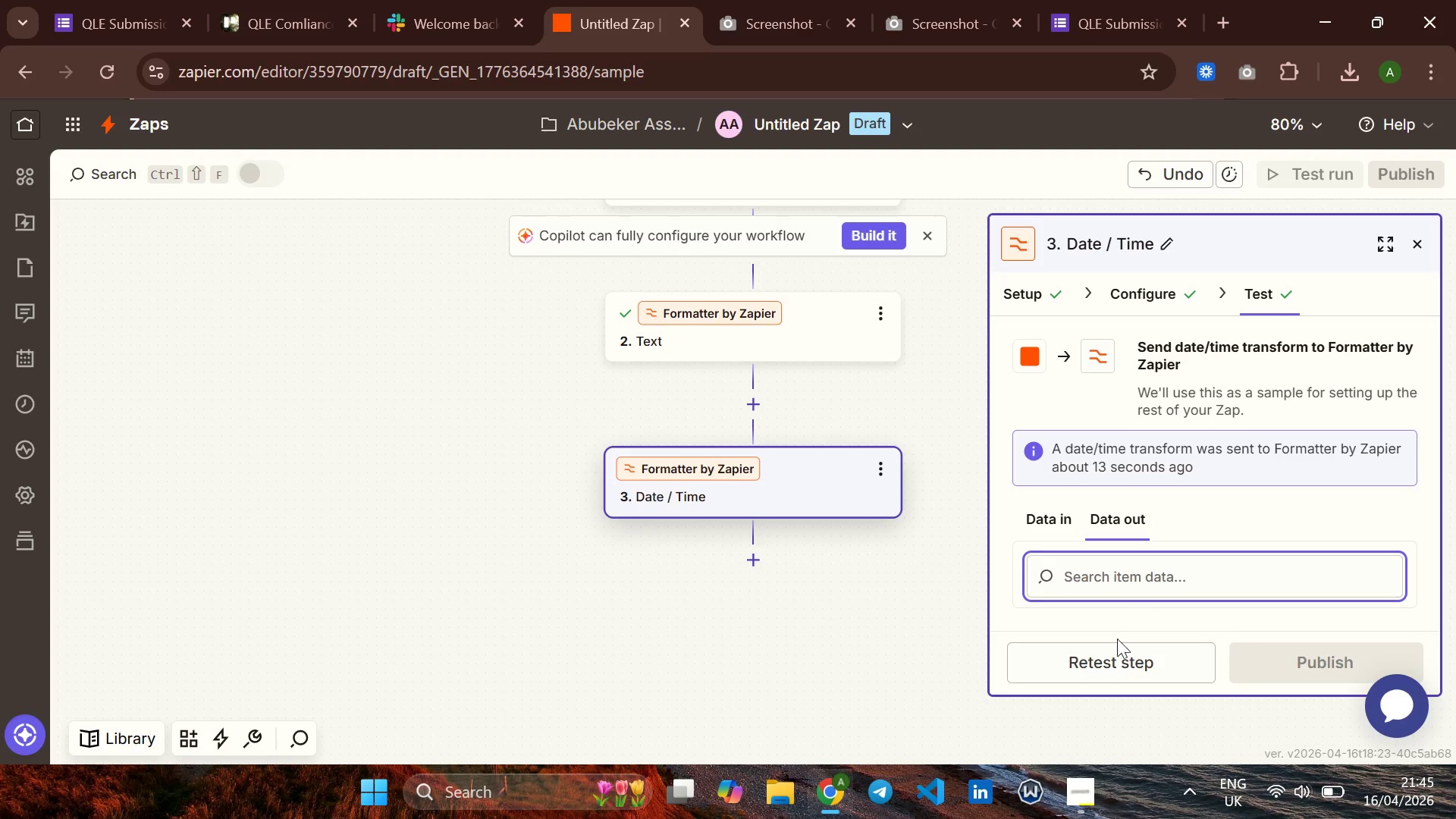 
wait(7.23)
 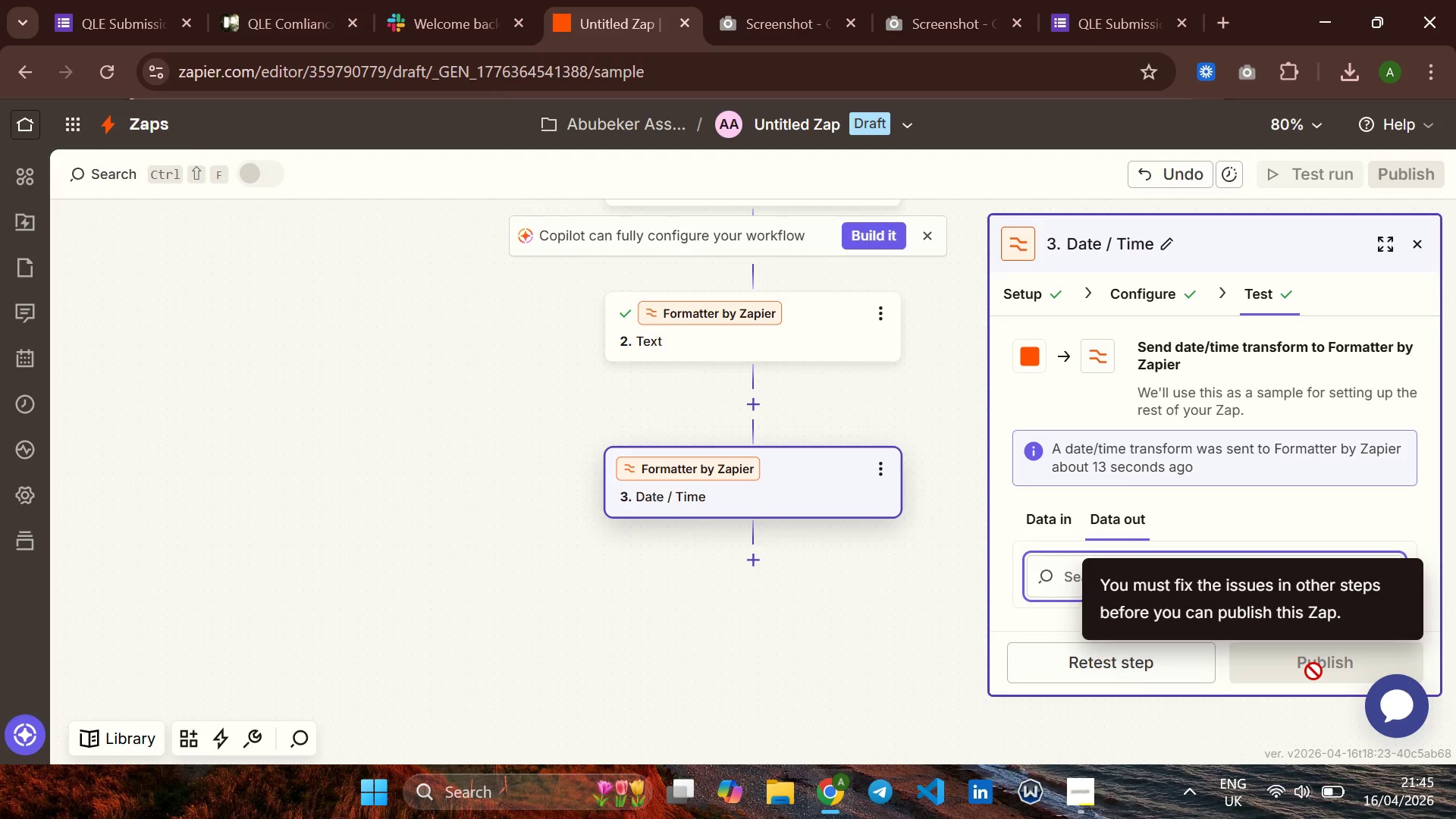 
left_click([1370, 250])
 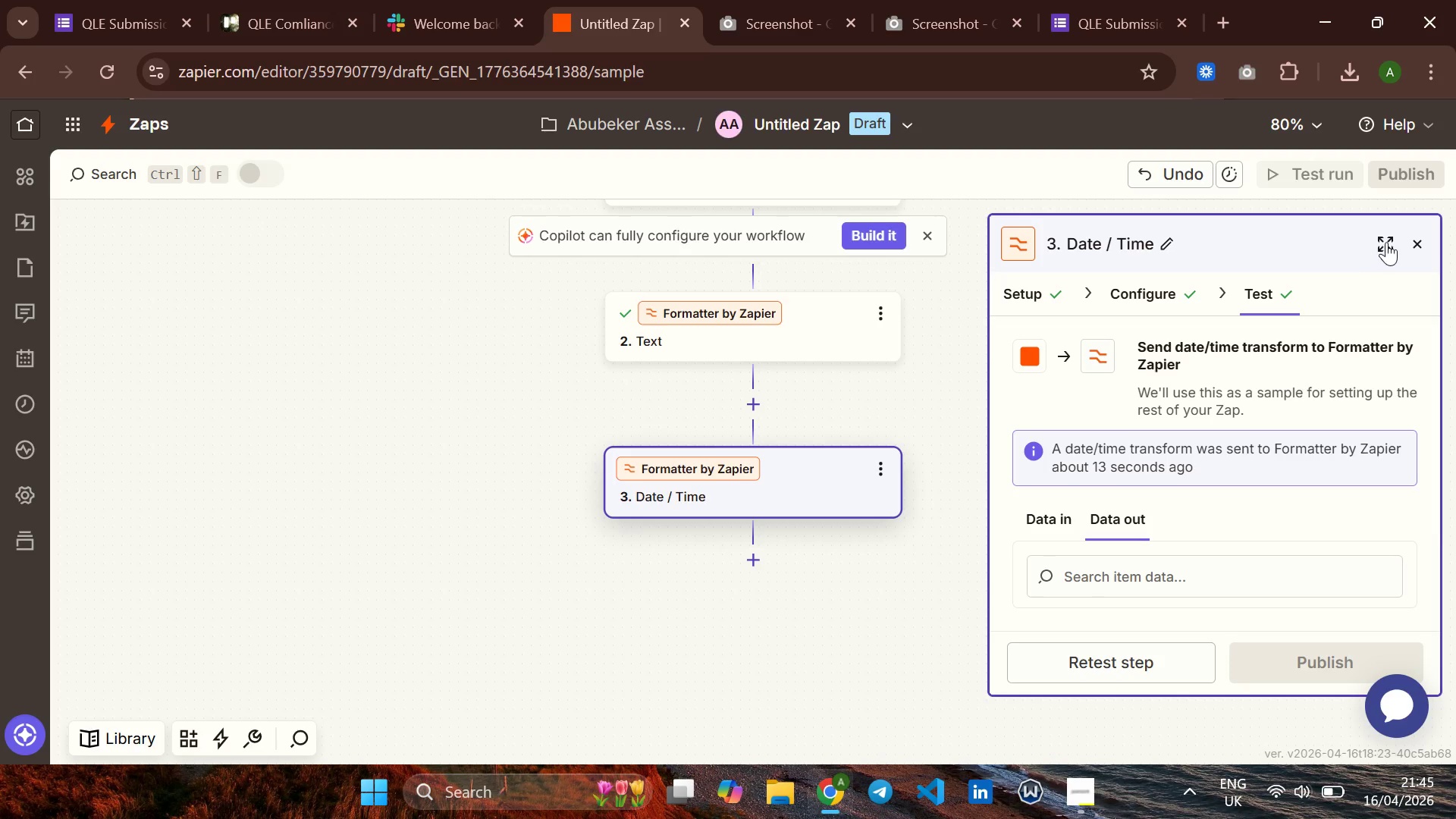 
left_click([1386, 242])
 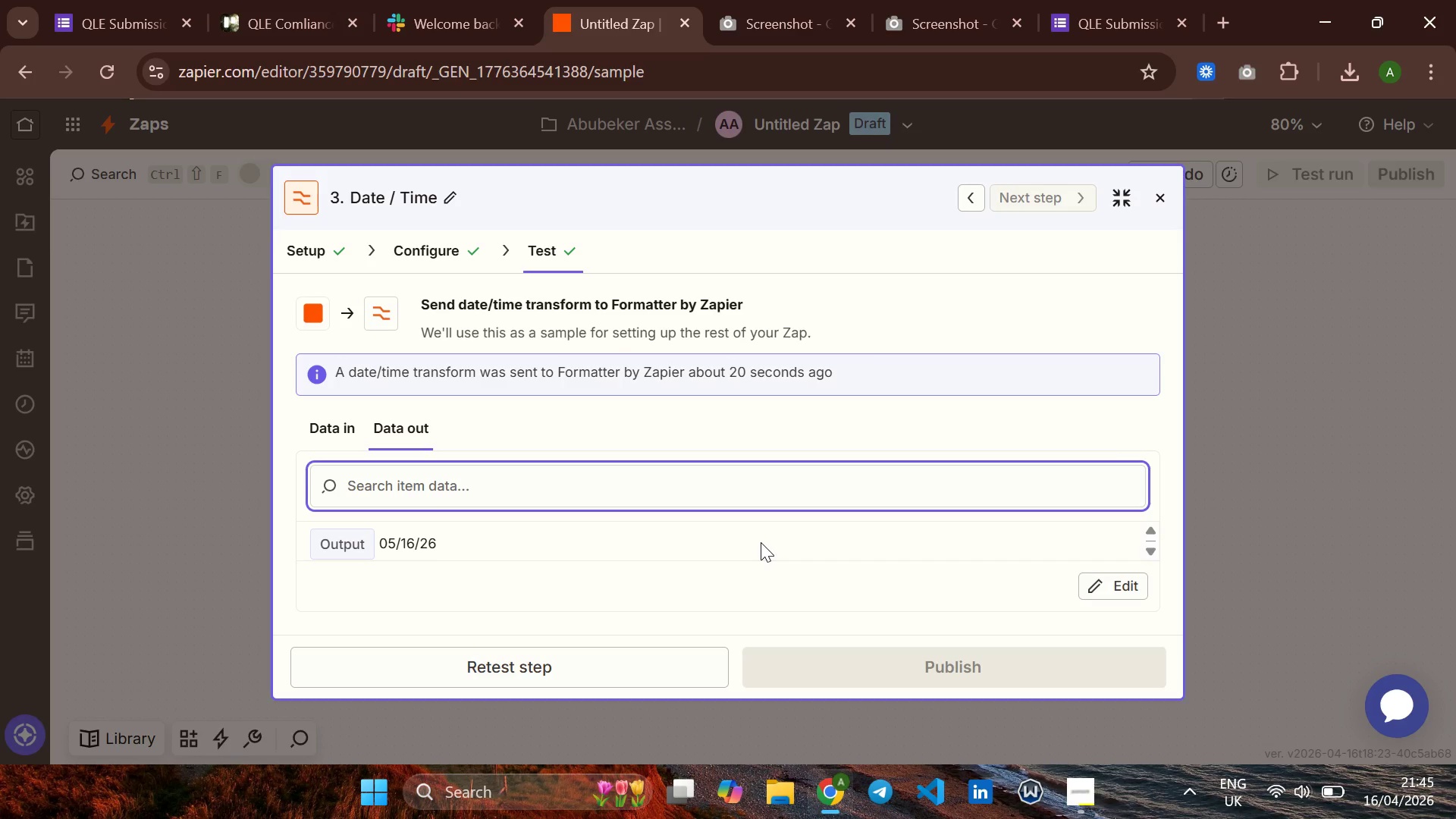 
wait(13.44)
 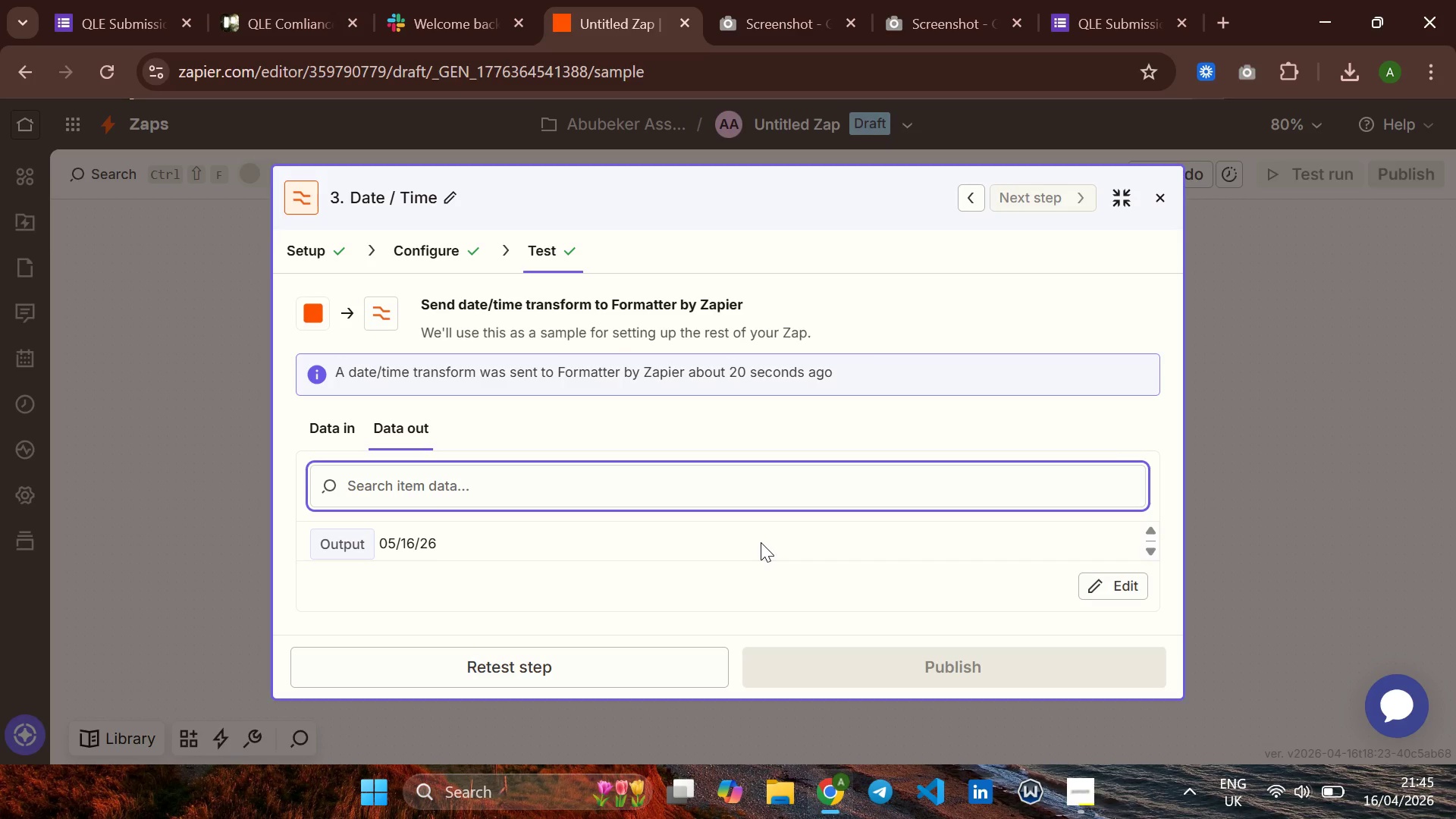 
left_click([1247, 75])
 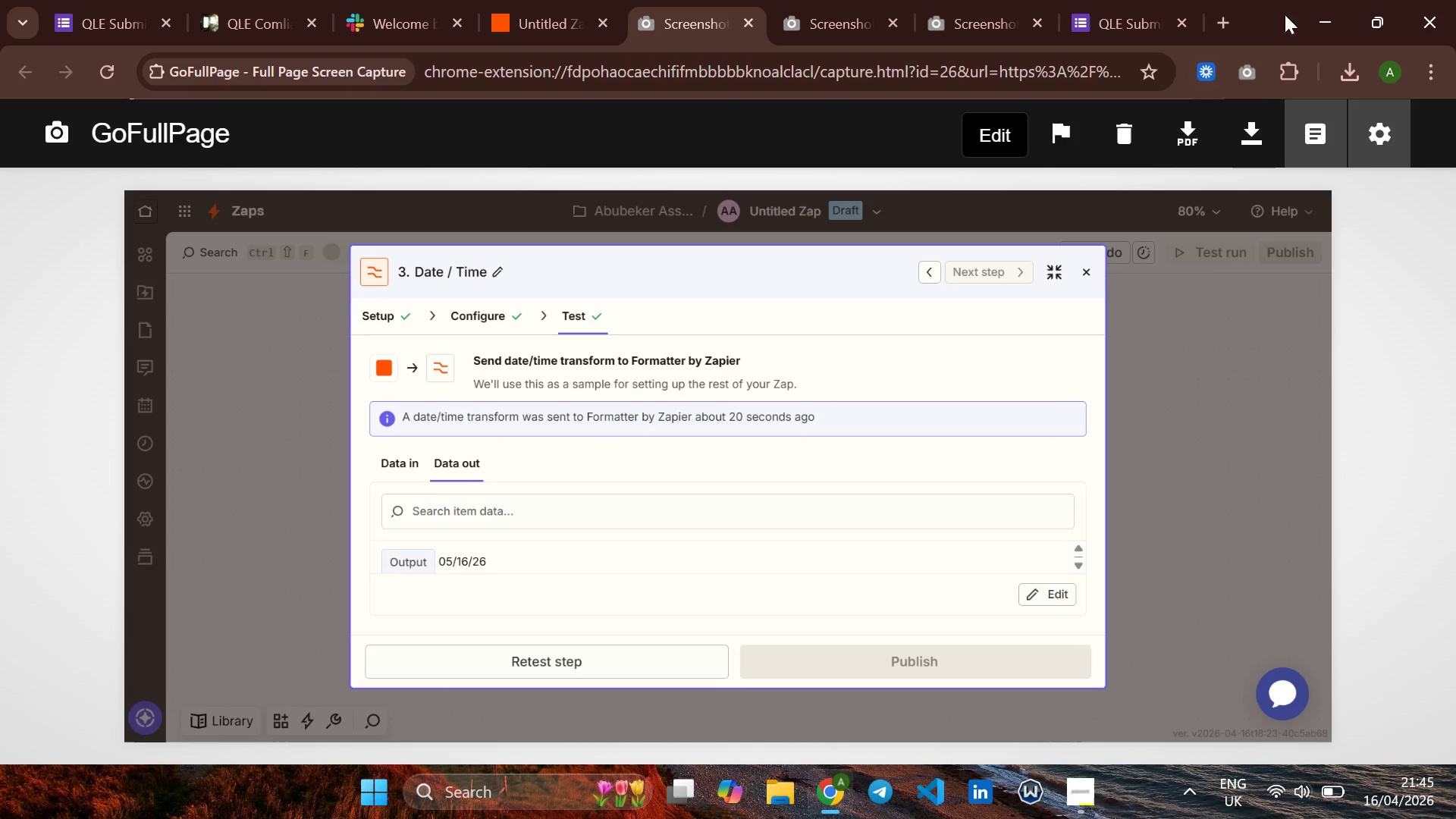 
left_click([1249, 129])
 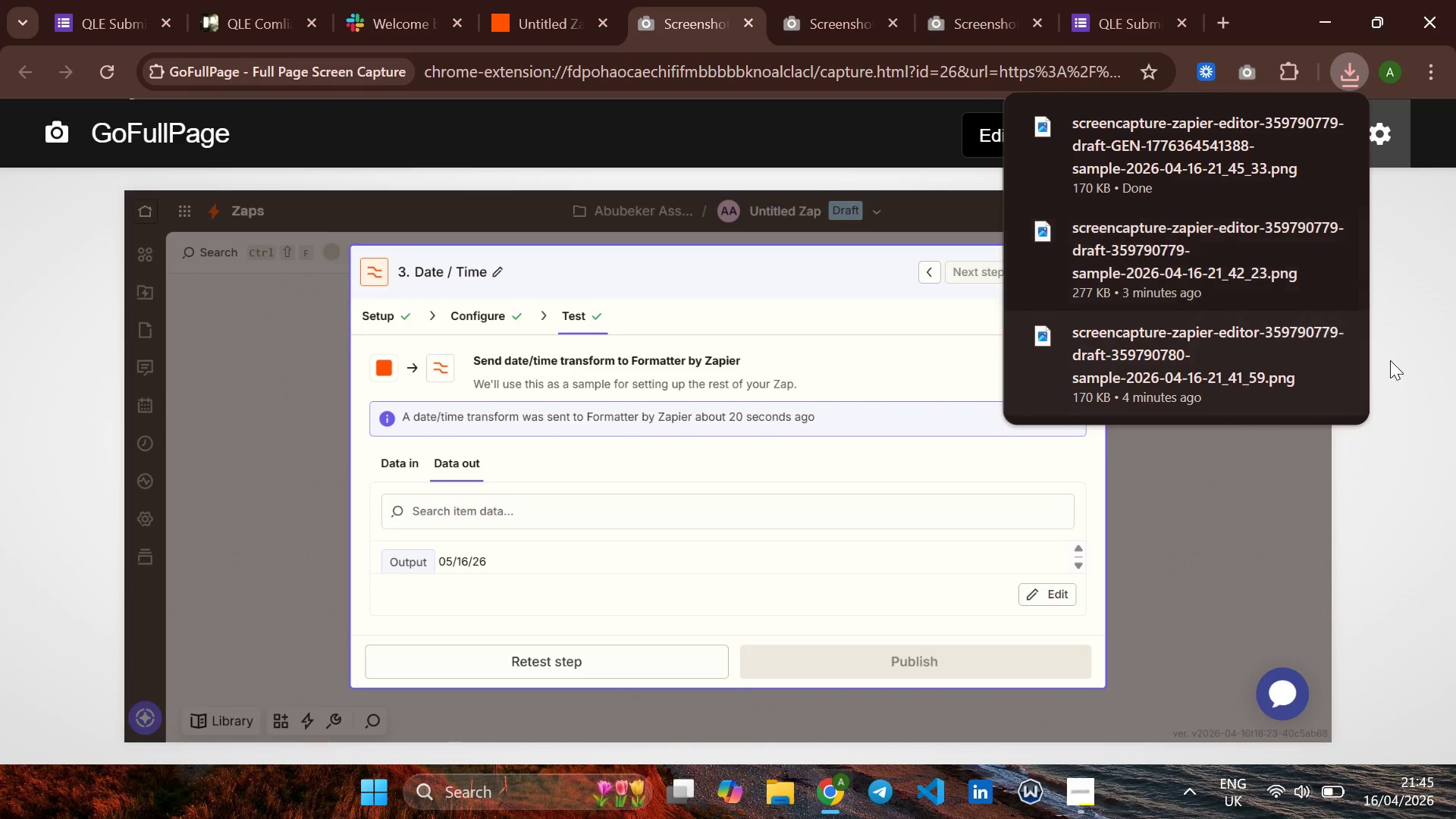 
left_click([1391, 394])
 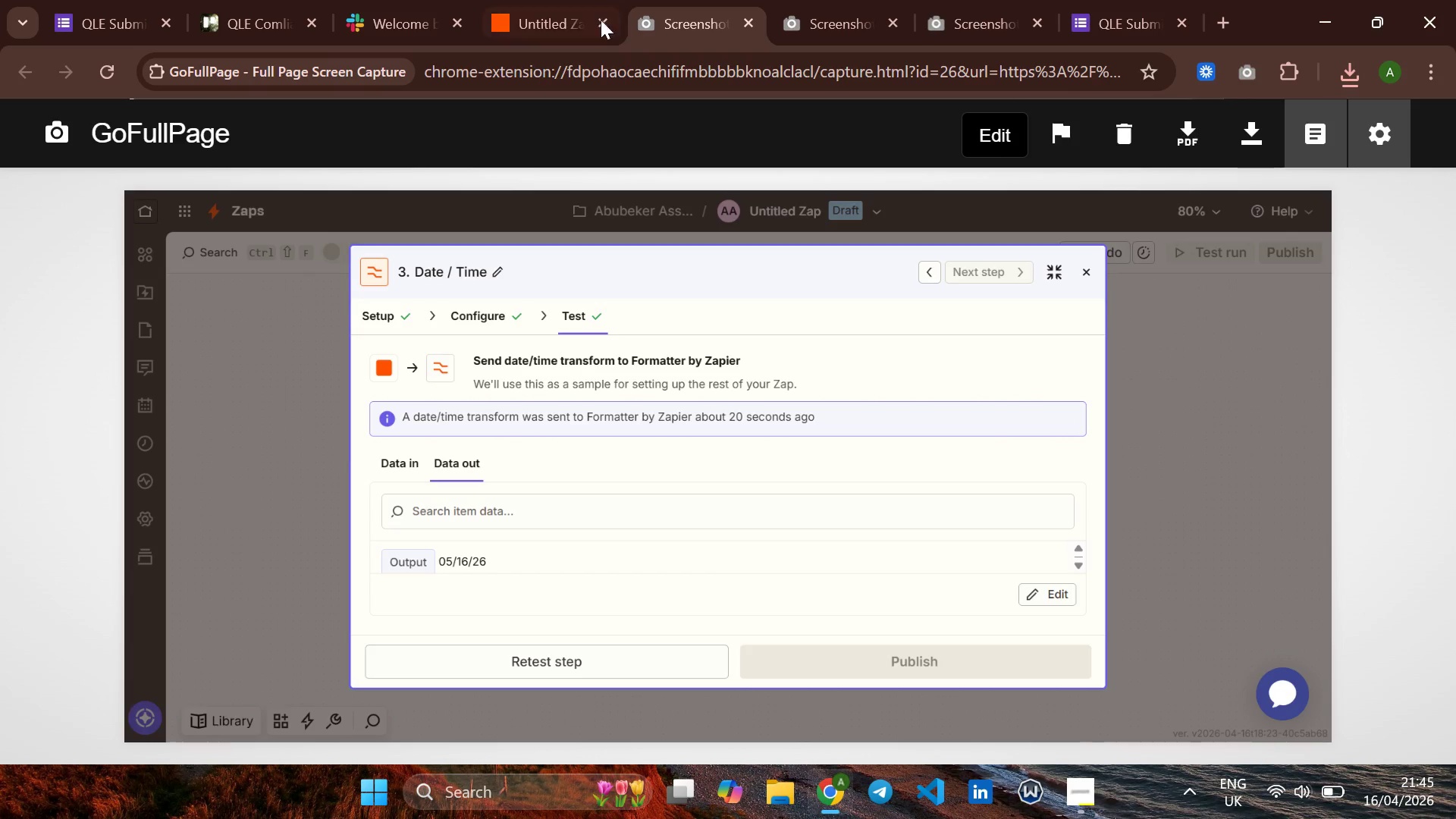 
left_click([564, 17])
 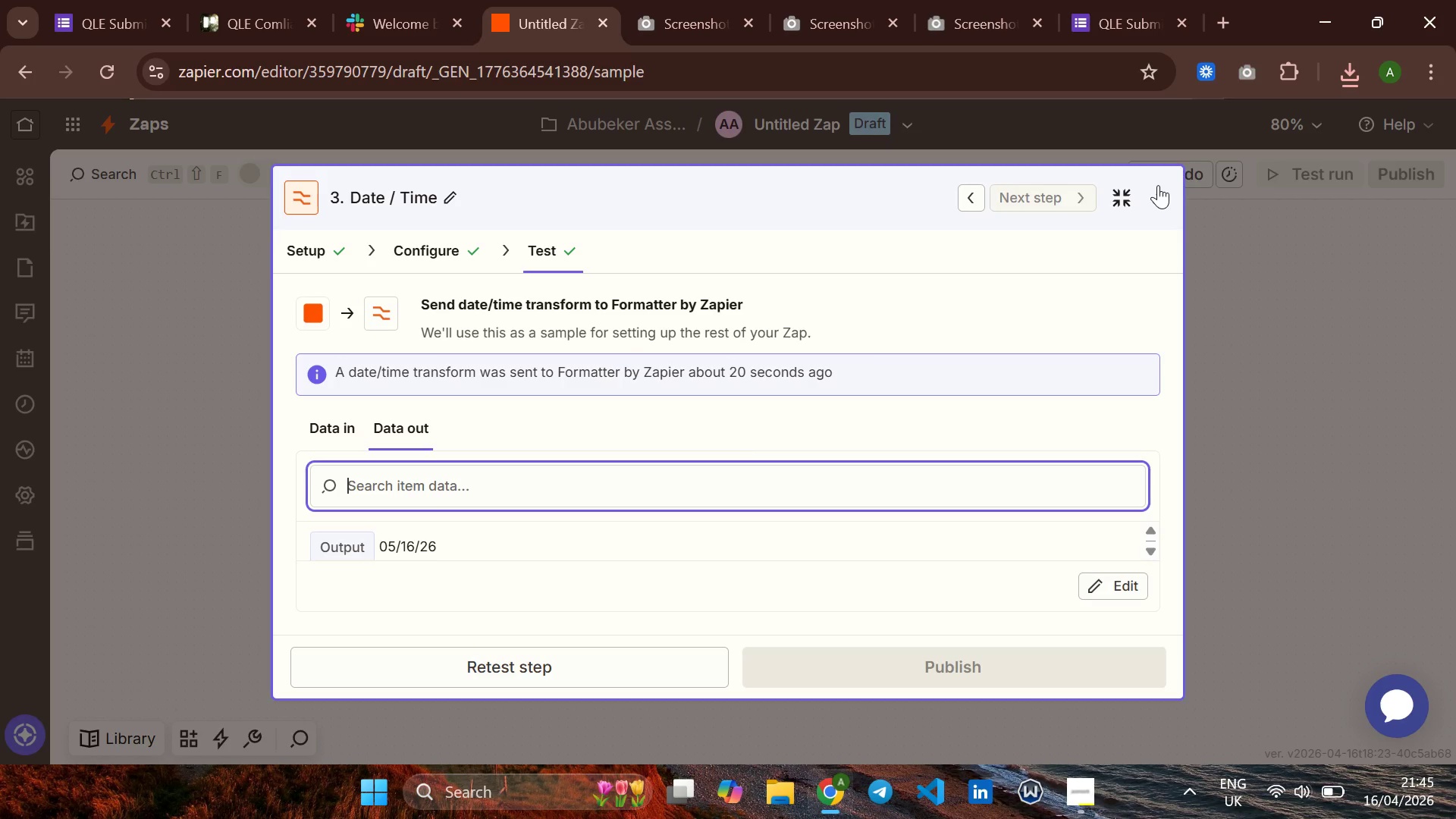 
left_click([1157, 202])
 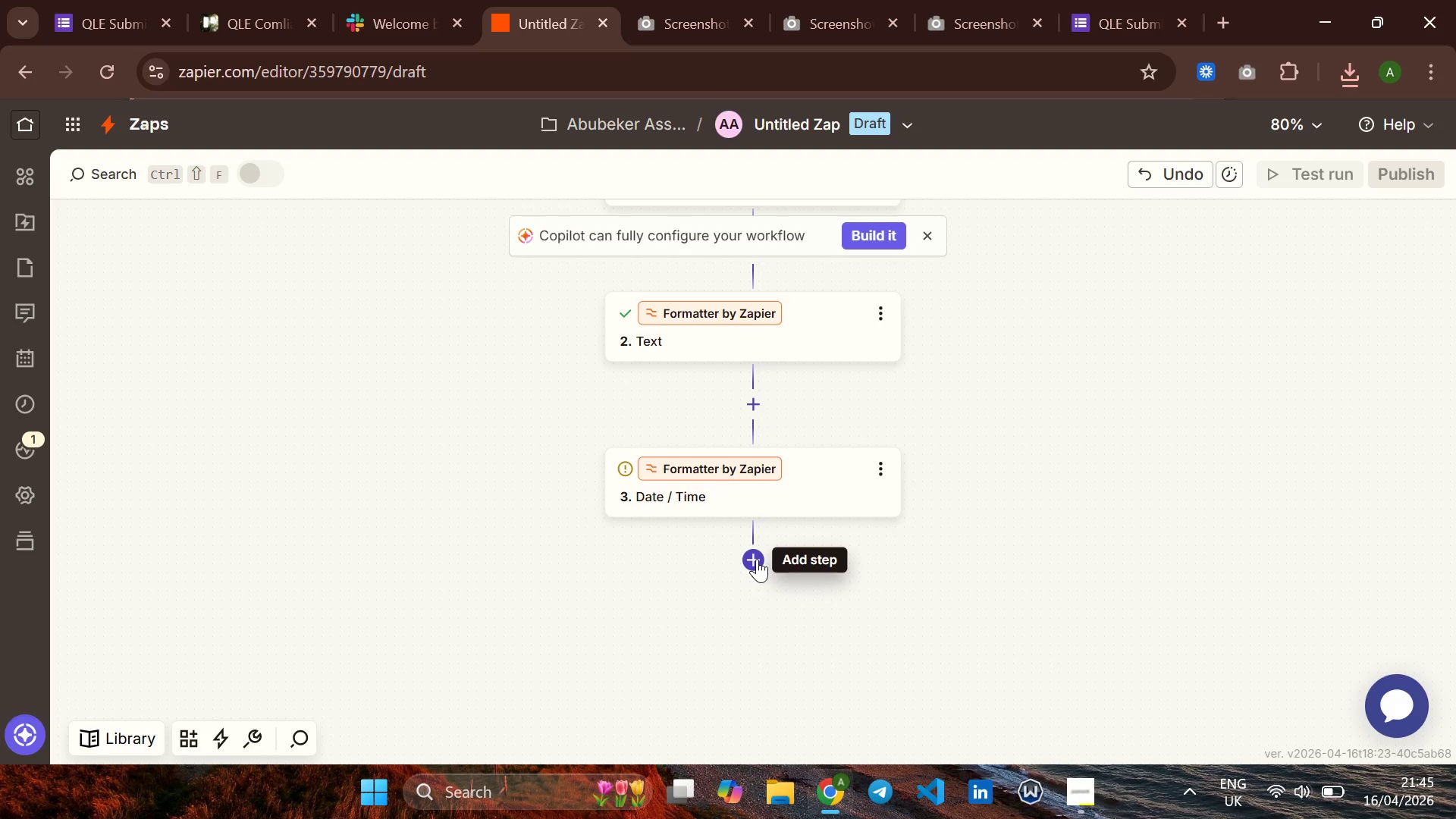 
wait(12.73)
 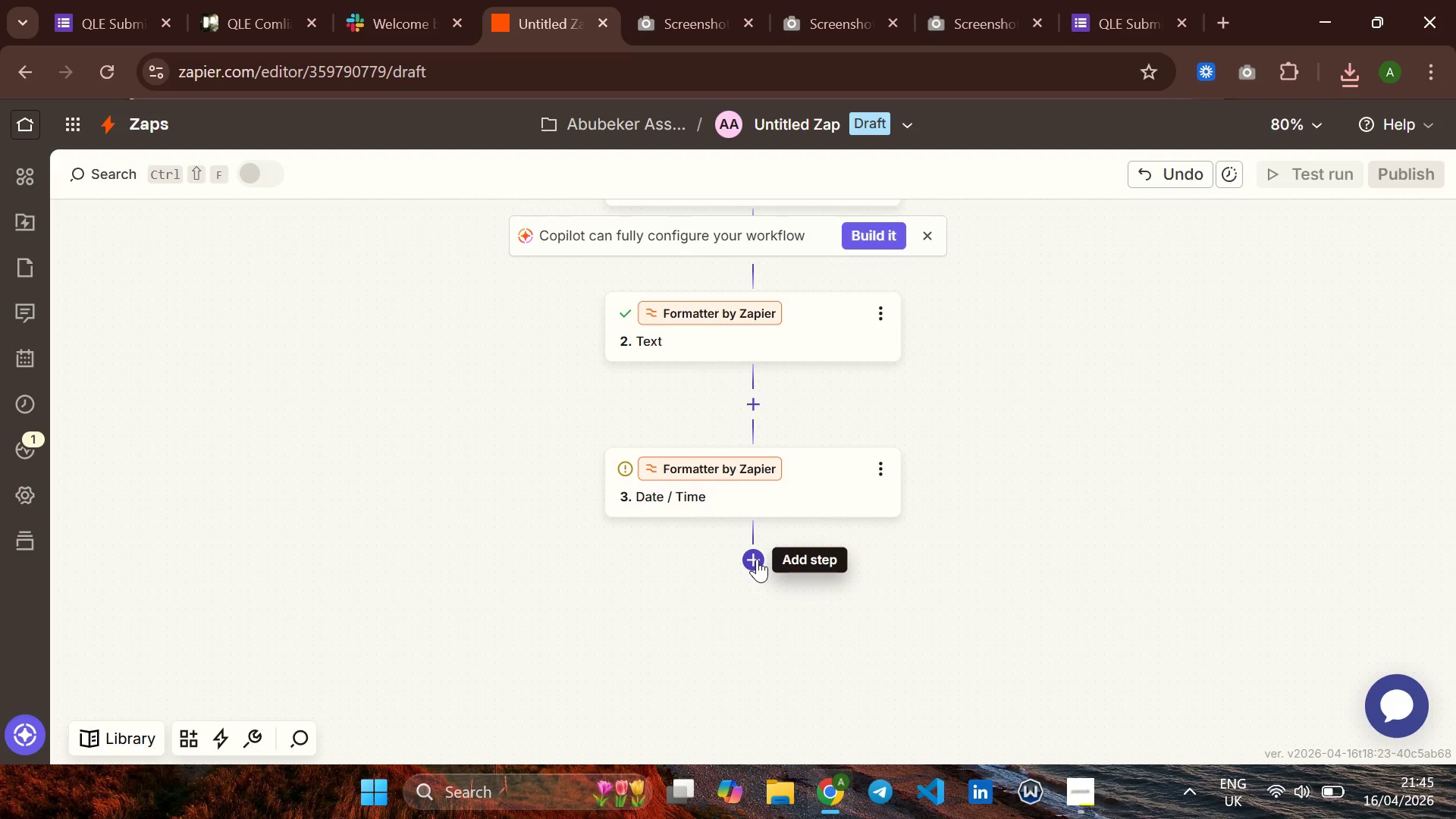 
left_click([756, 575])
 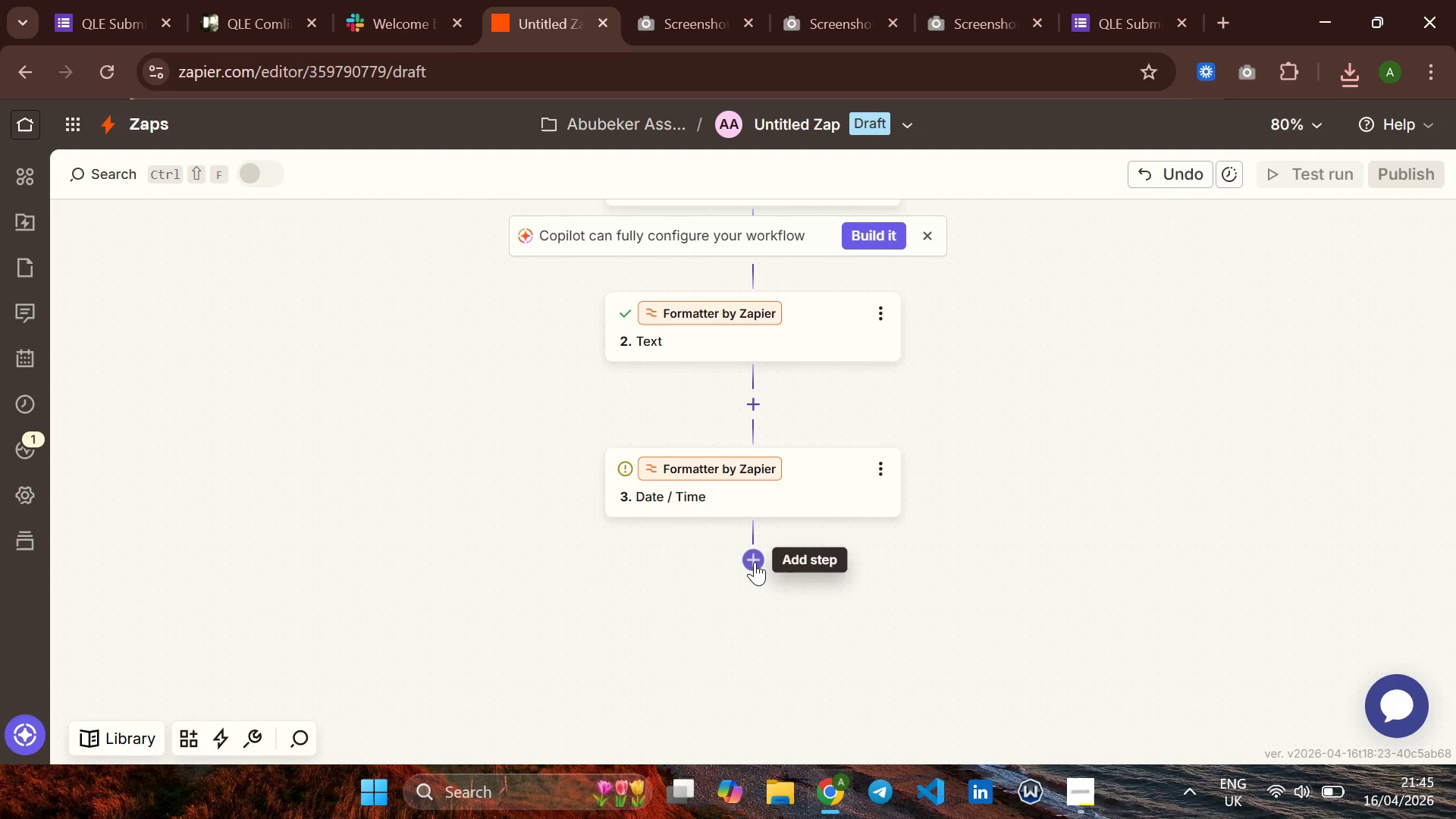 
left_click([752, 562])
 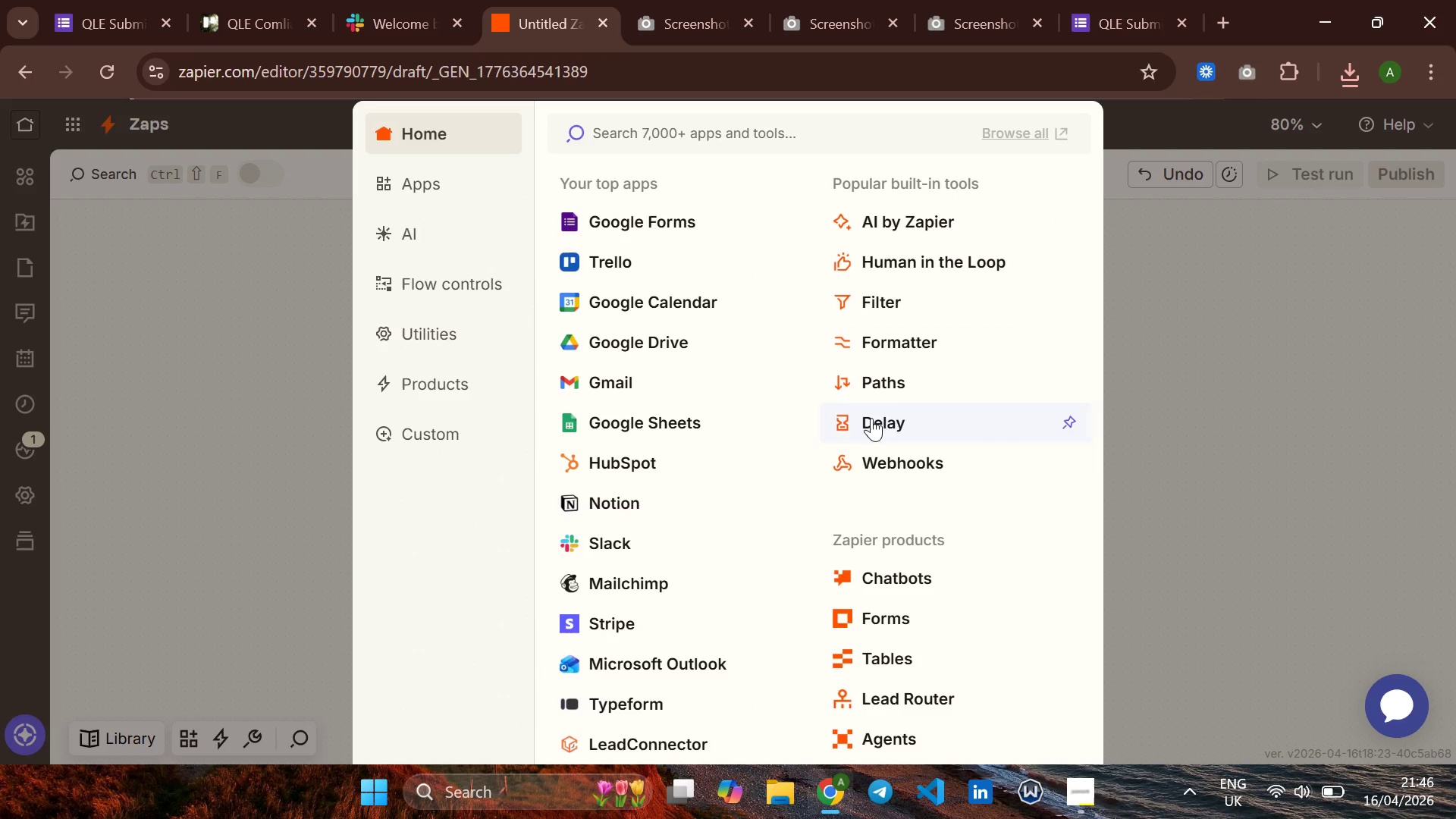 
left_click([897, 380])
 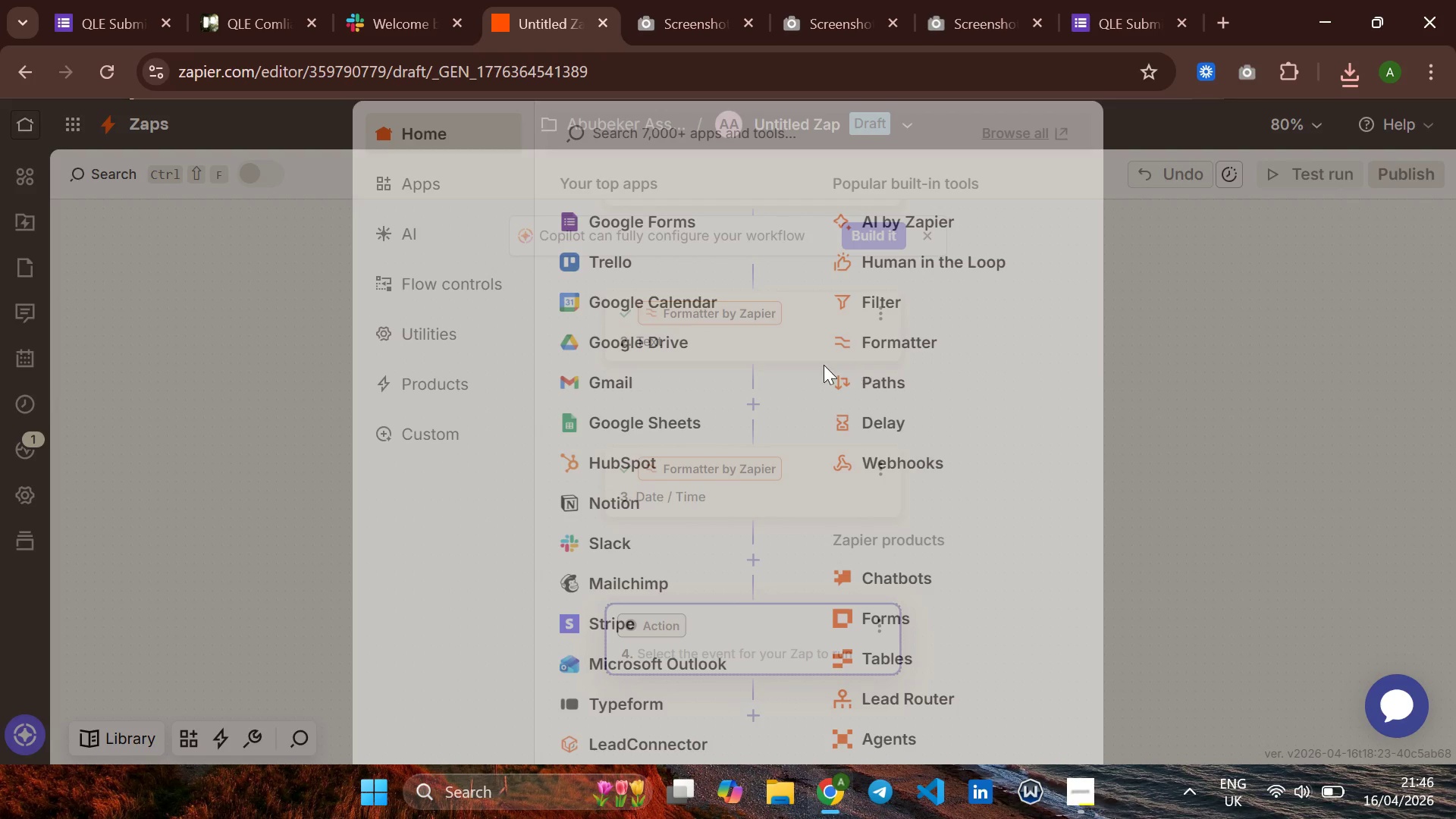 
left_click([204, 400])
 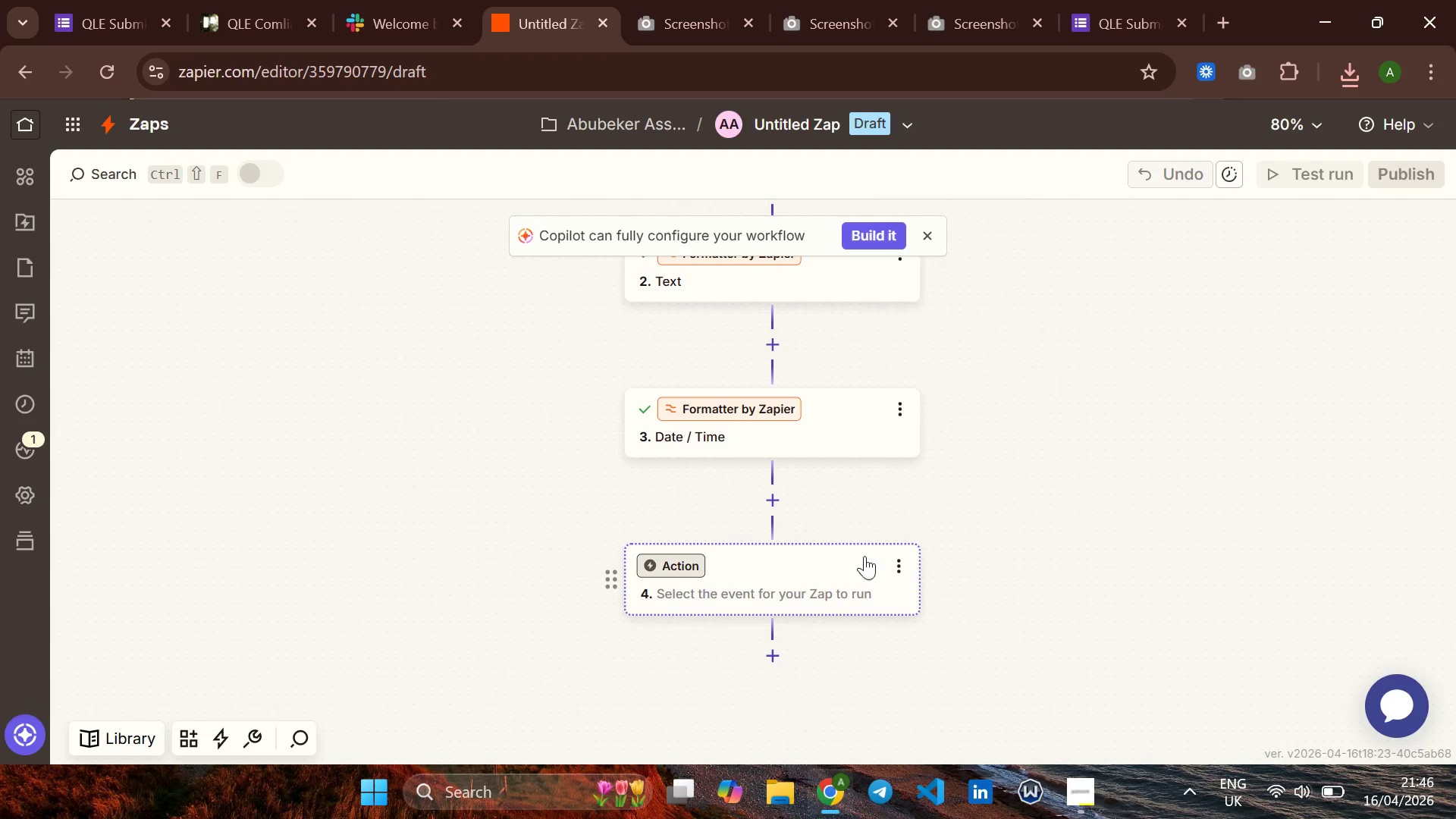 
left_click([894, 564])
 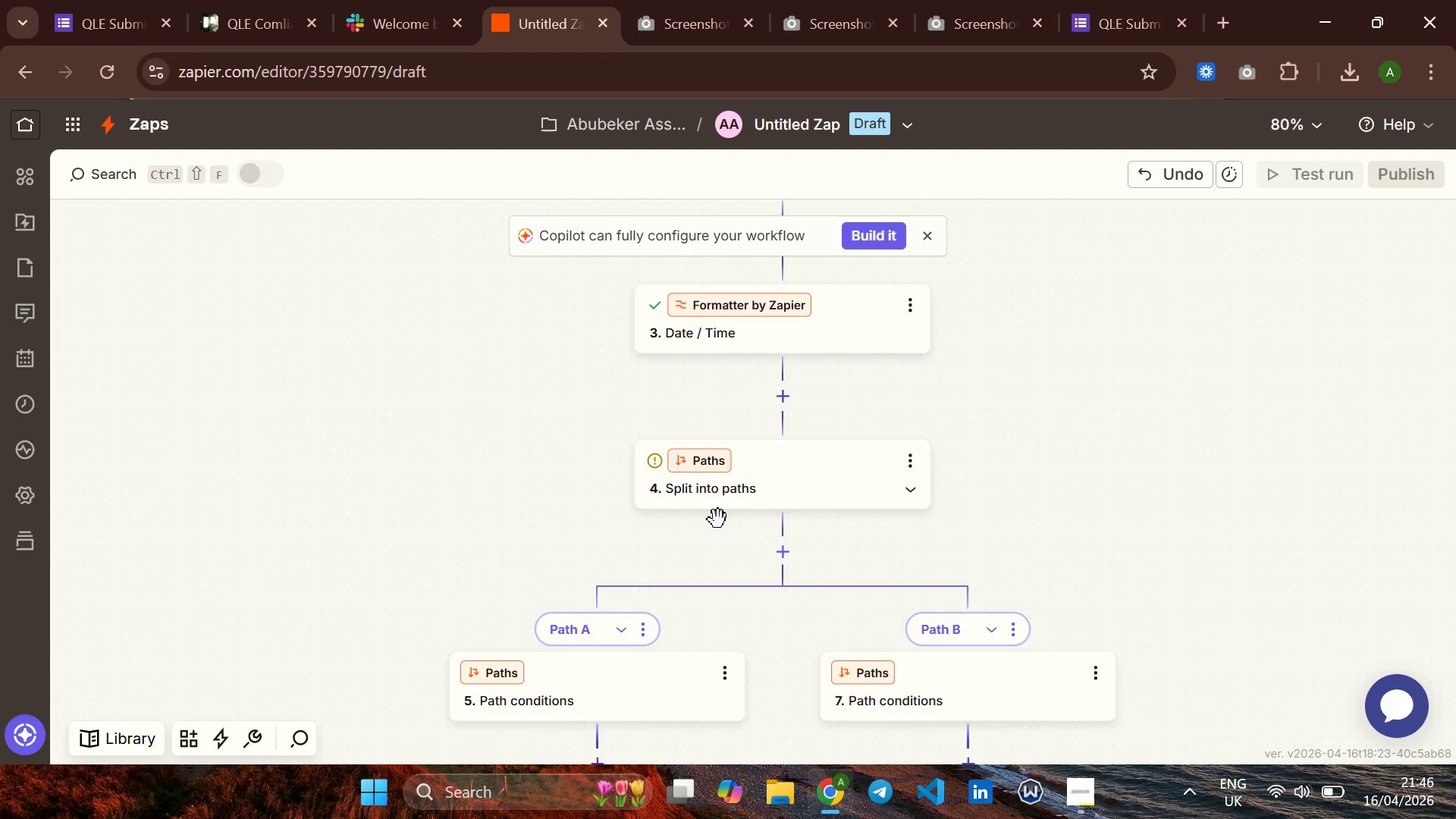 
wait(32.97)
 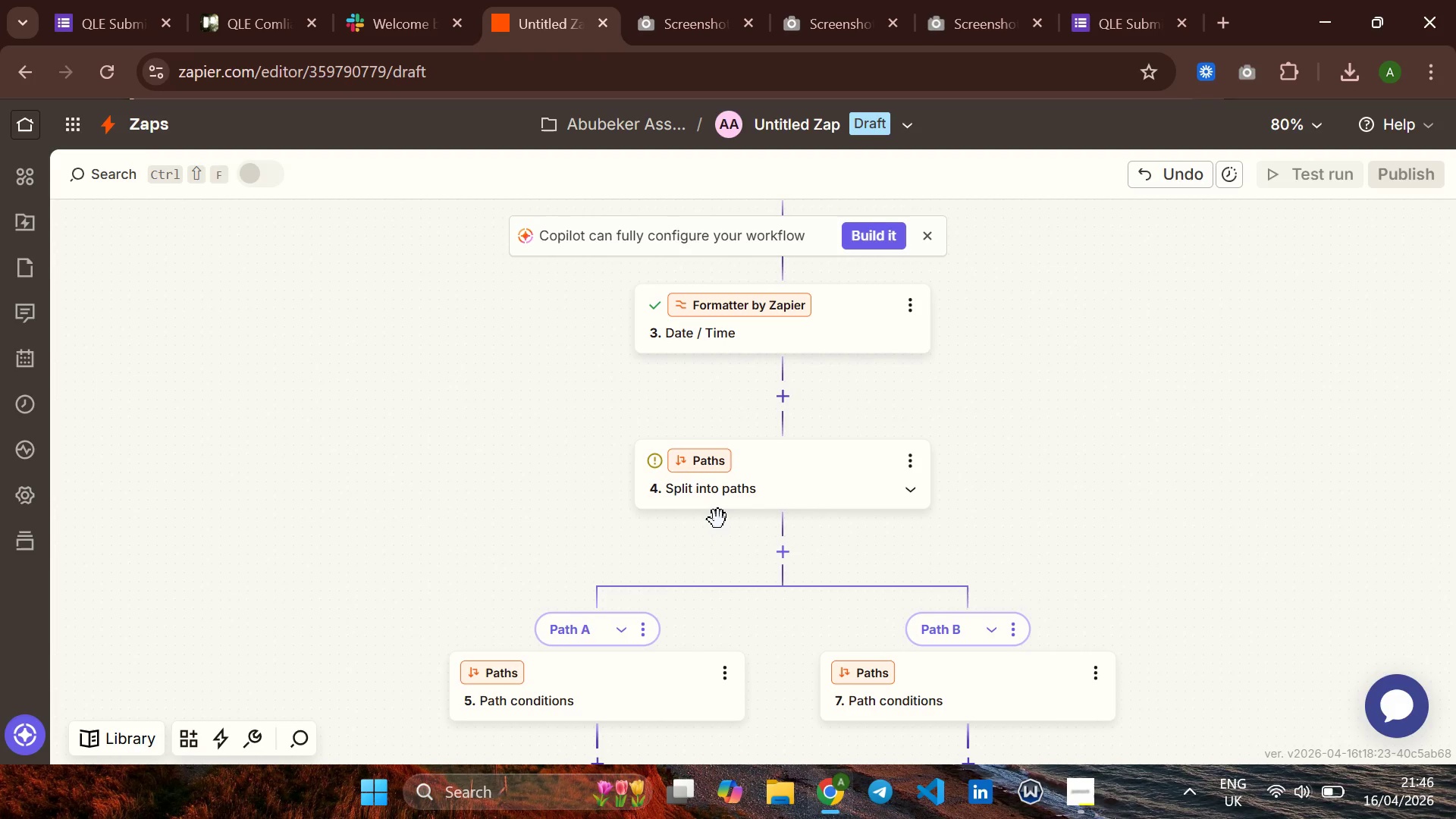 
left_click([603, 664])
 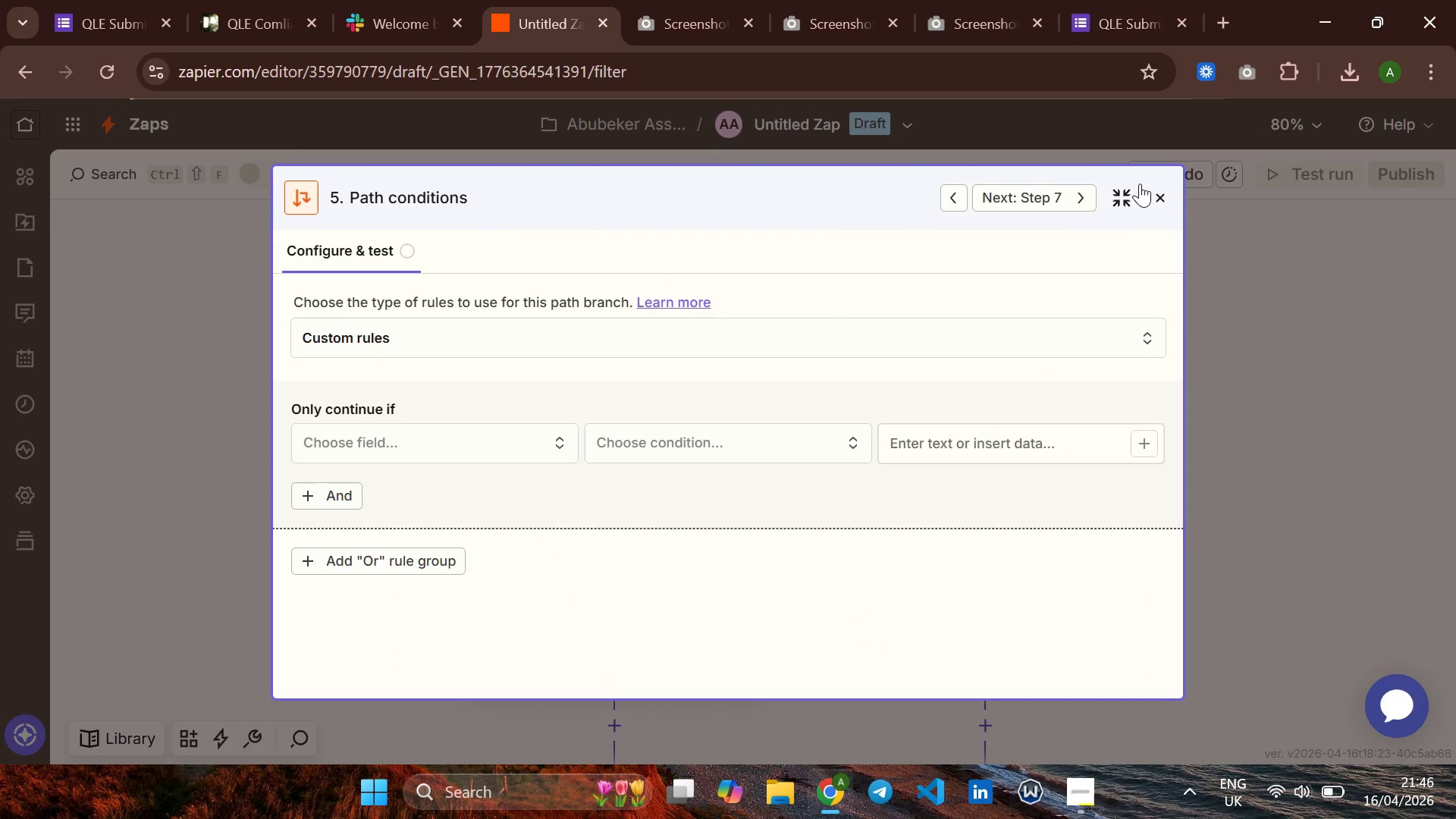 
wait(5.64)
 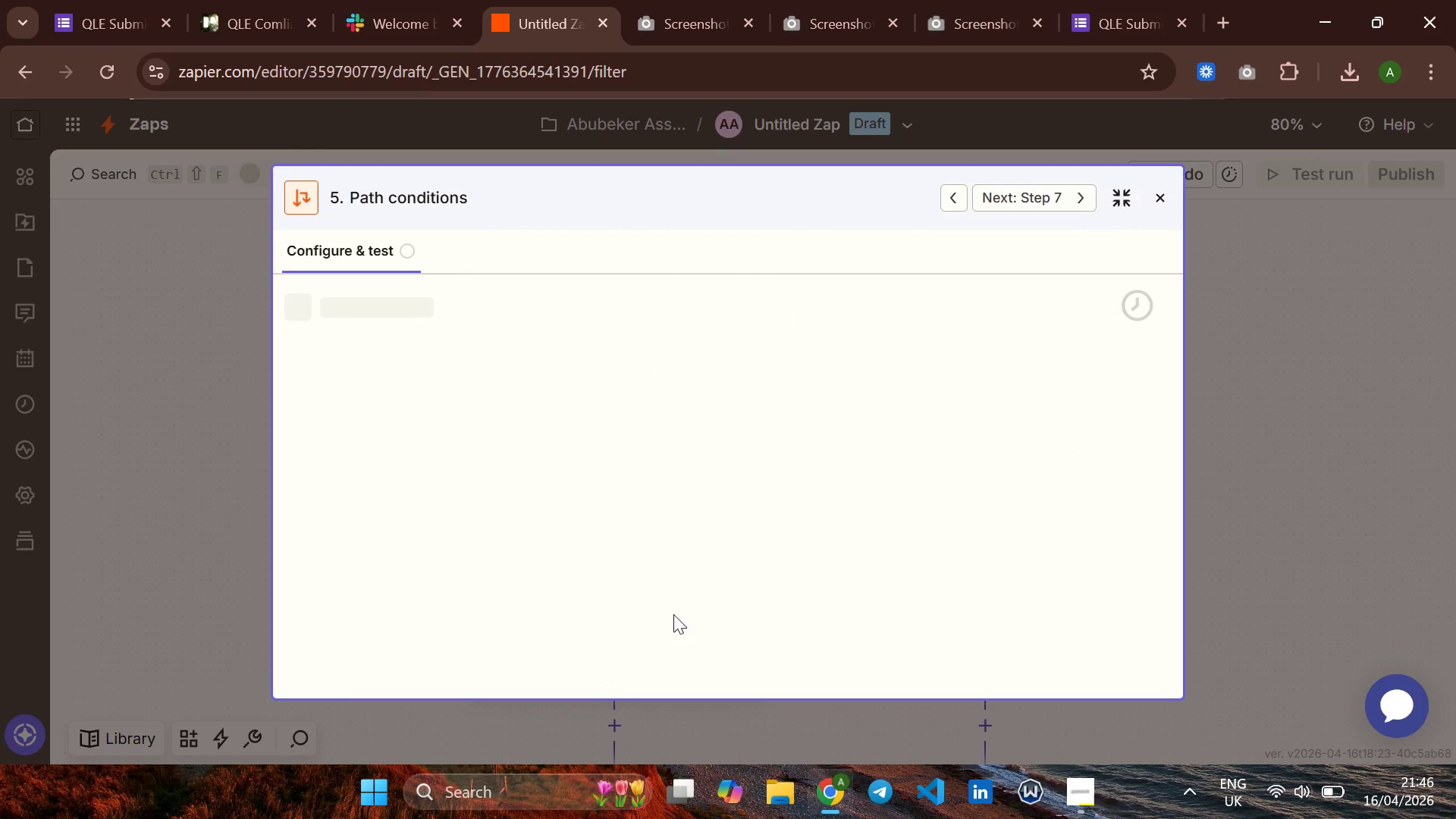 
left_click([1154, 202])
 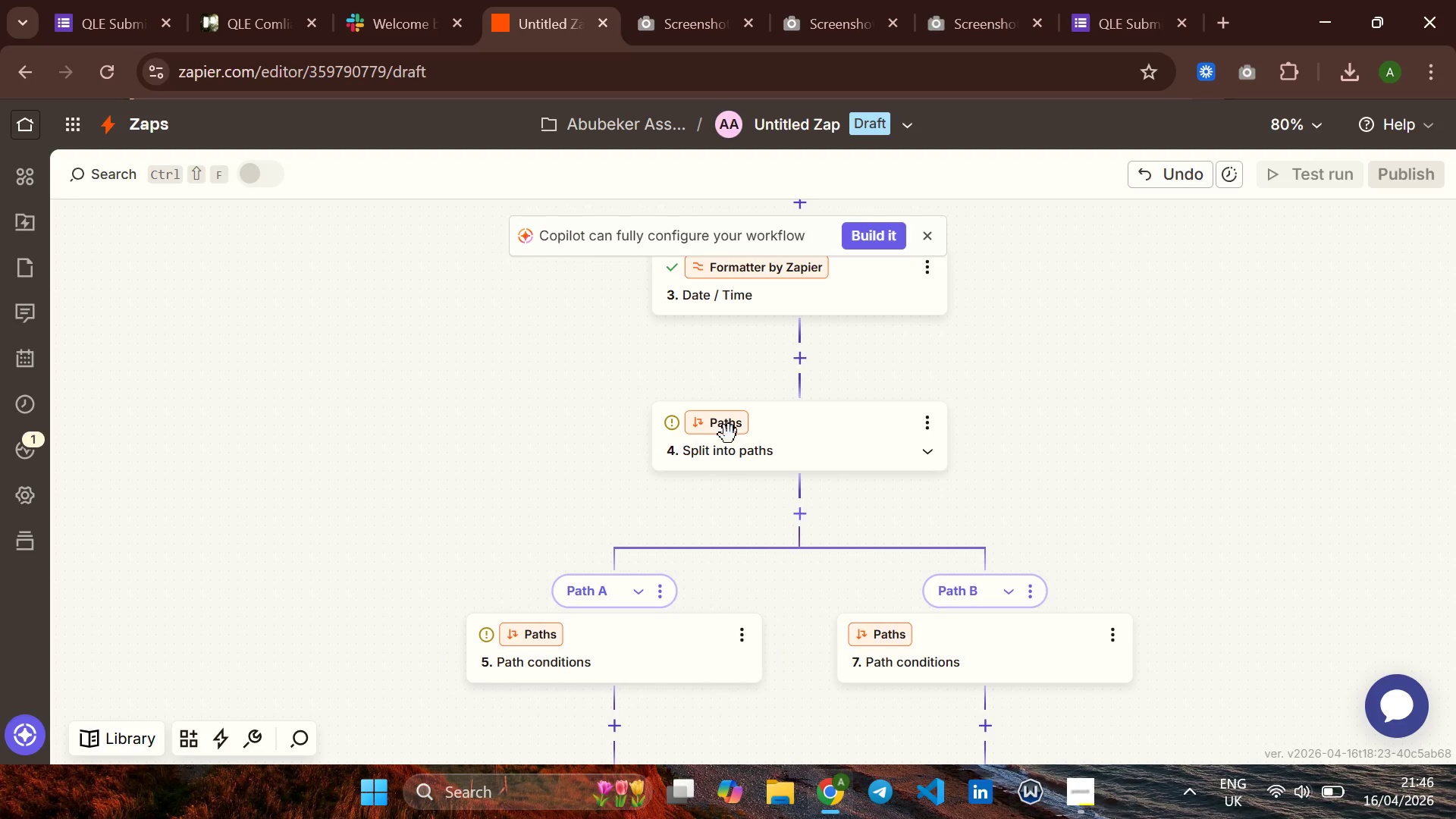 
mouse_move([660, 484])
 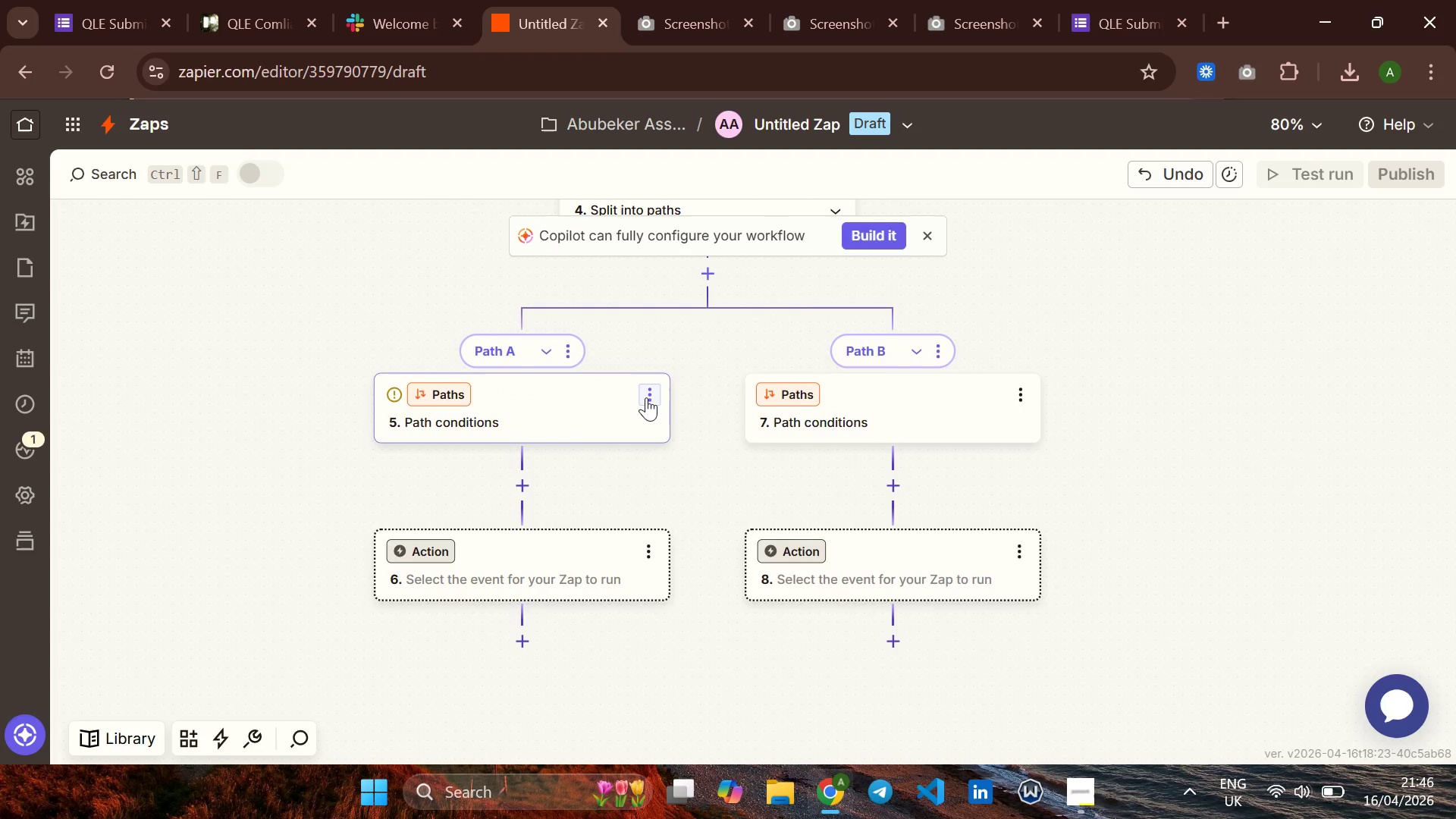 
left_click([646, 397])
 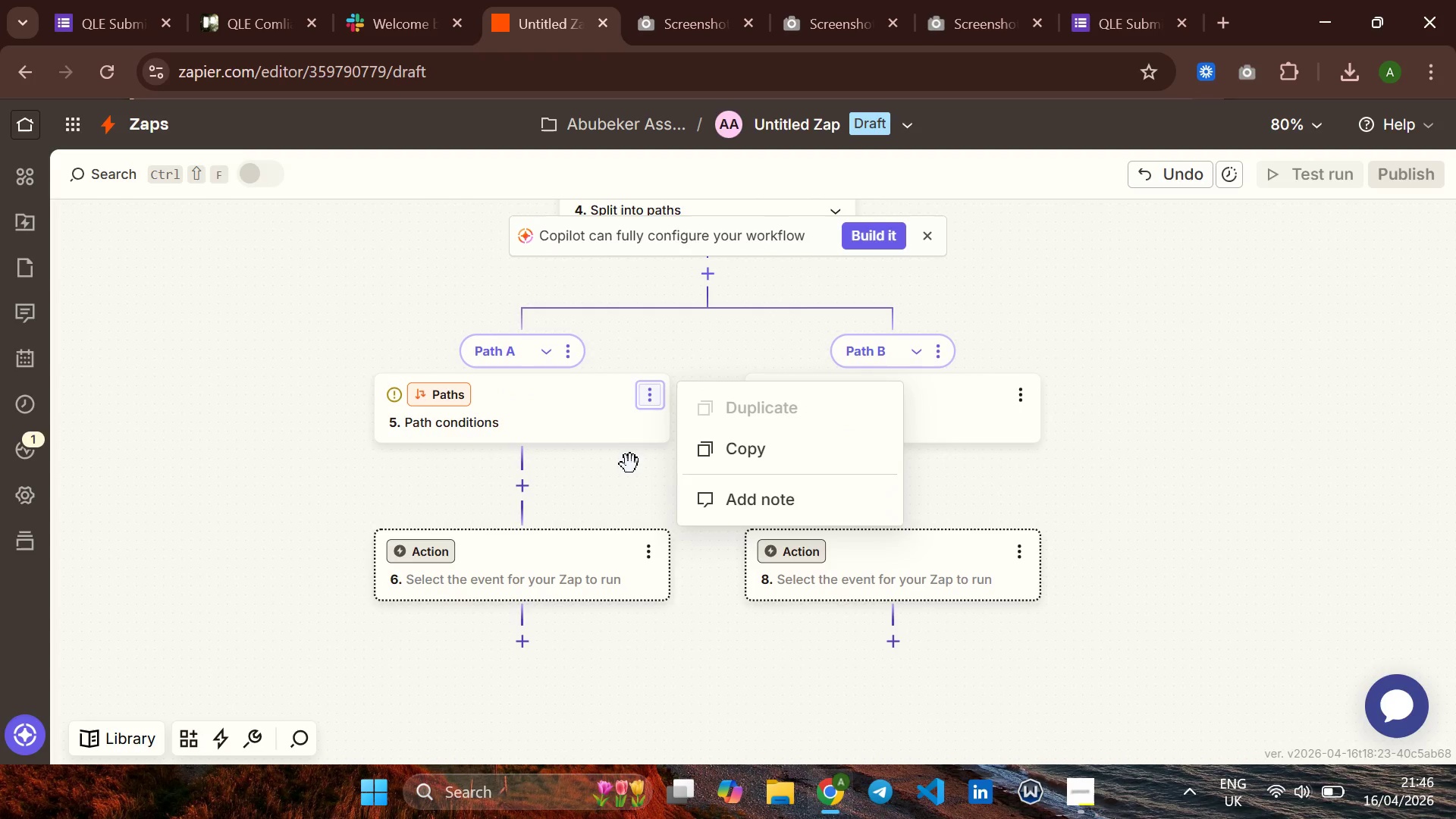 
left_click([619, 471])
 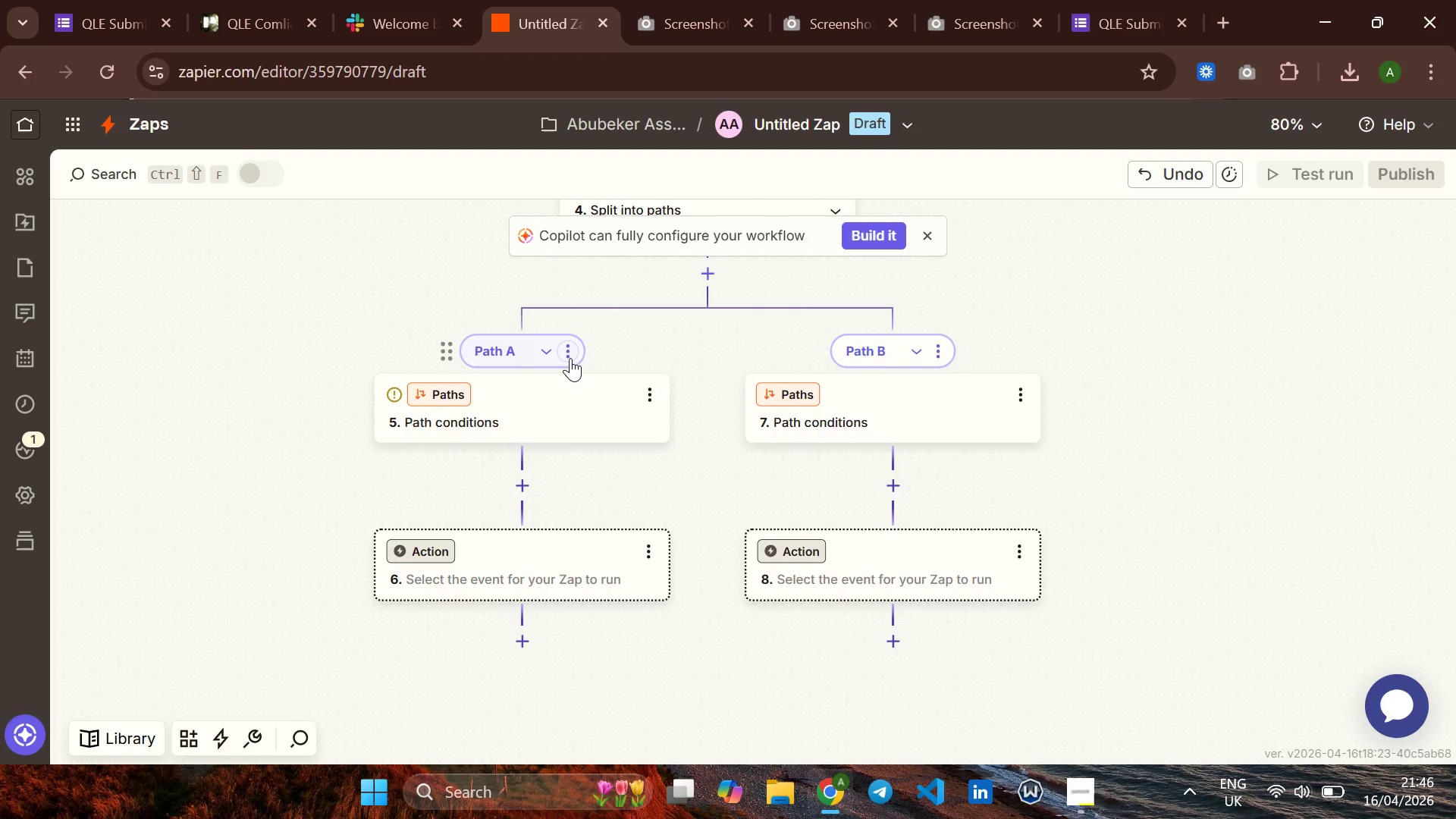 
left_click([570, 358])
 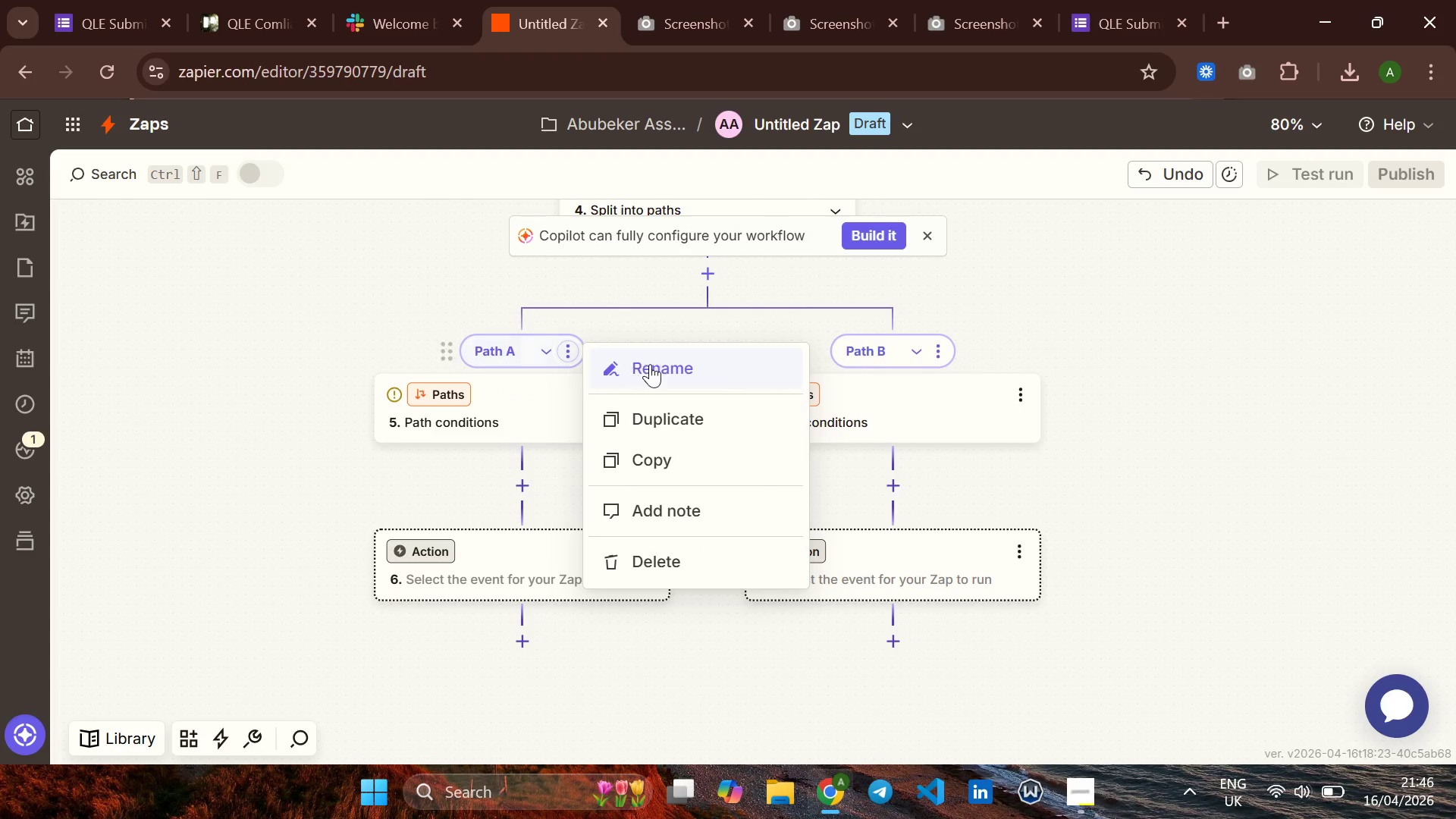 
left_click([650, 364])
 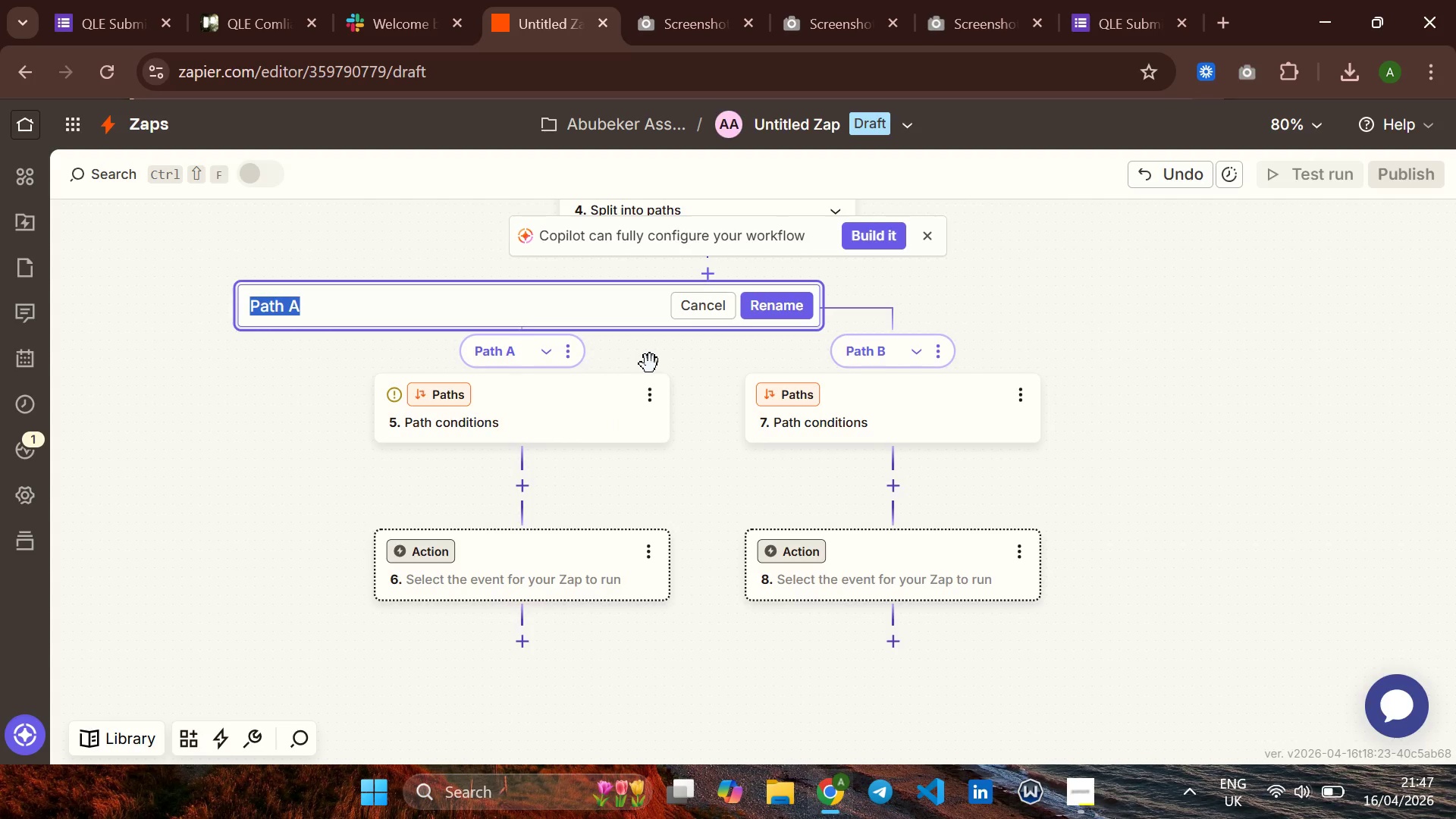 
wait(9.86)
 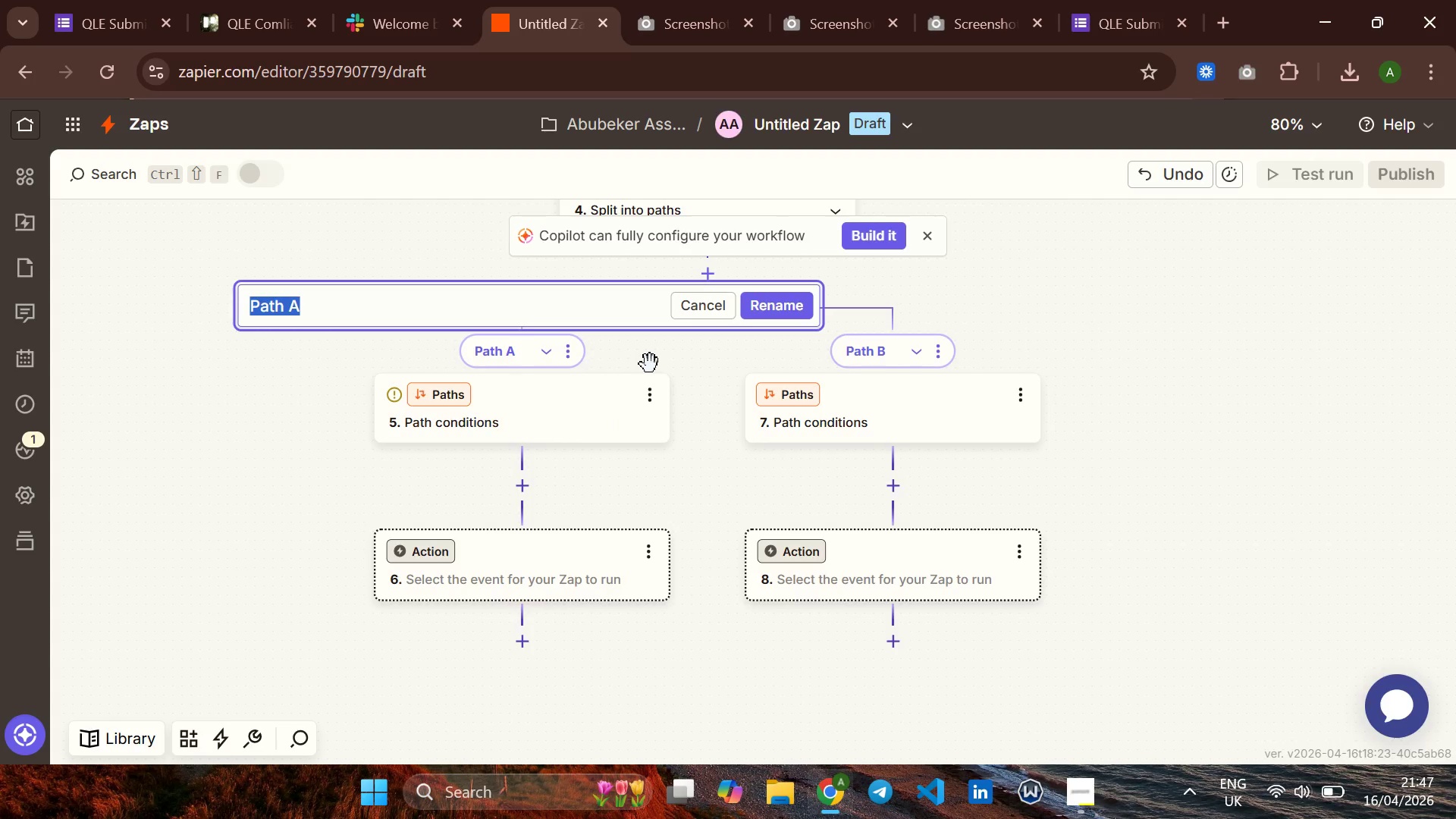 
type(Celebratory)
 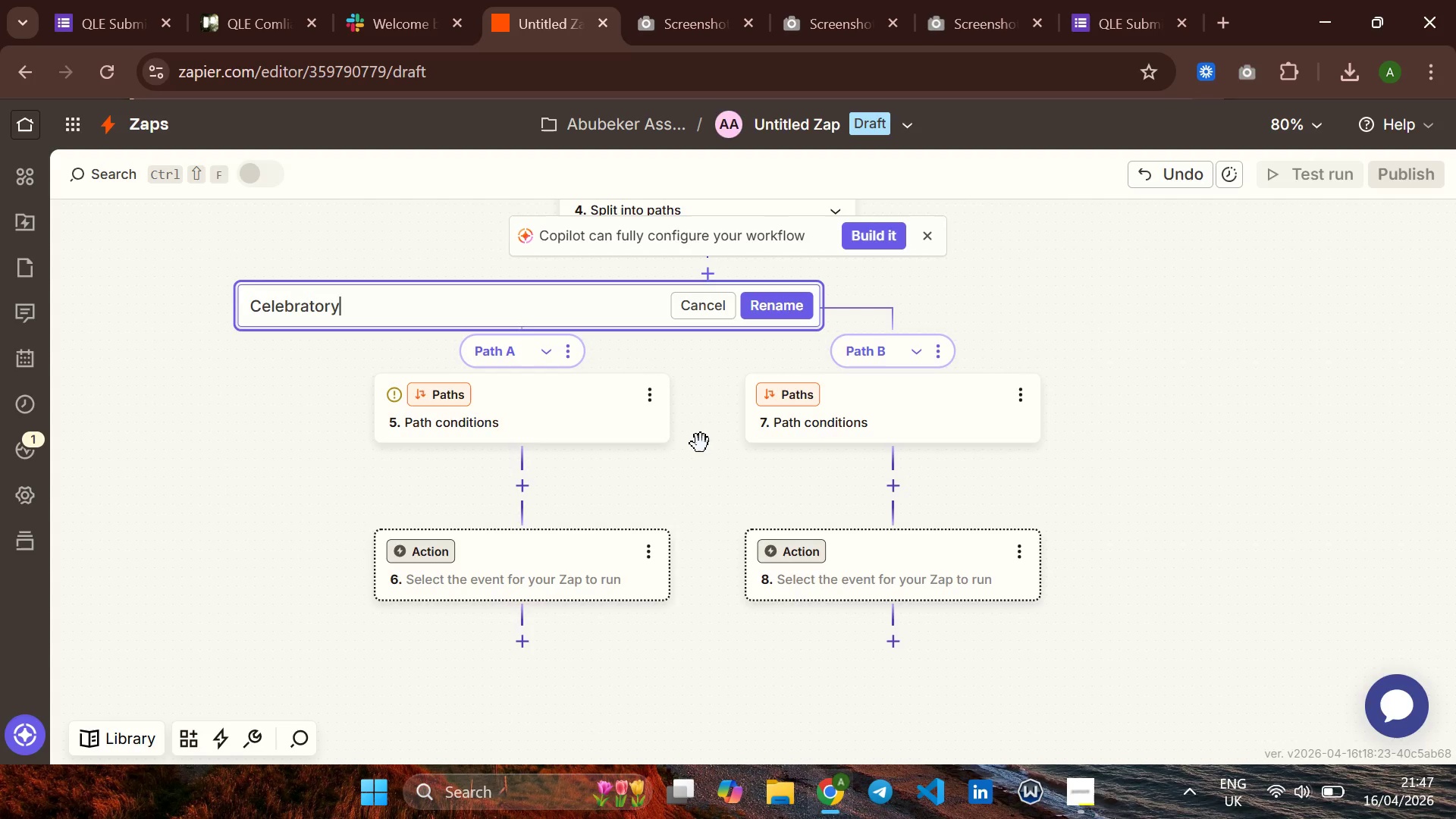 
key(Enter)
 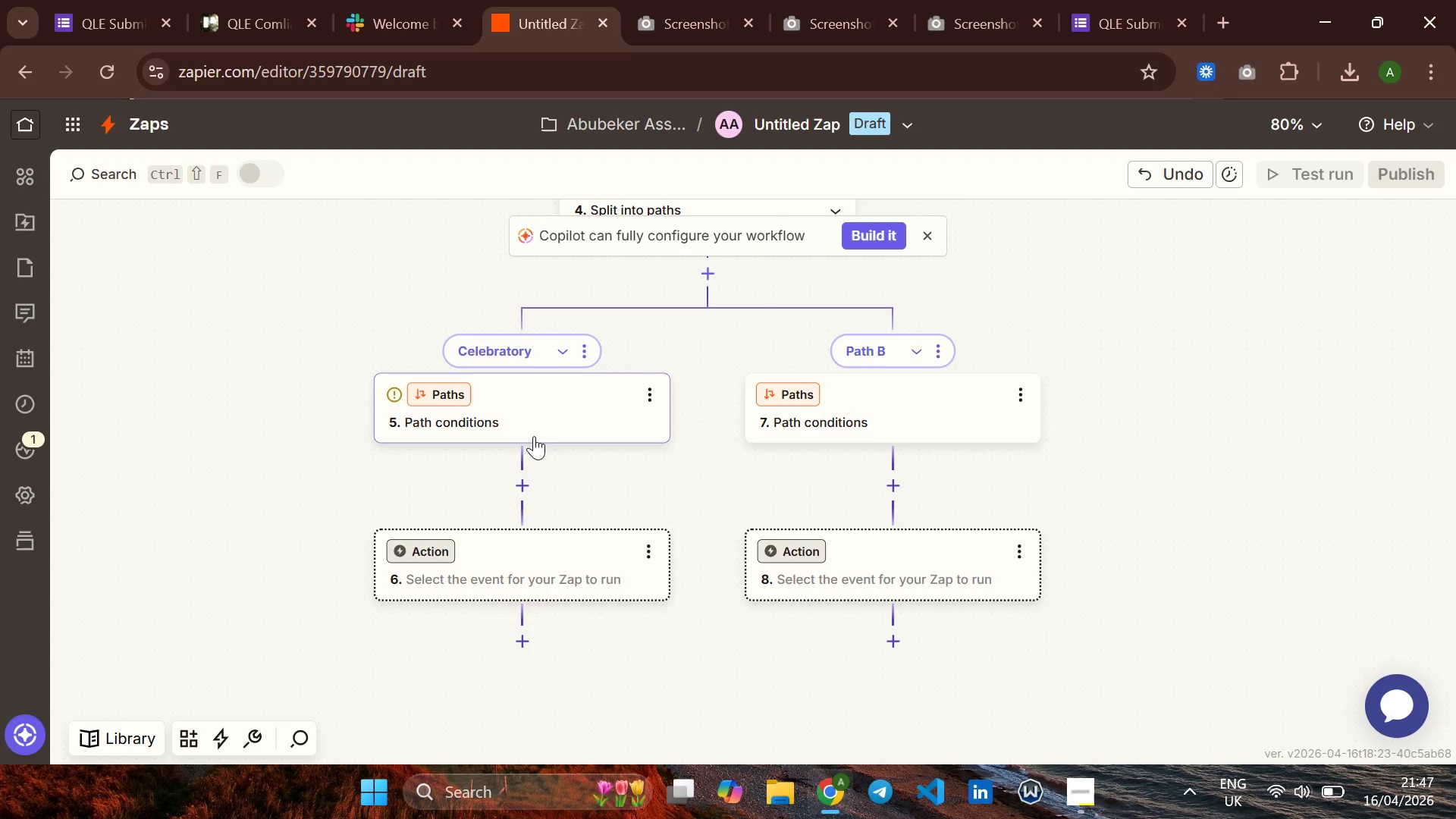 
wait(15.5)
 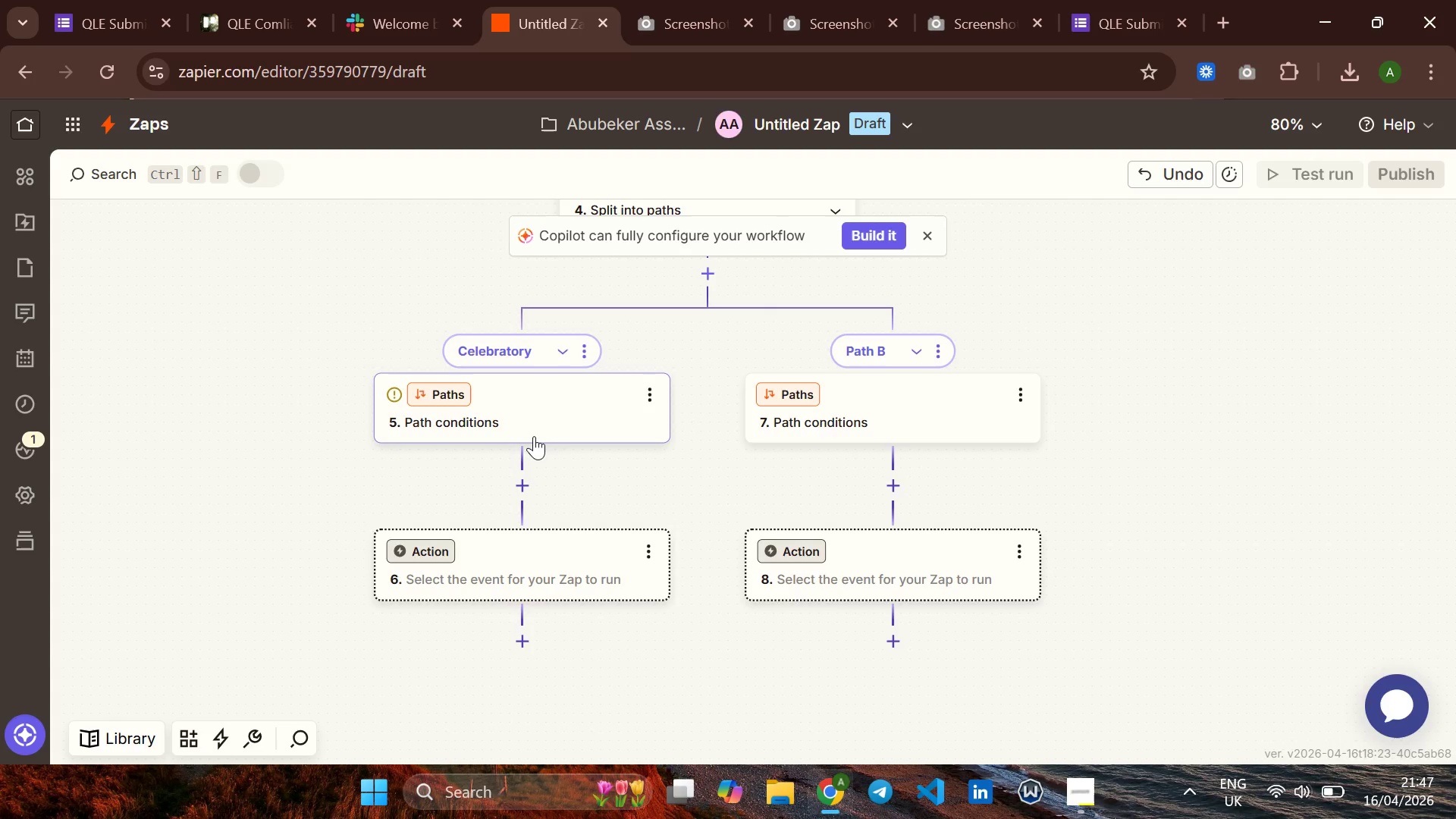 
left_click([510, 399])
 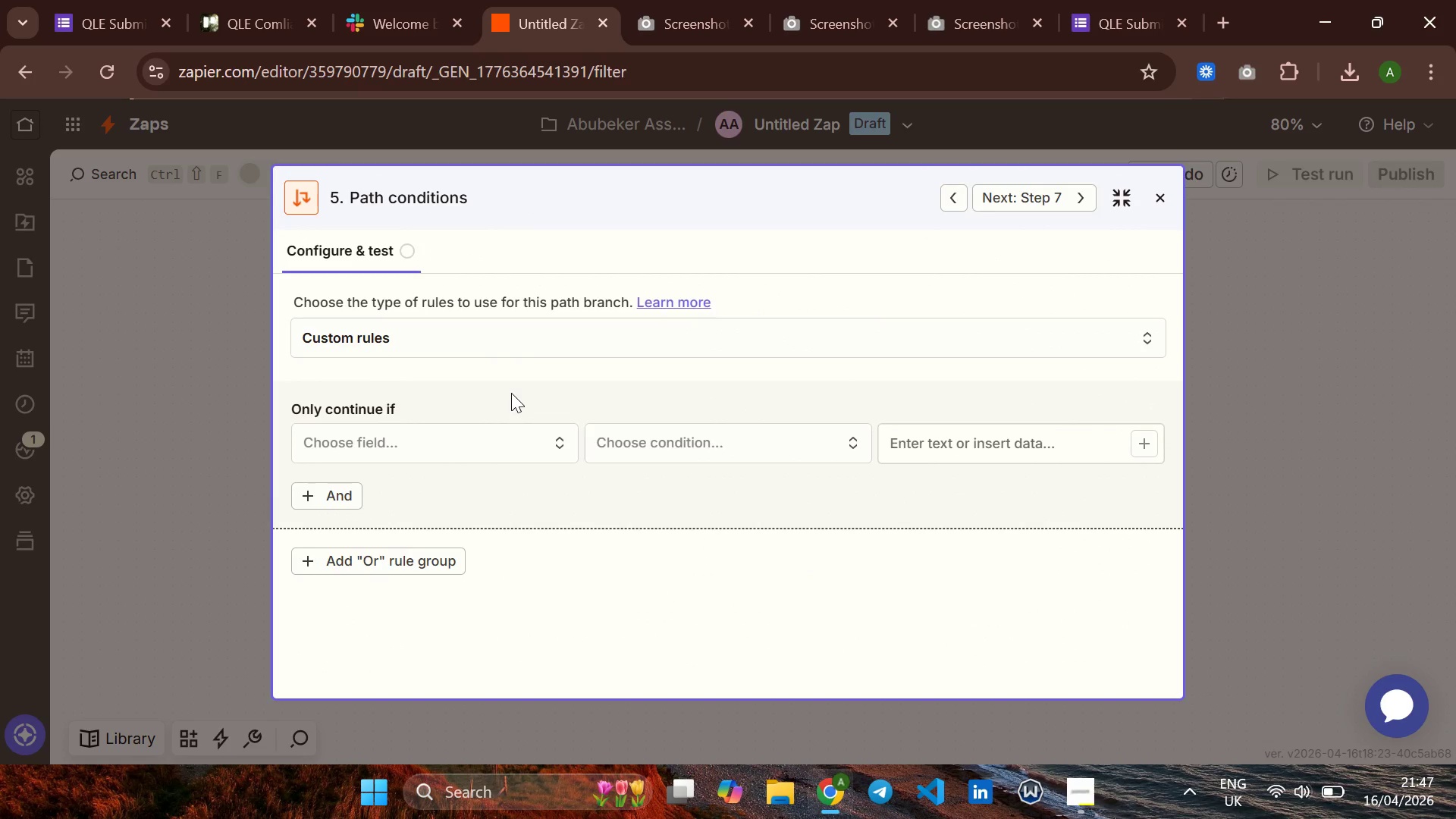 
wait(15.92)
 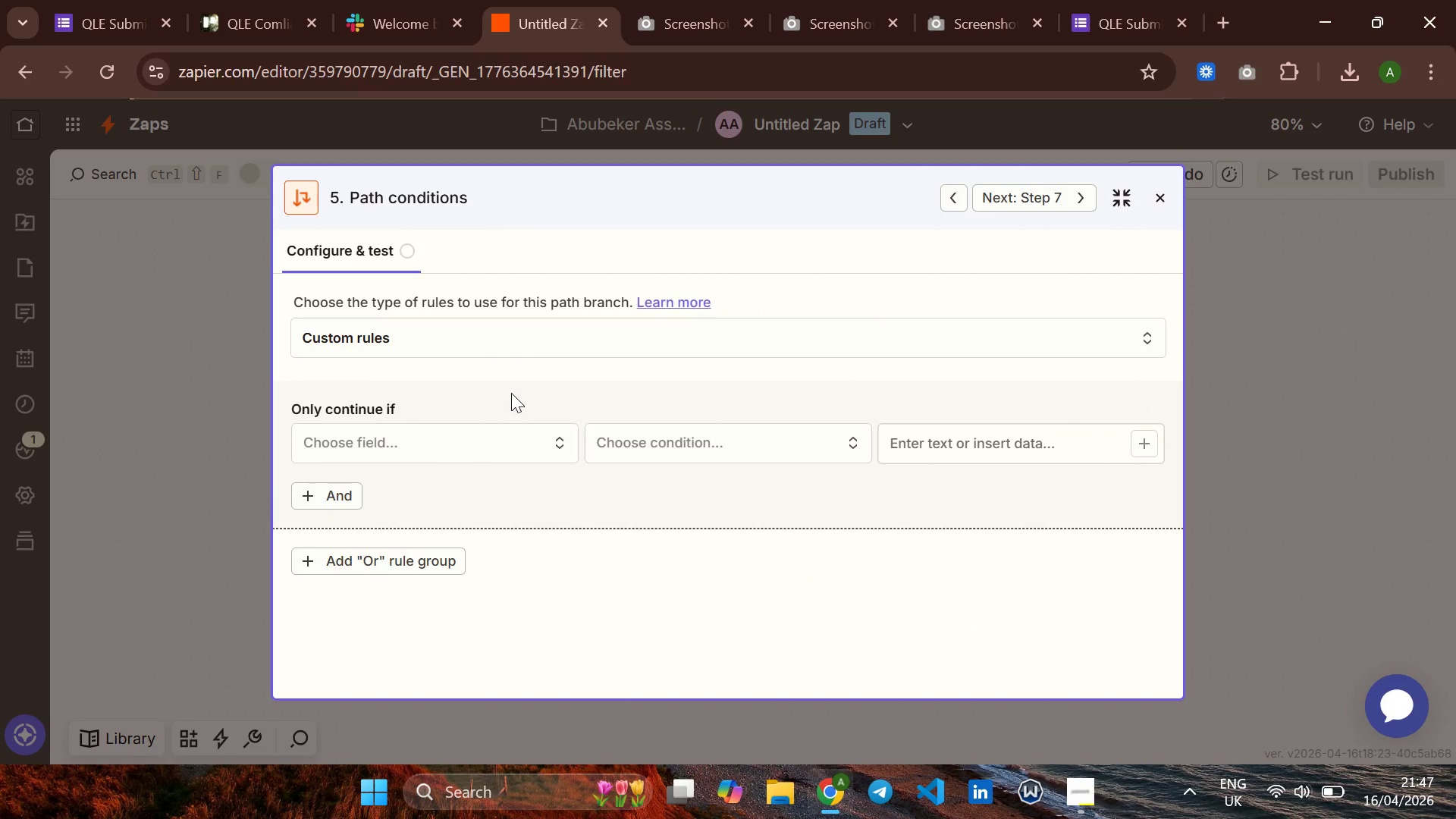 
left_click([469, 334])
 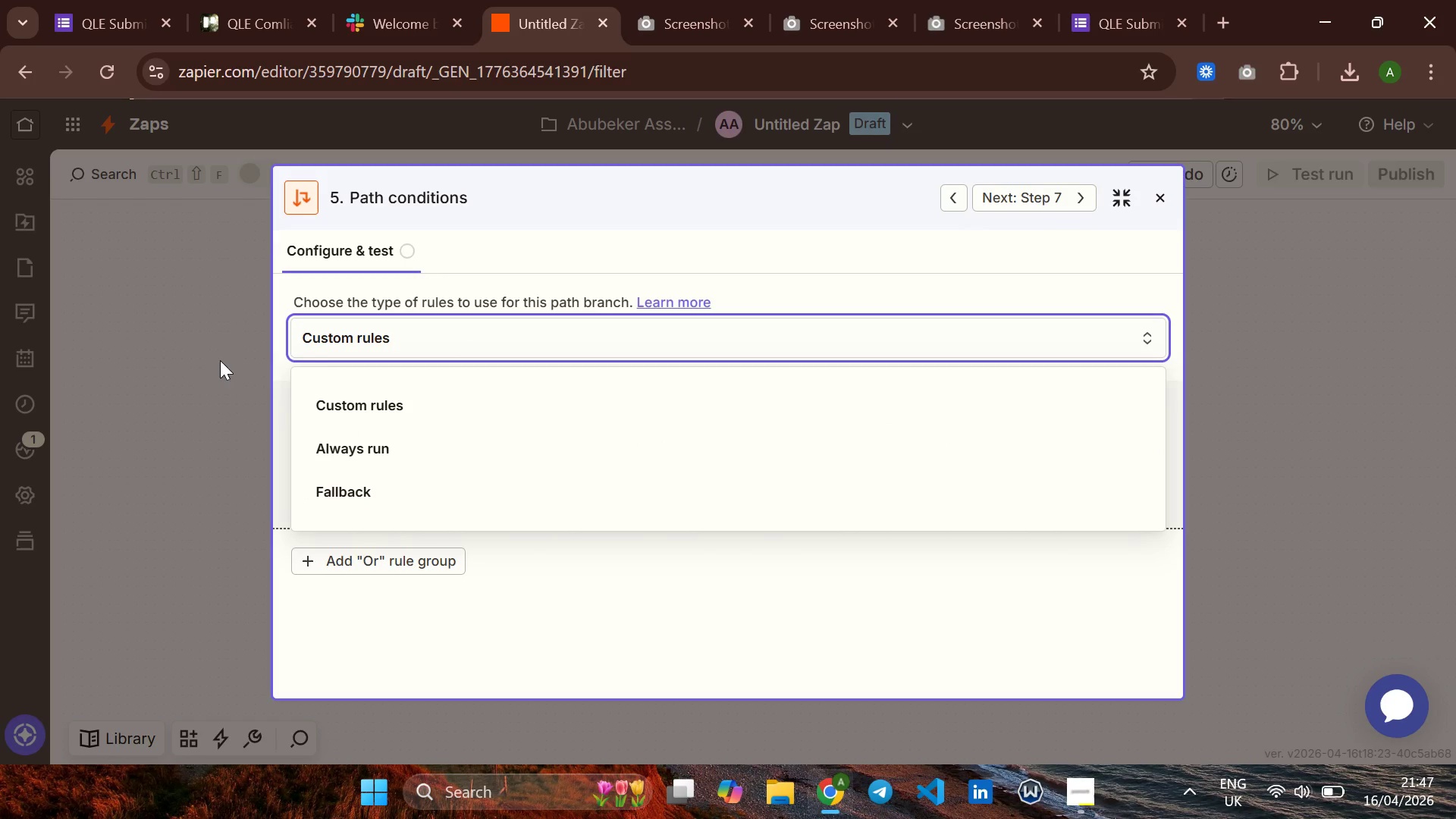 
left_click([190, 362])
 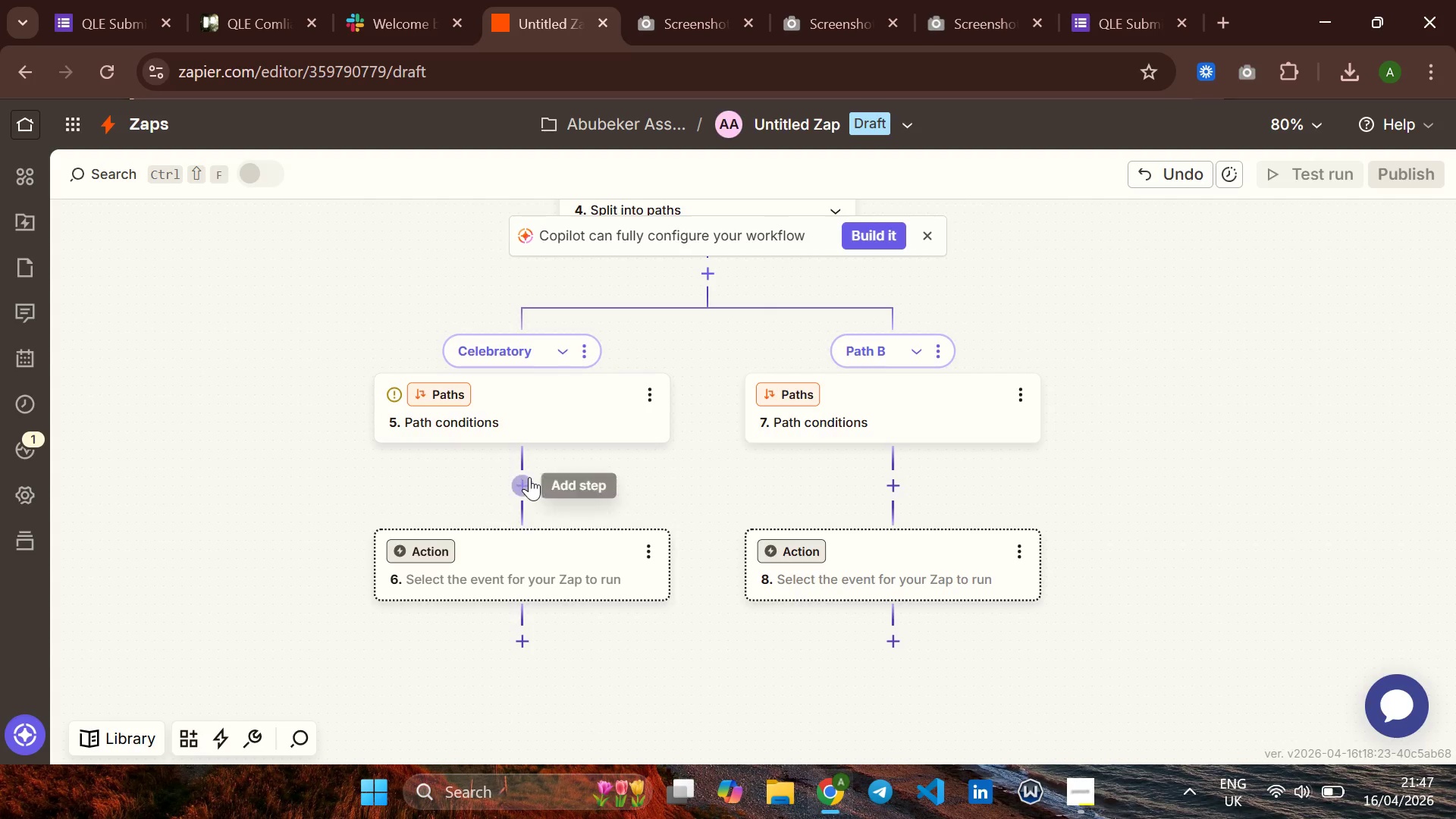 
left_click([522, 489])
 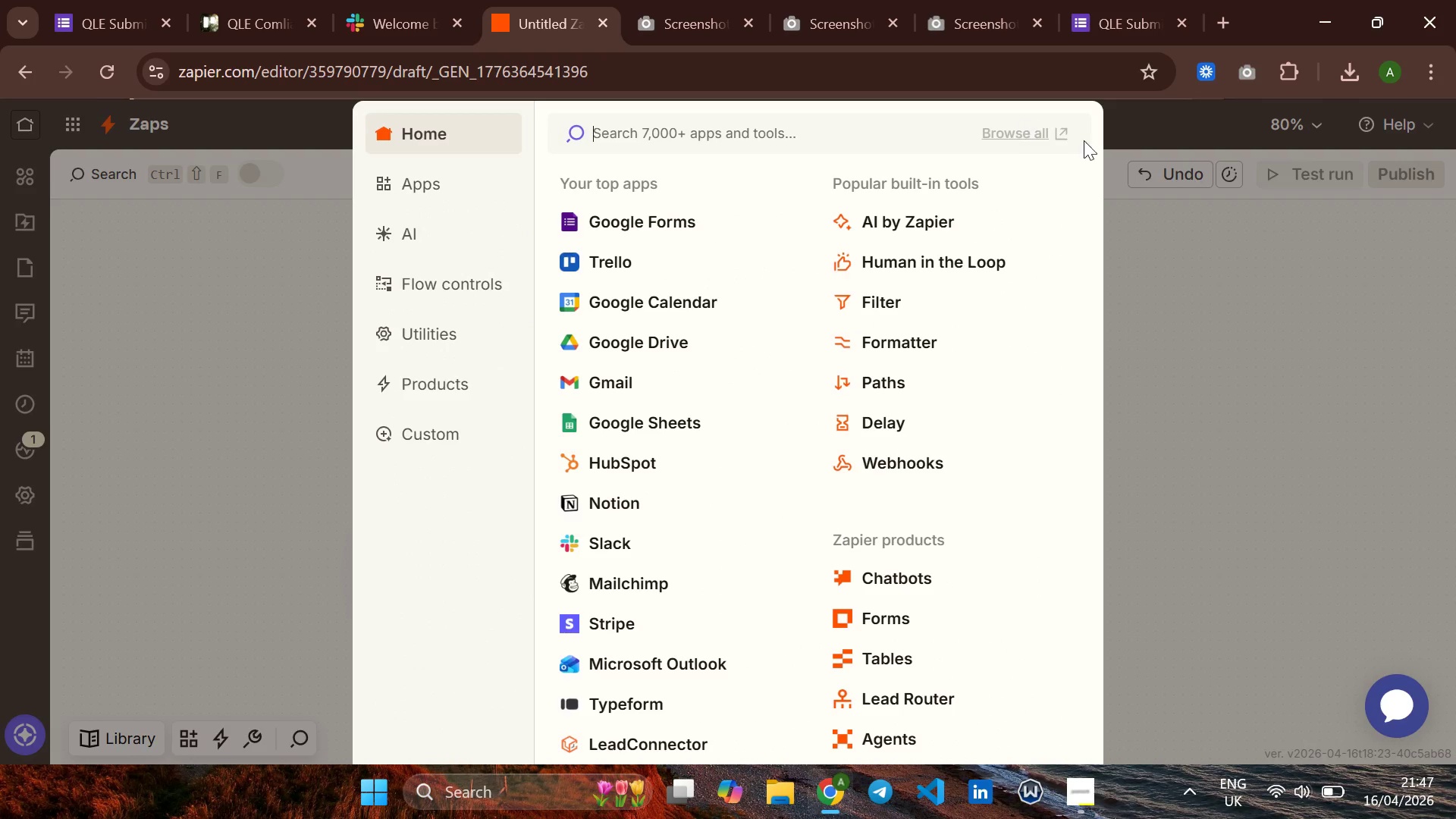 
left_click([1211, 240])
 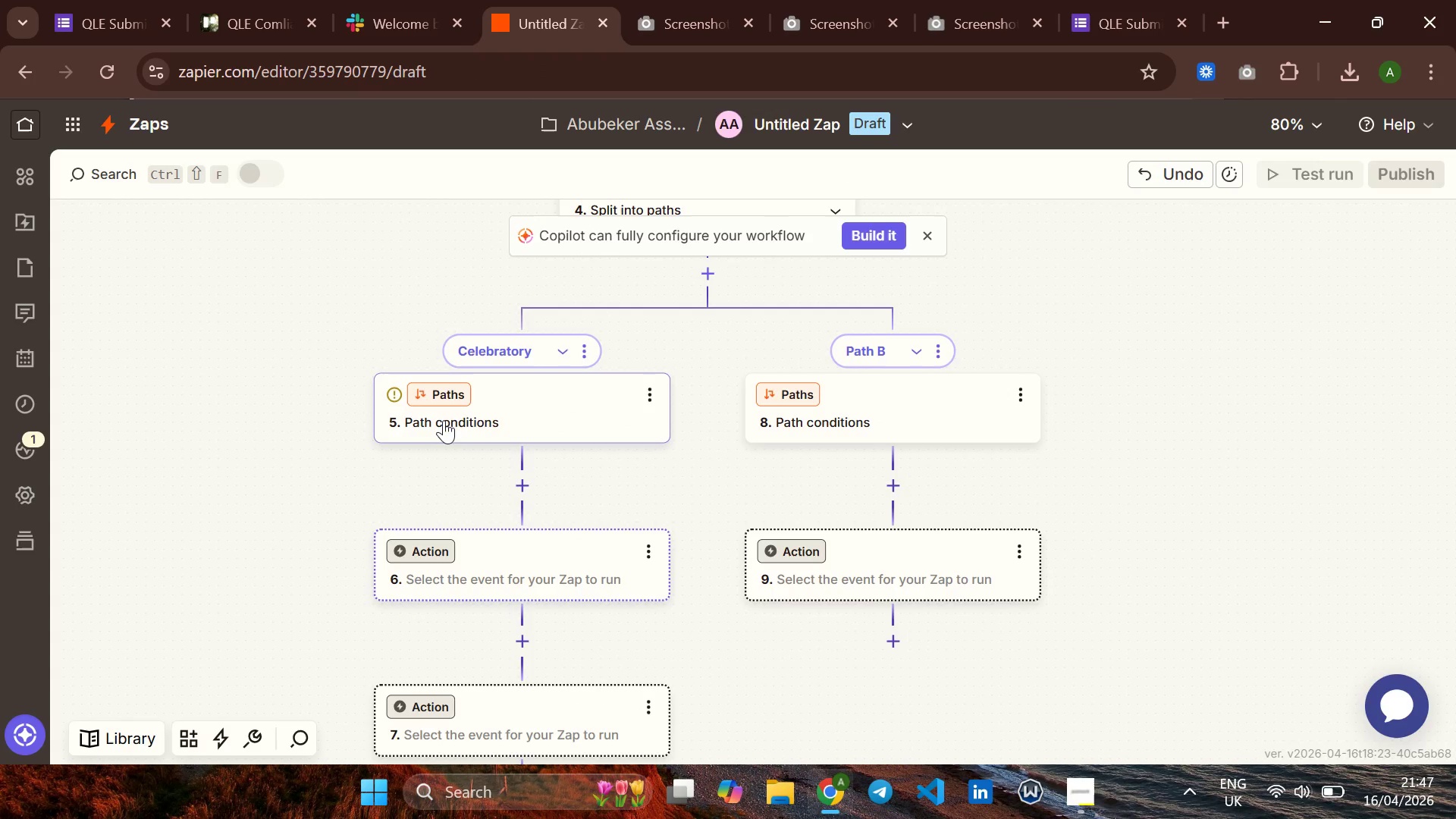 
left_click([444, 419])
 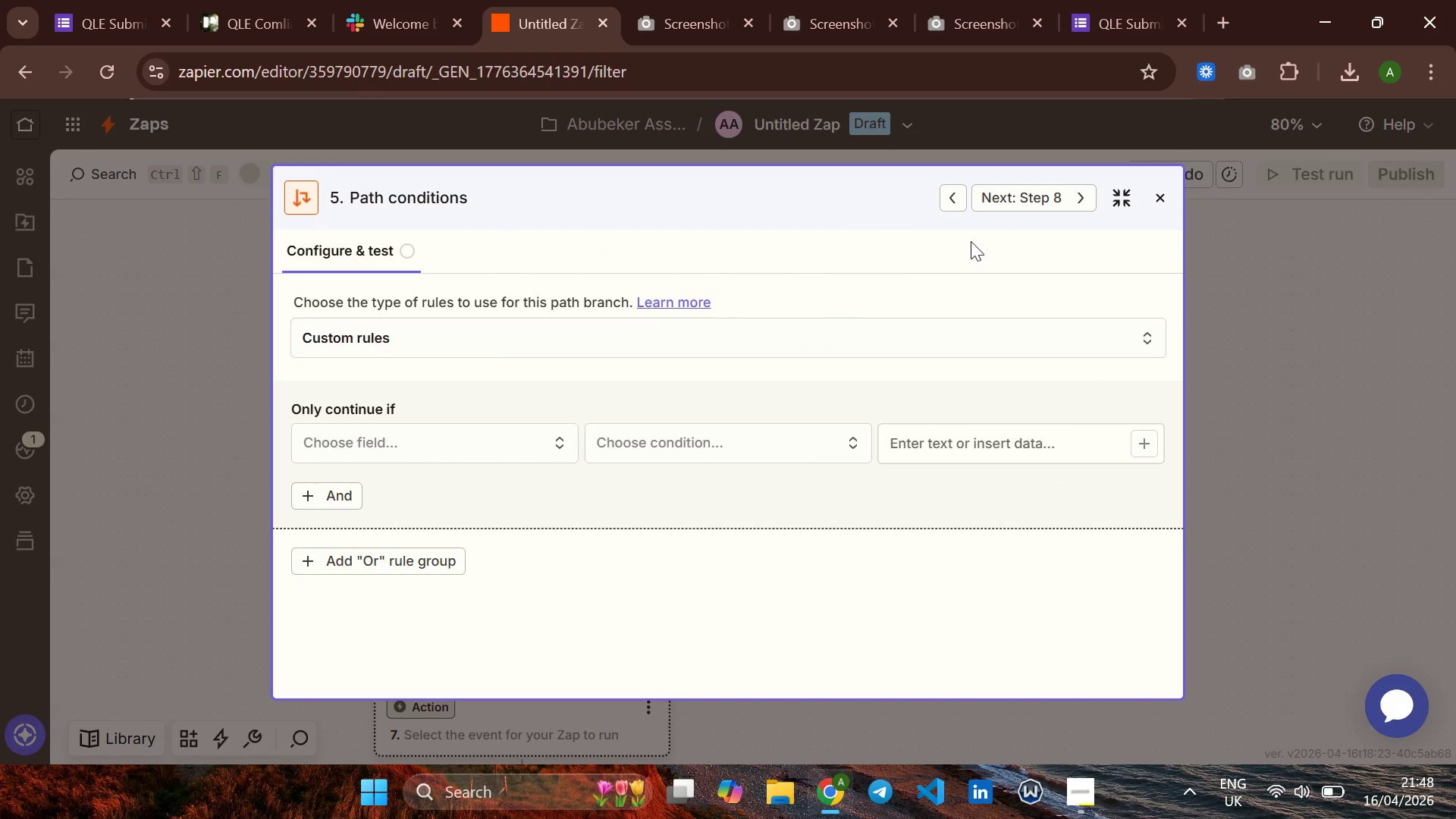 
wait(5.5)
 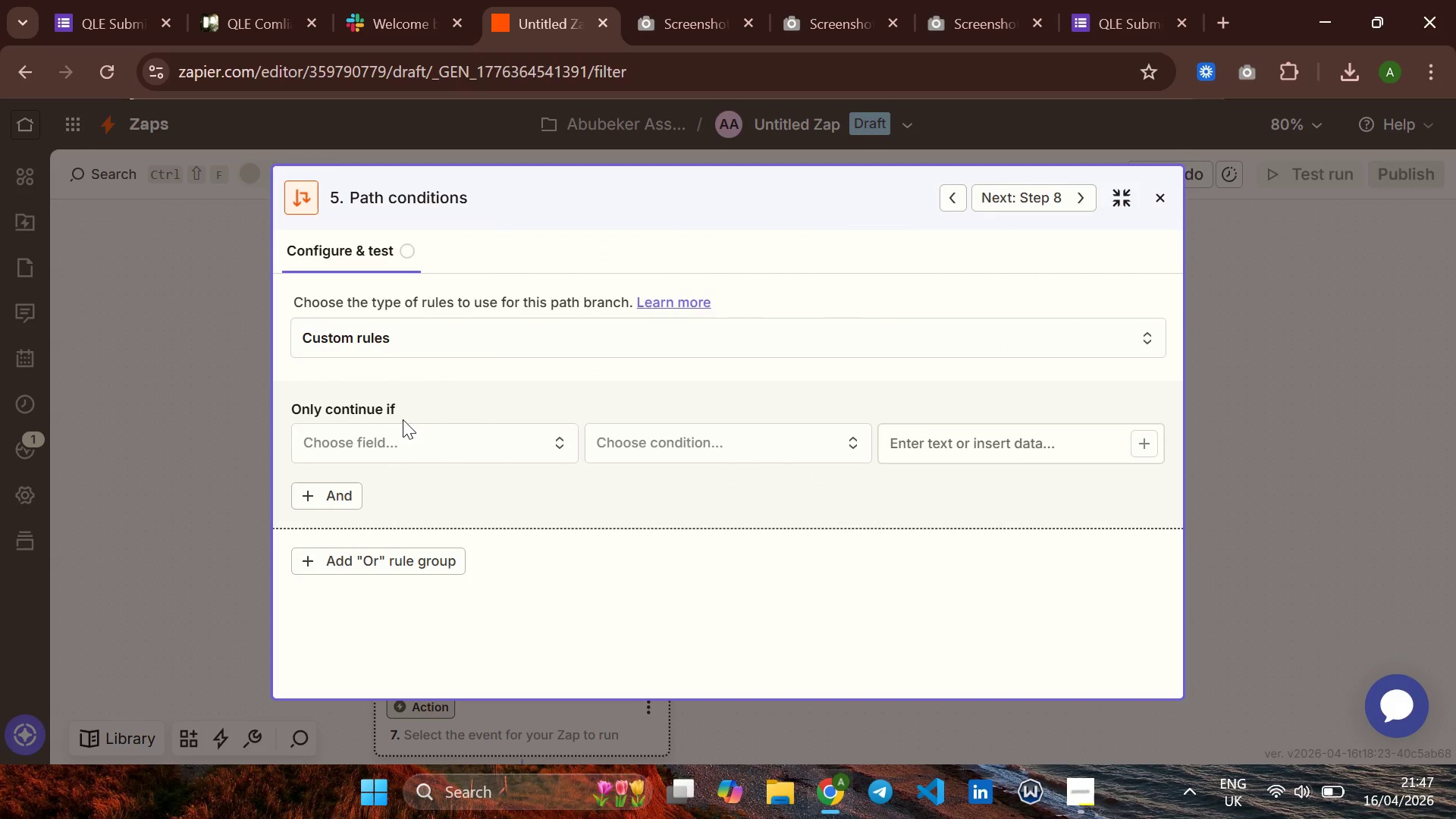 
left_click([1114, 187])
 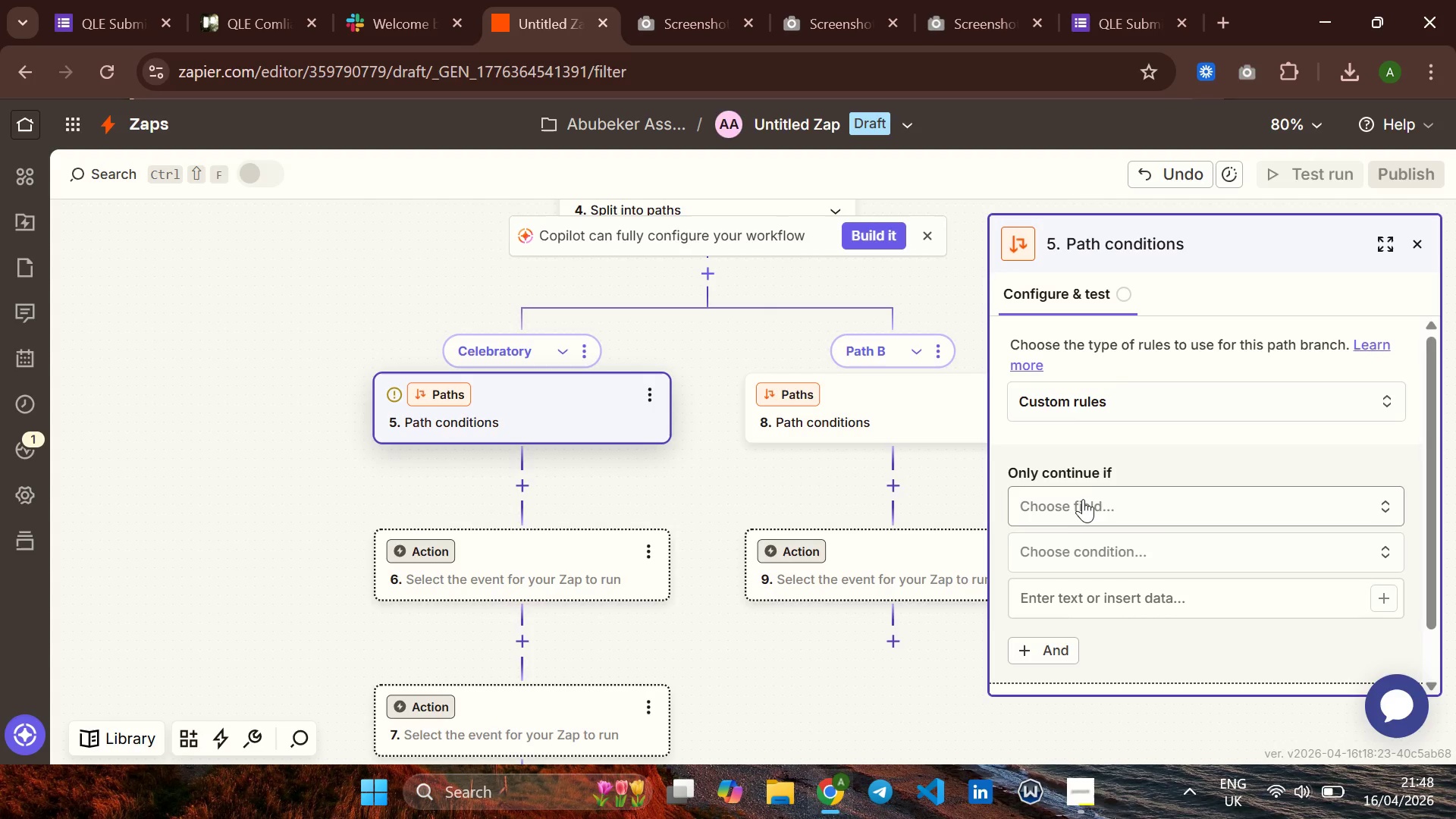 
left_click([1083, 499])
 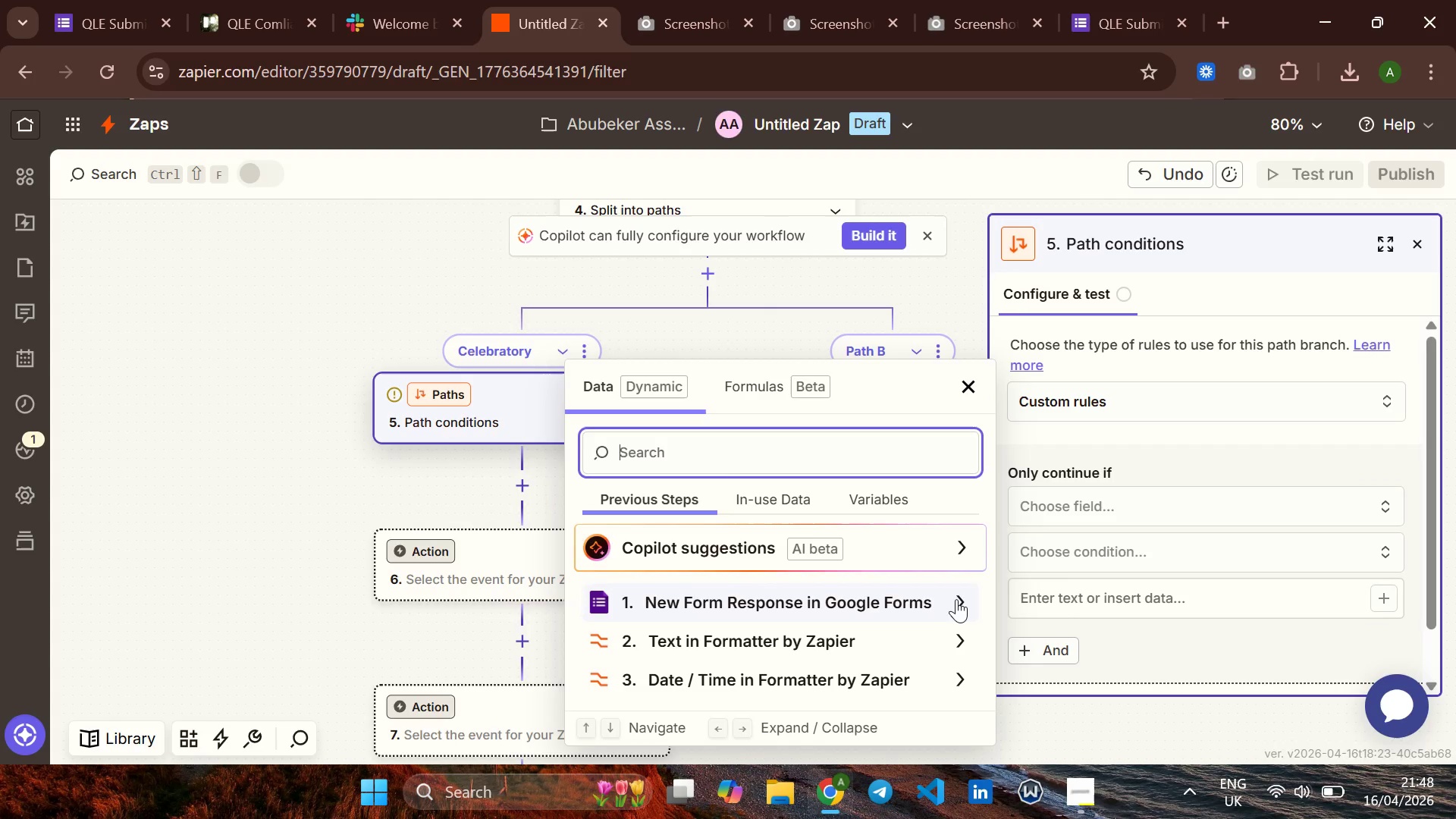 
wait(19.09)
 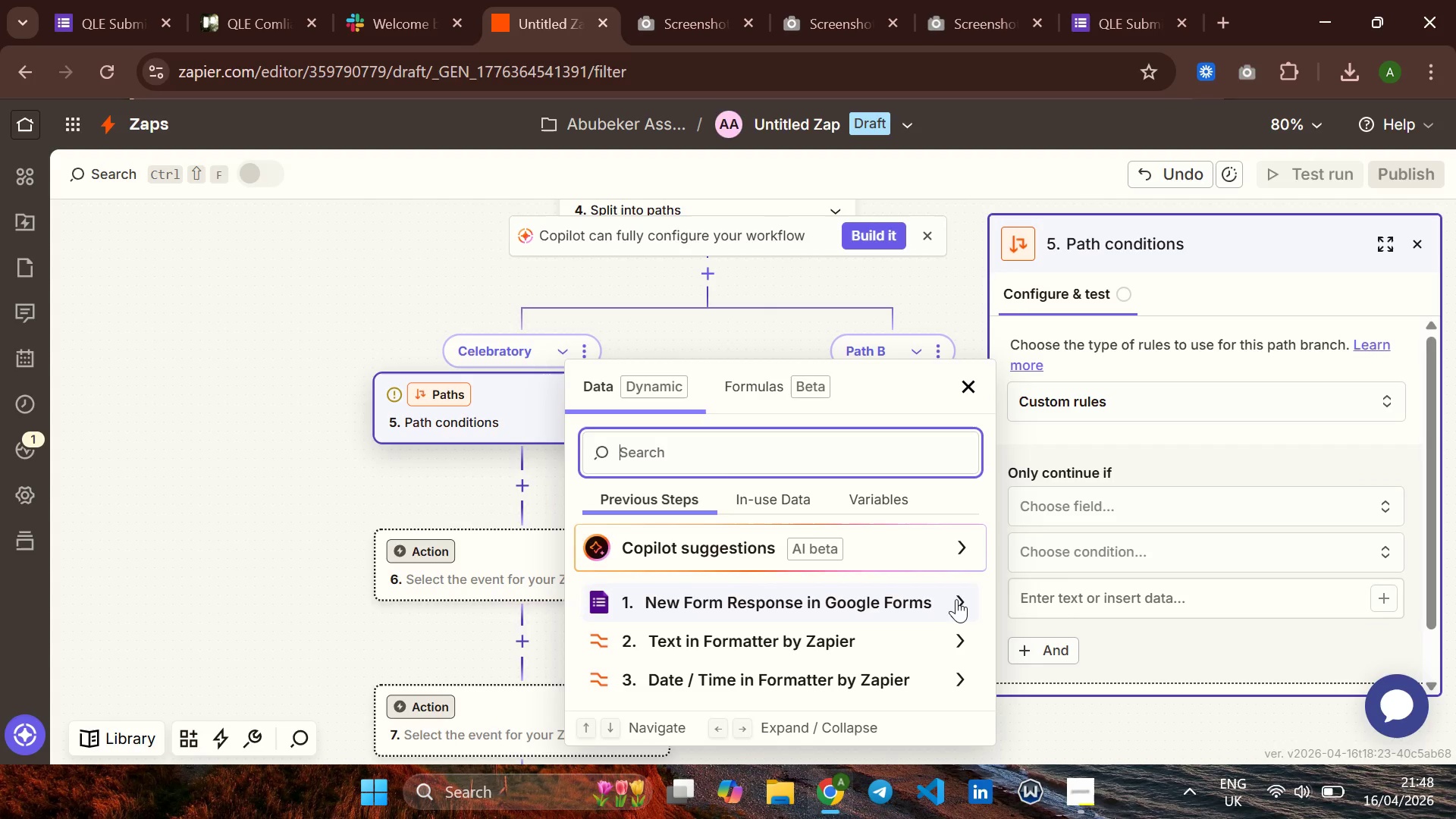 
left_click([956, 592])
 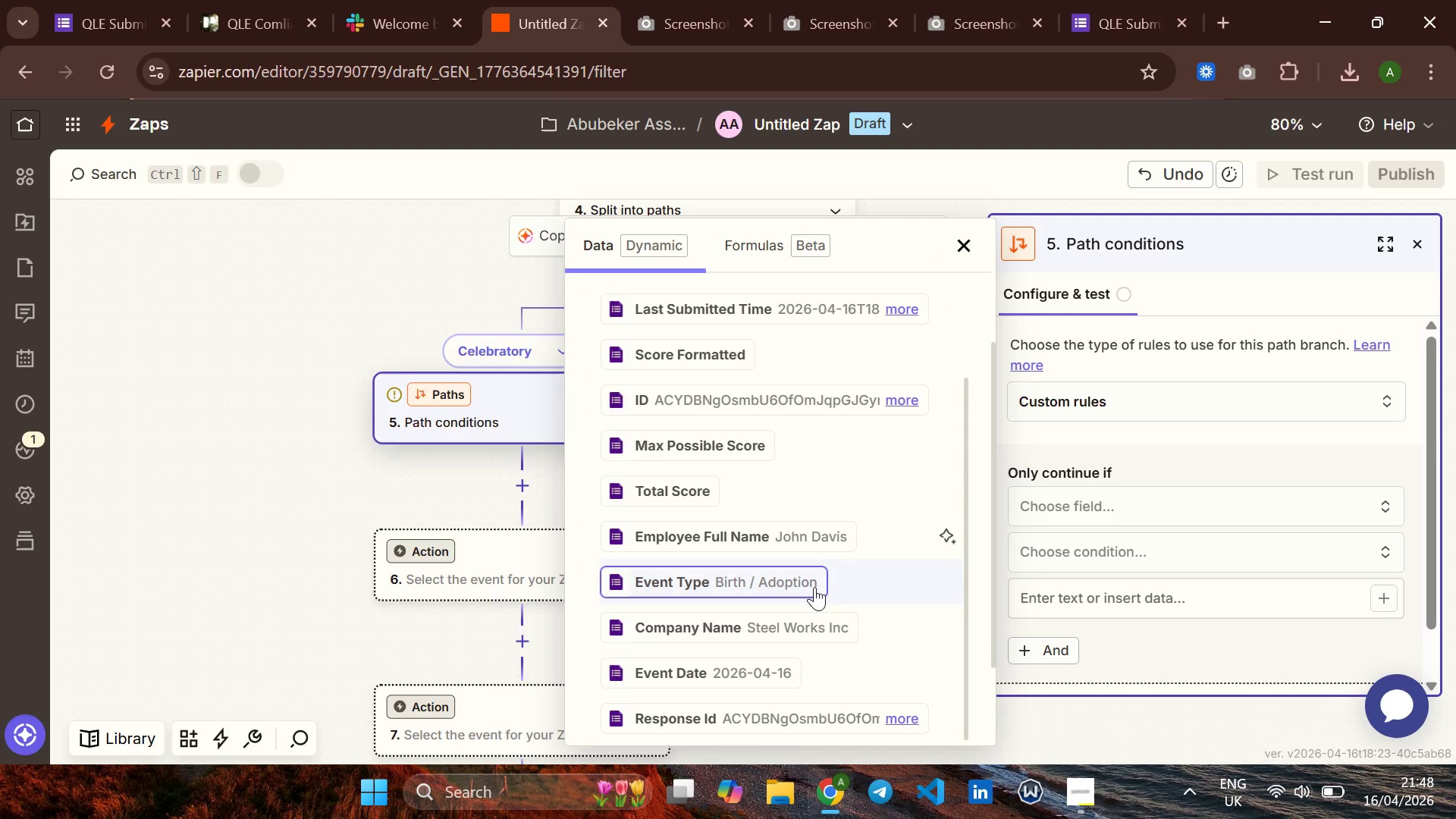 
left_click([754, 584])
 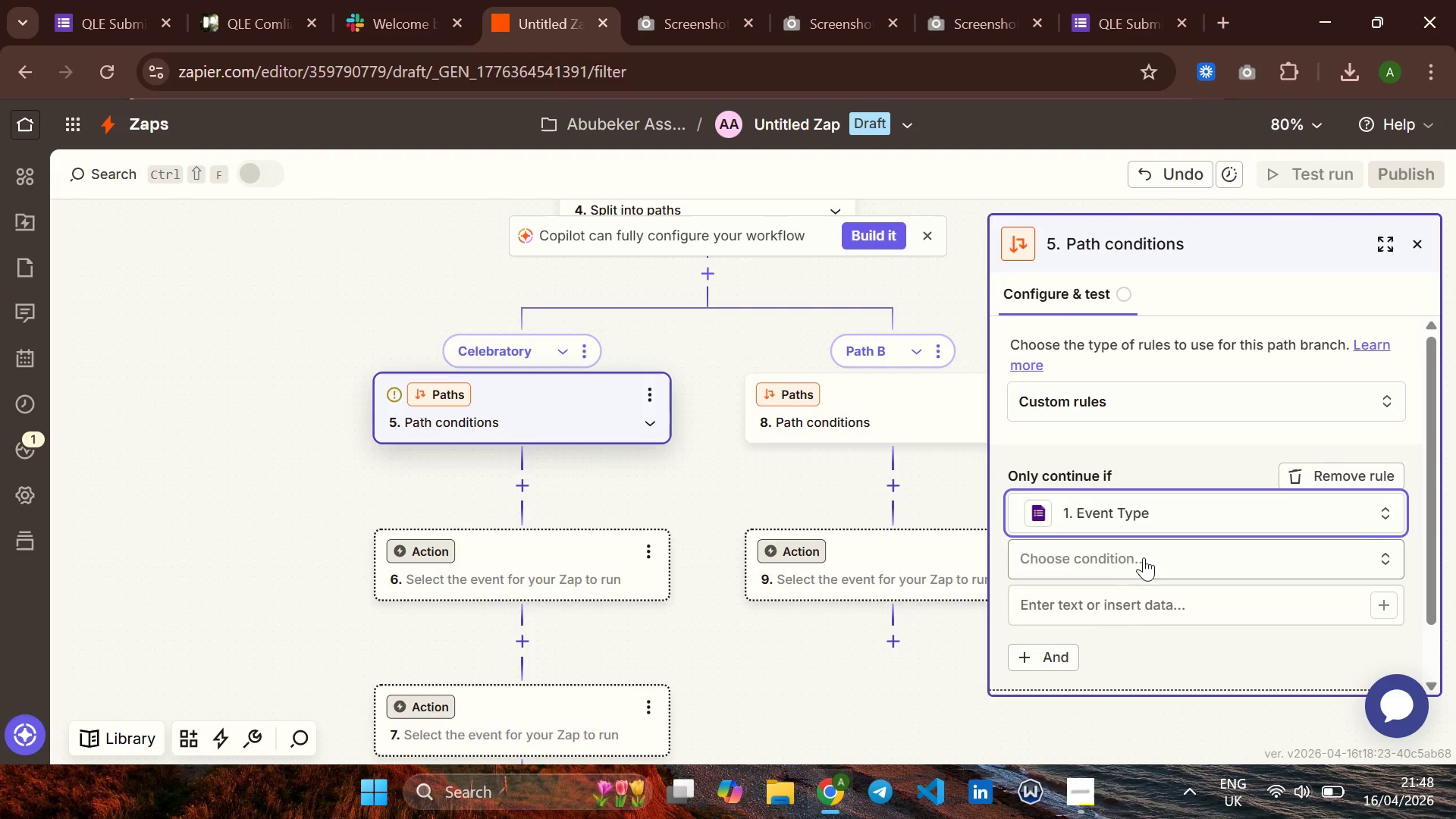 
left_click([1146, 557])
 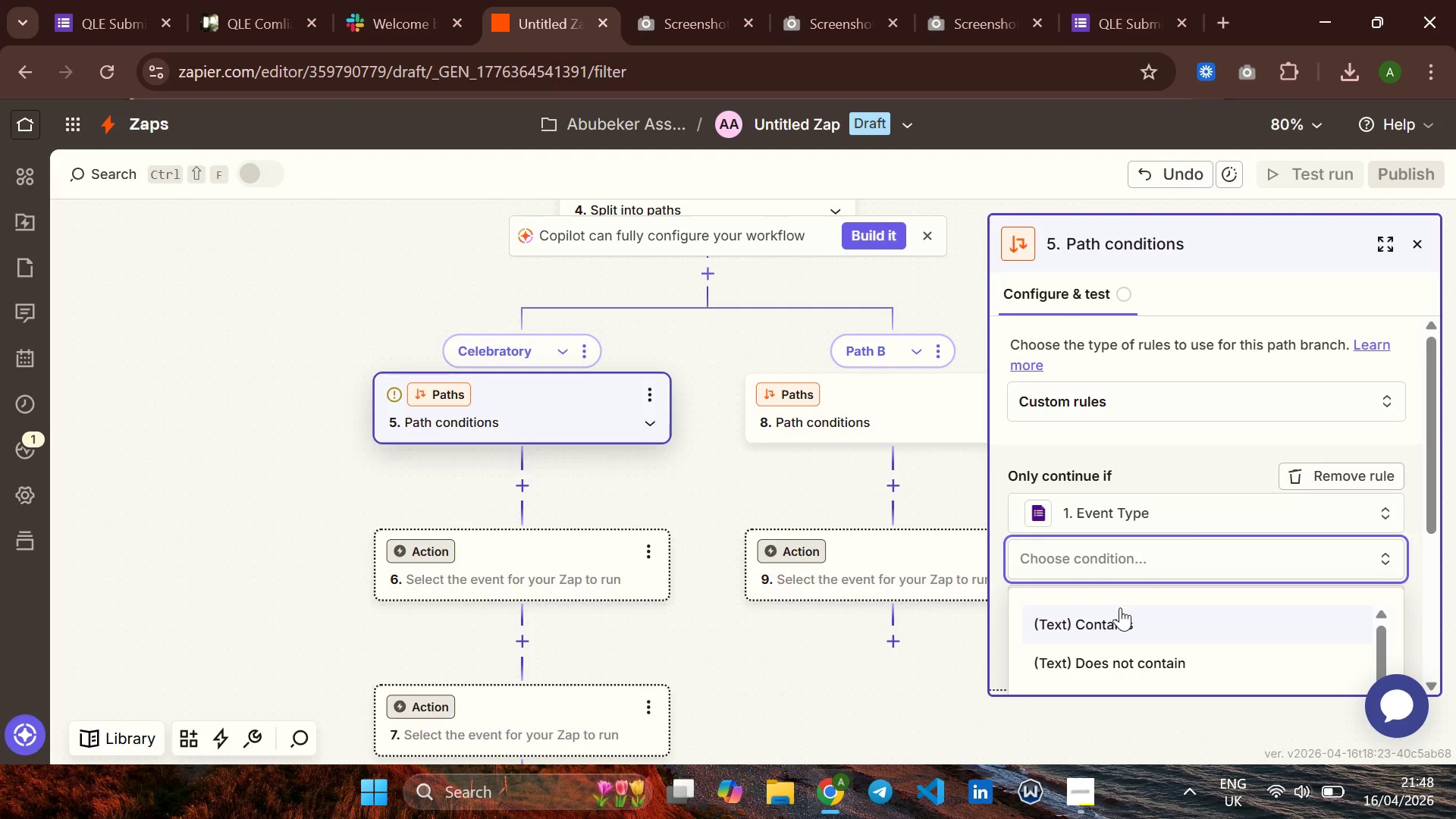 
left_click([1113, 618])
 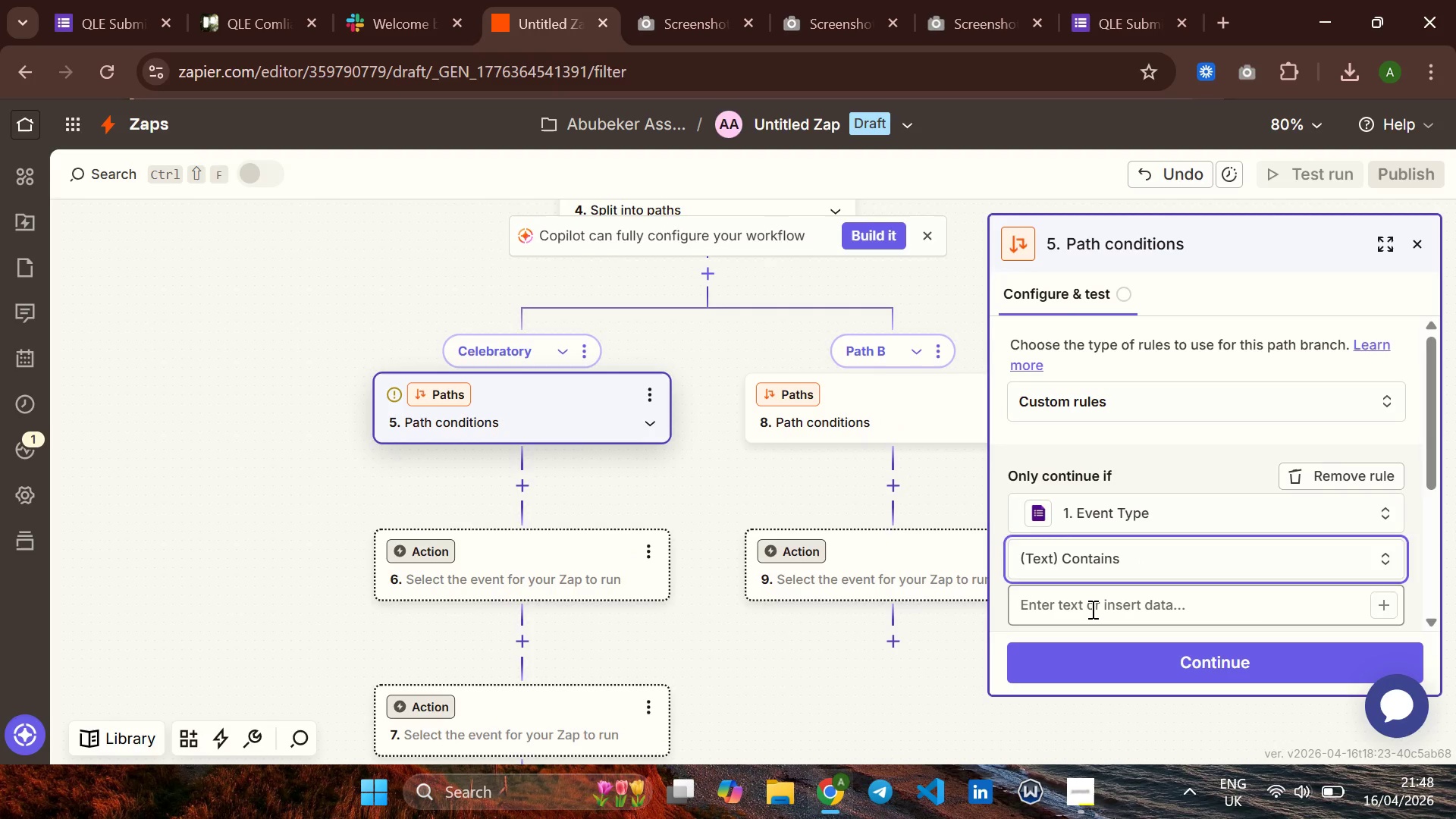 
left_click([1091, 609])
 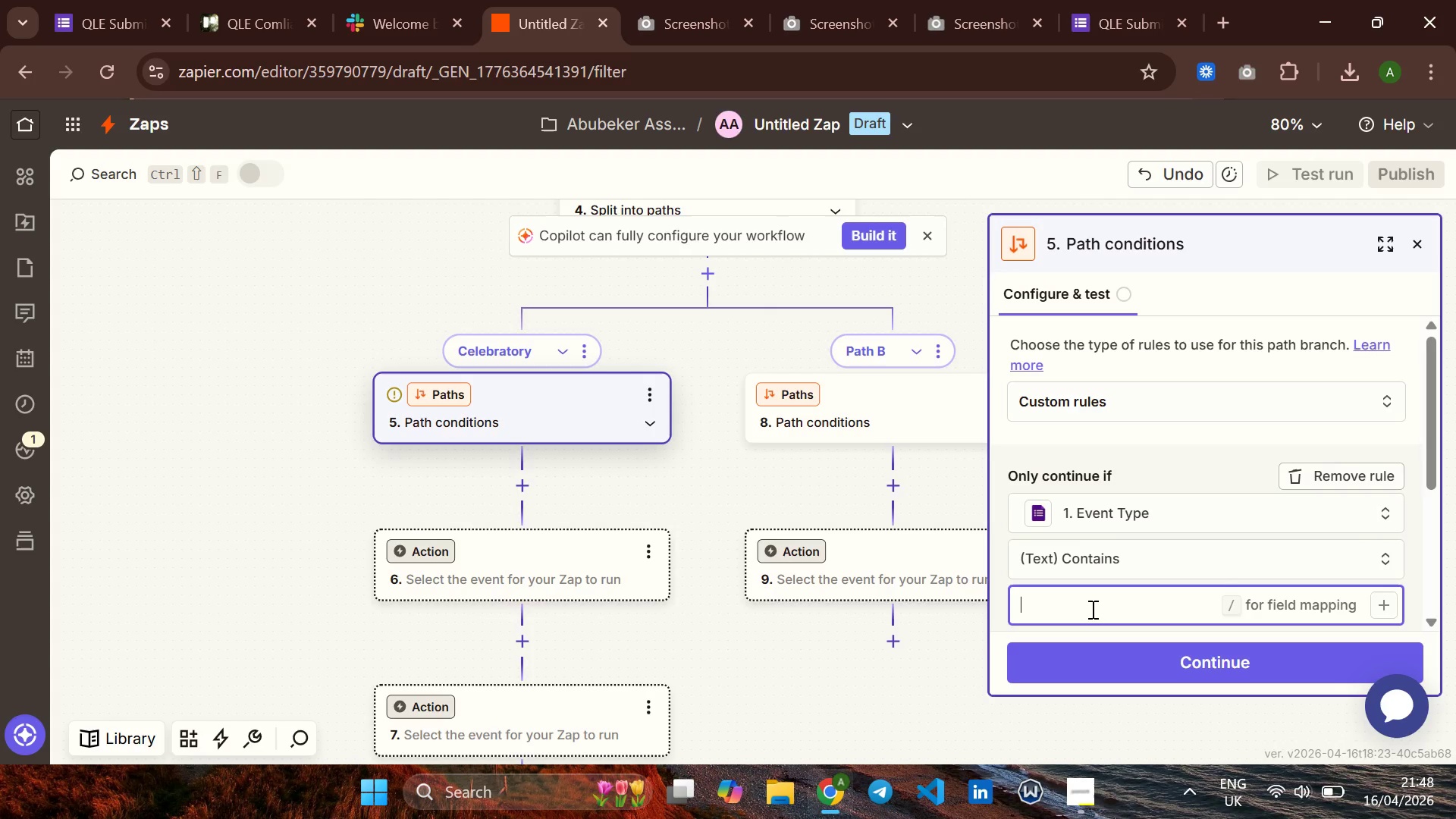 
wait(7.3)
 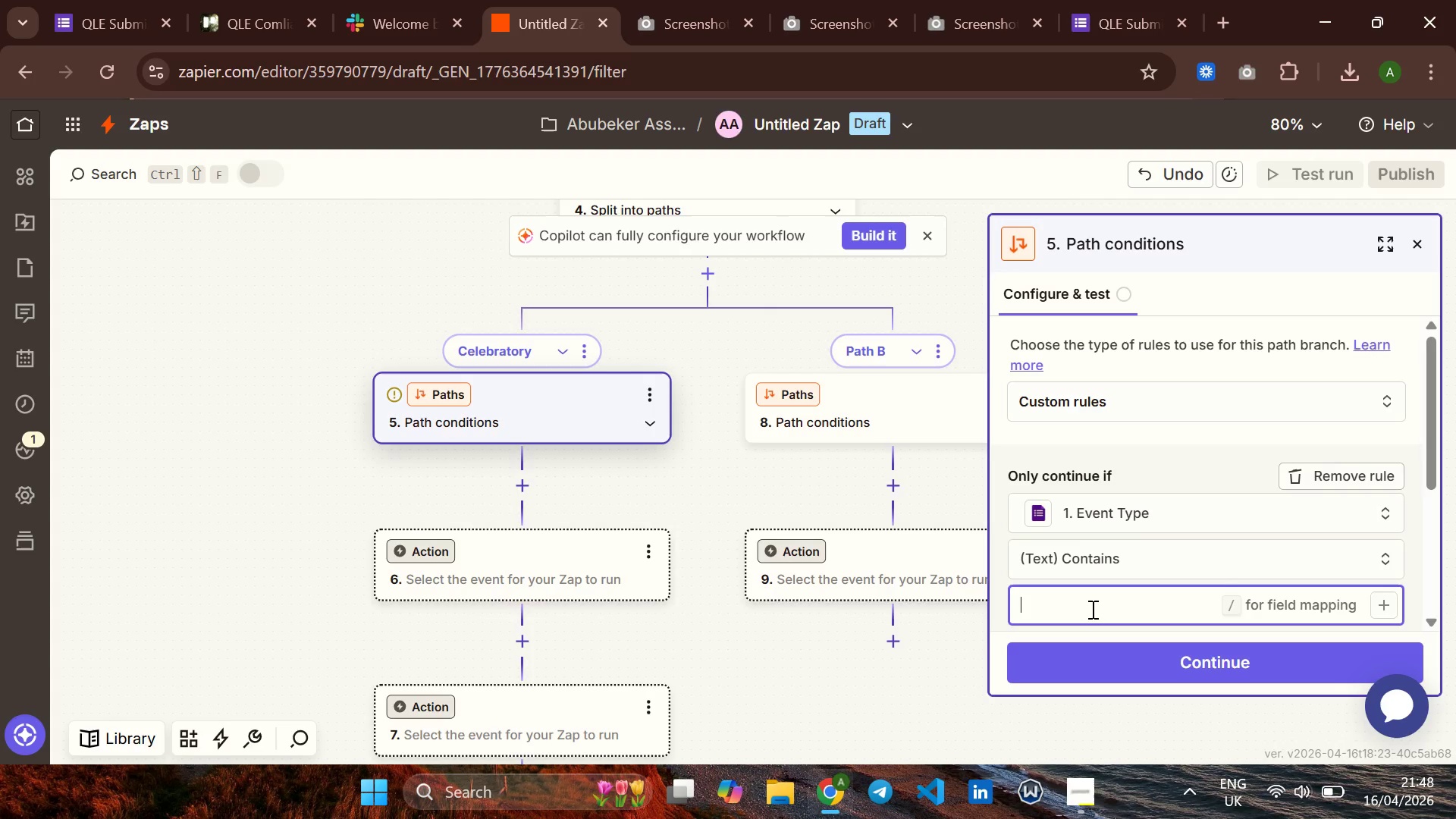 
type(BI)
key(Backspace)
type(irth)
 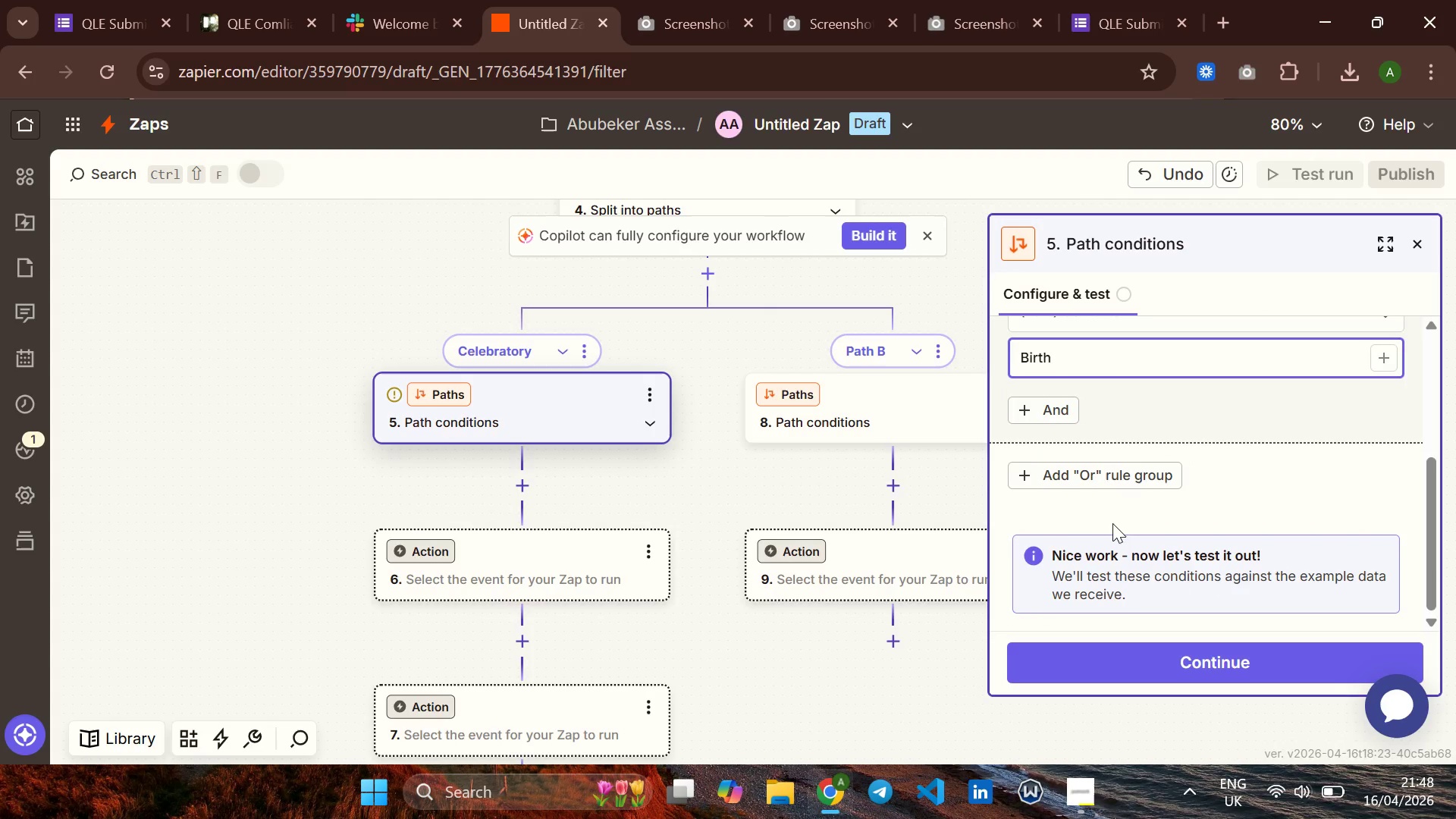 
left_click([1072, 473])
 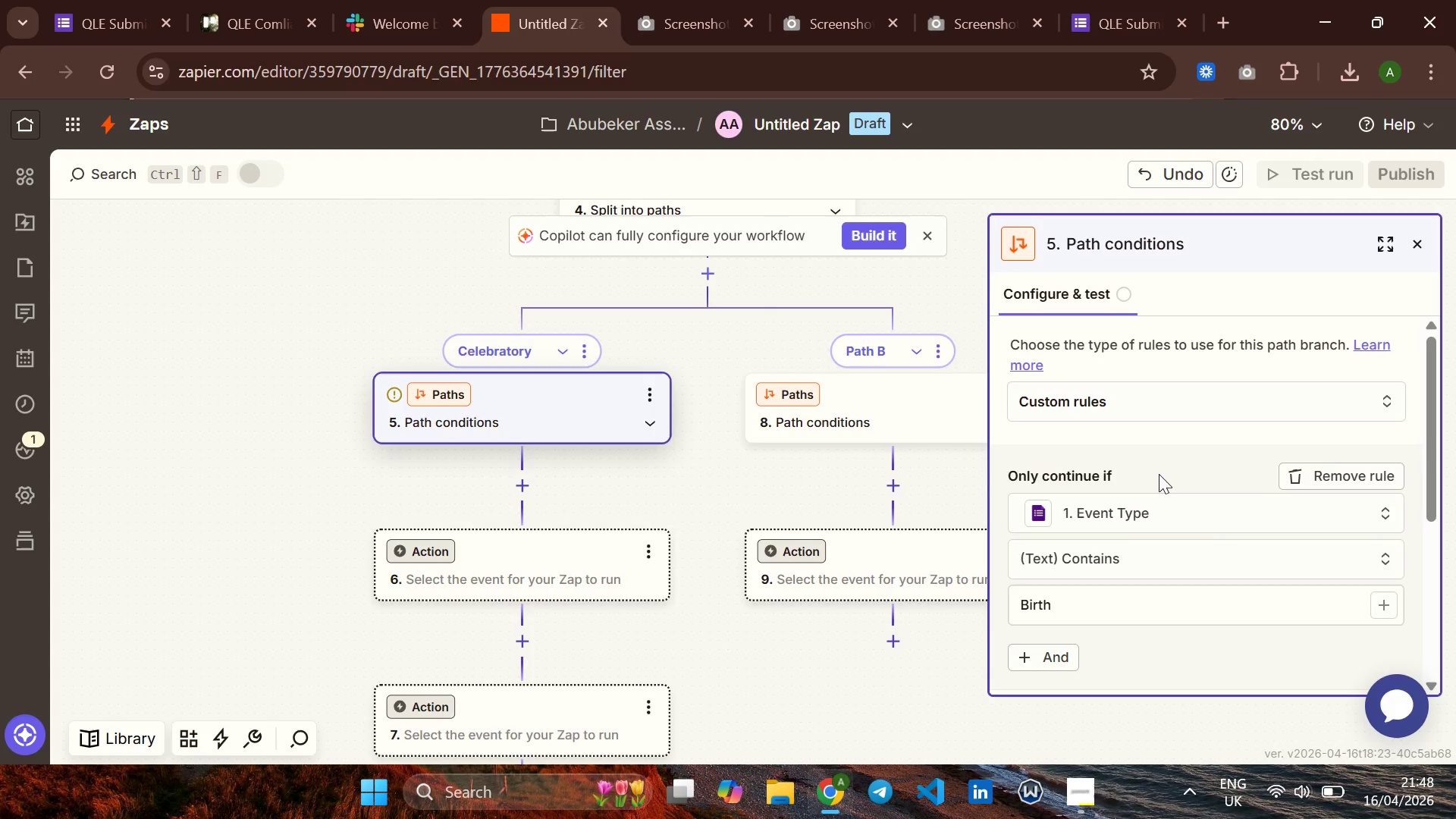 
mouse_move([1111, 510])
 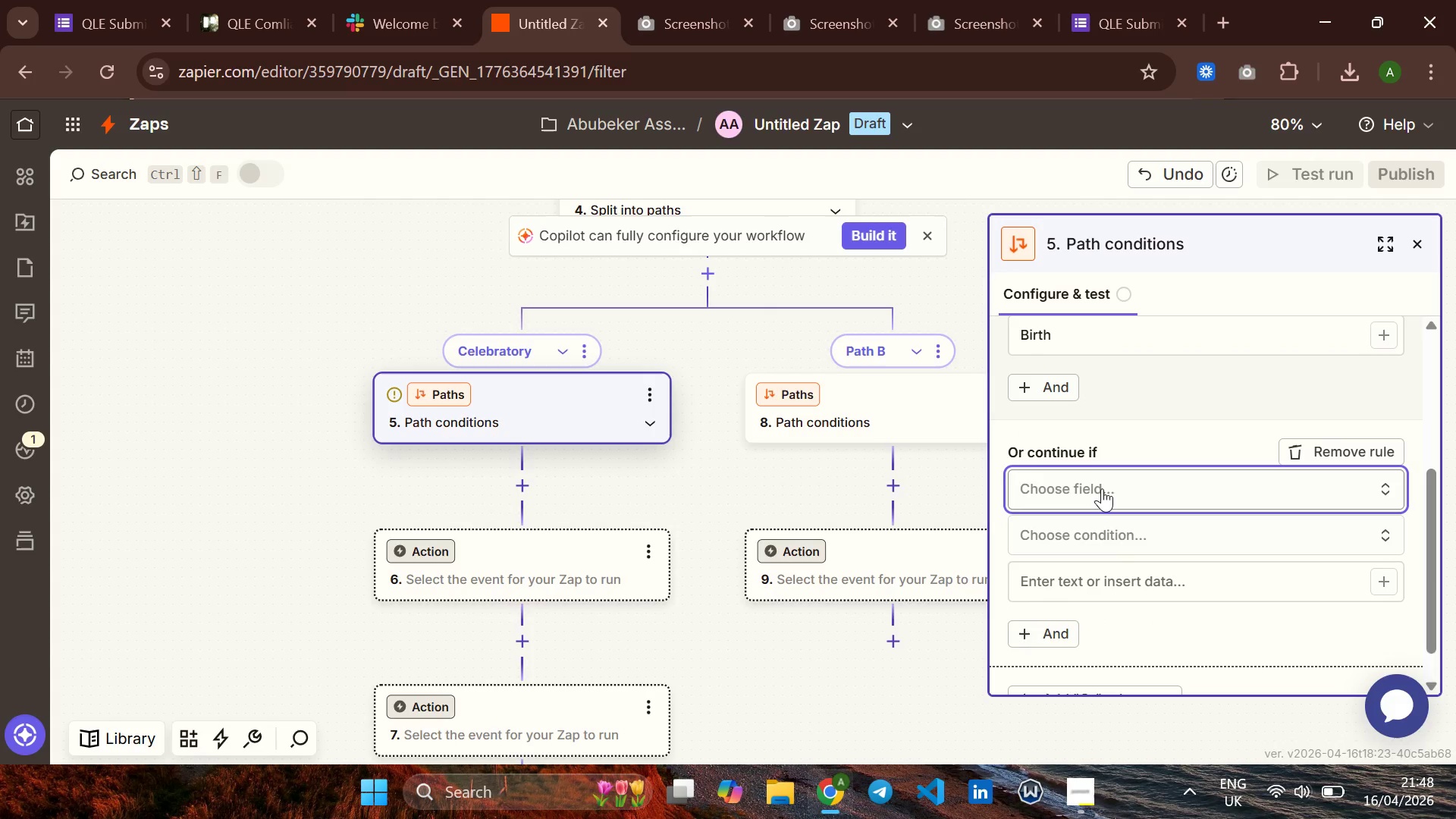 
left_click([1102, 488])
 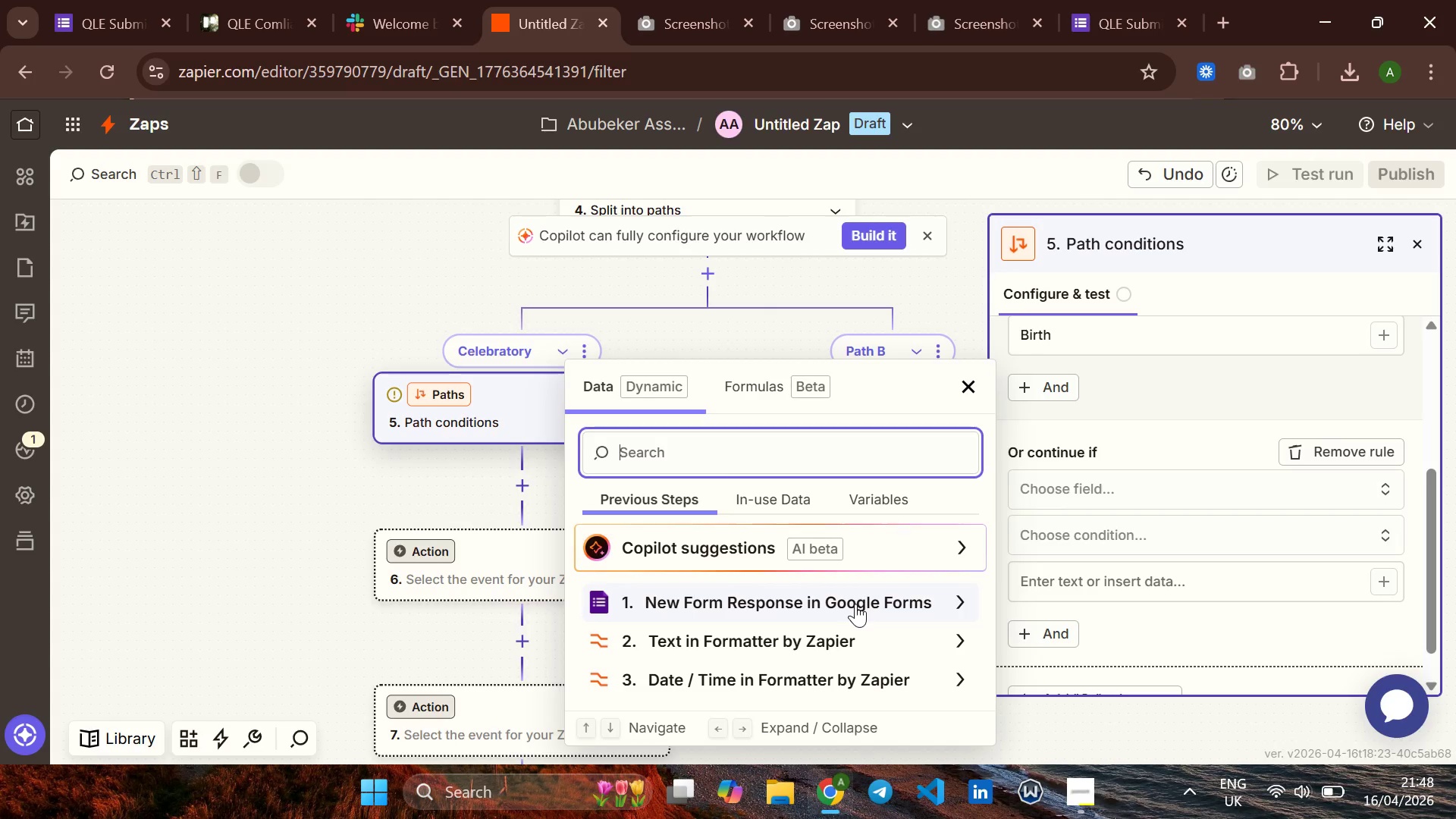 
wait(6.16)
 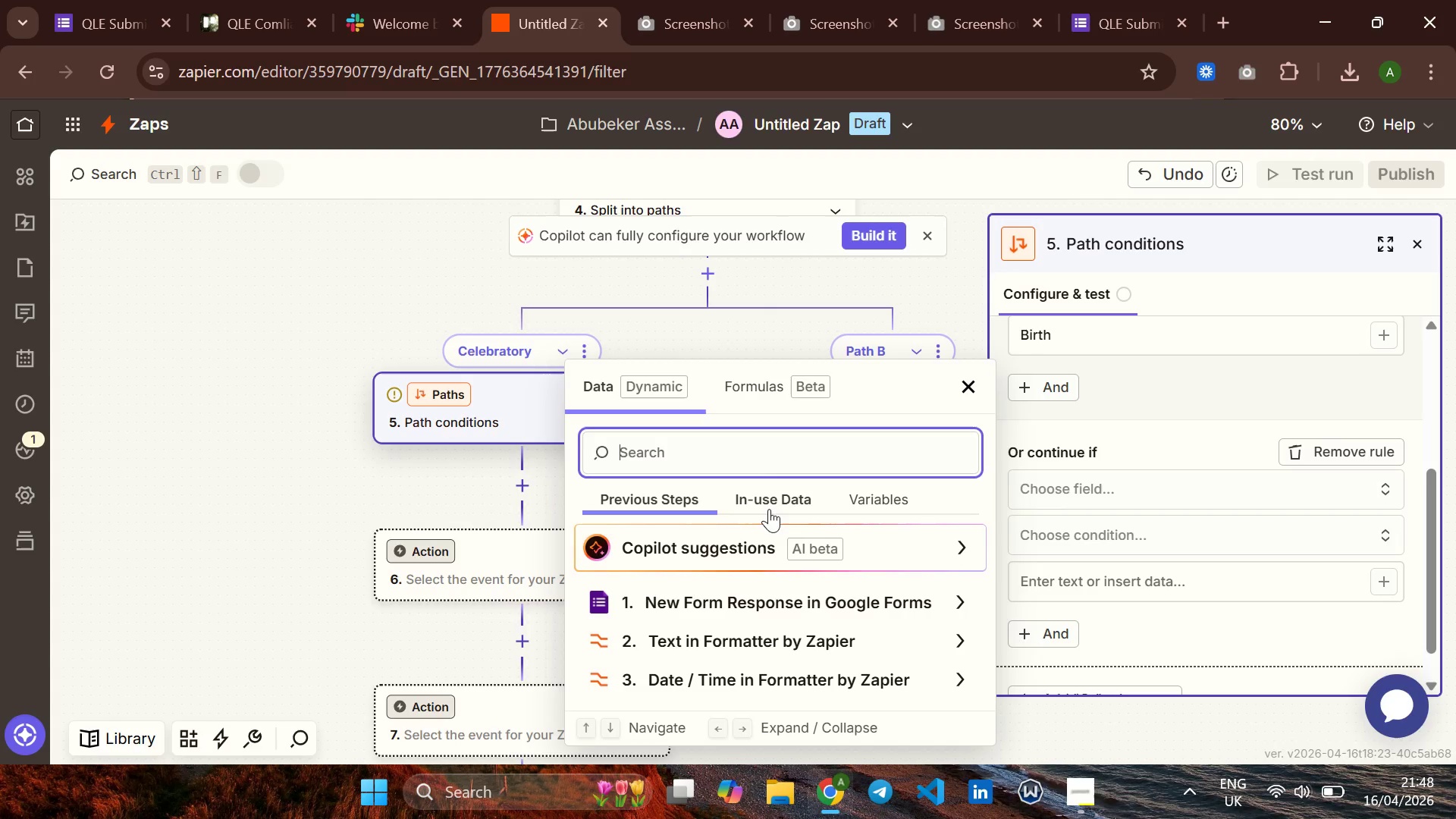 
left_click([952, 592])
 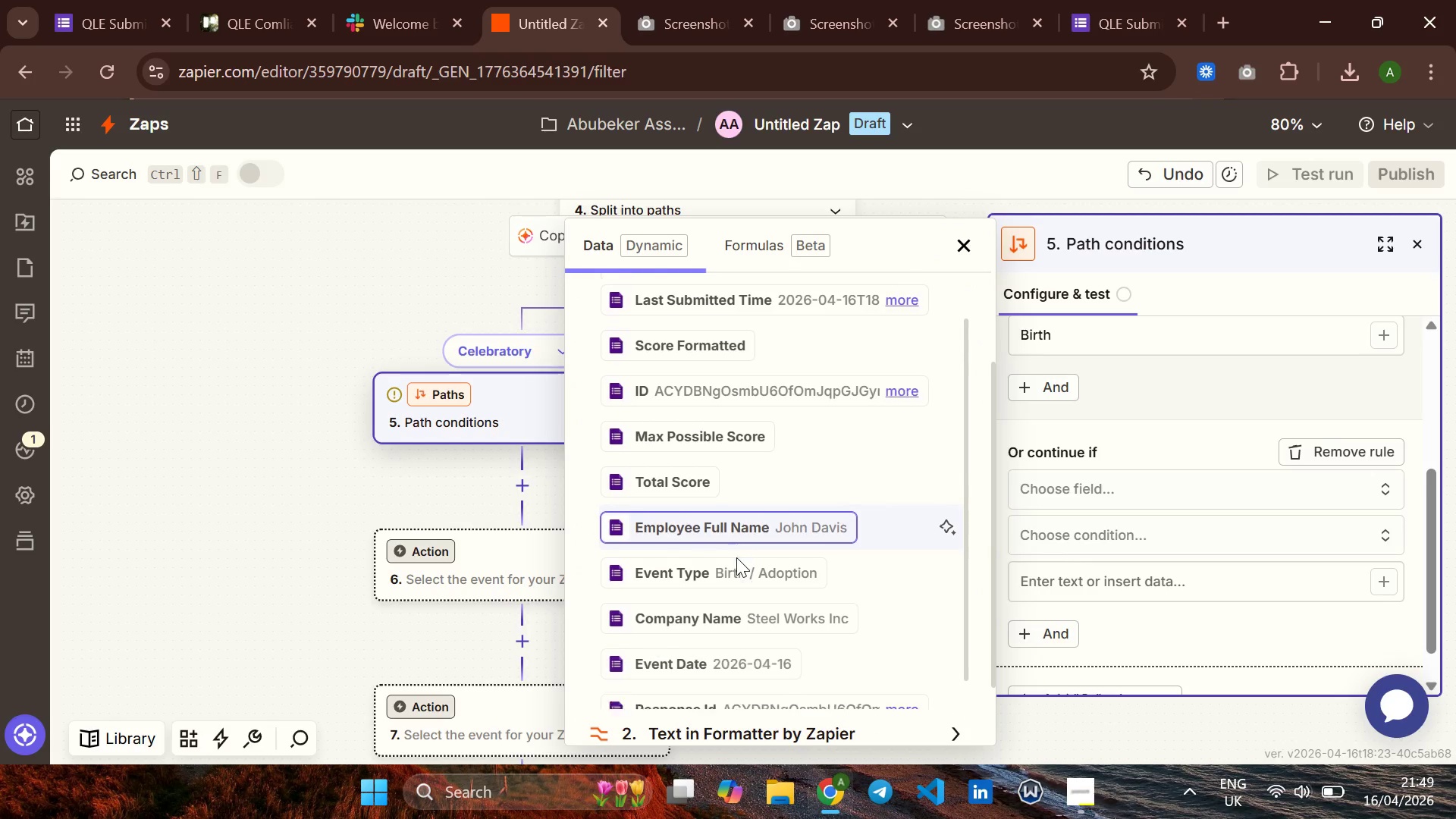 
left_click([684, 550])
 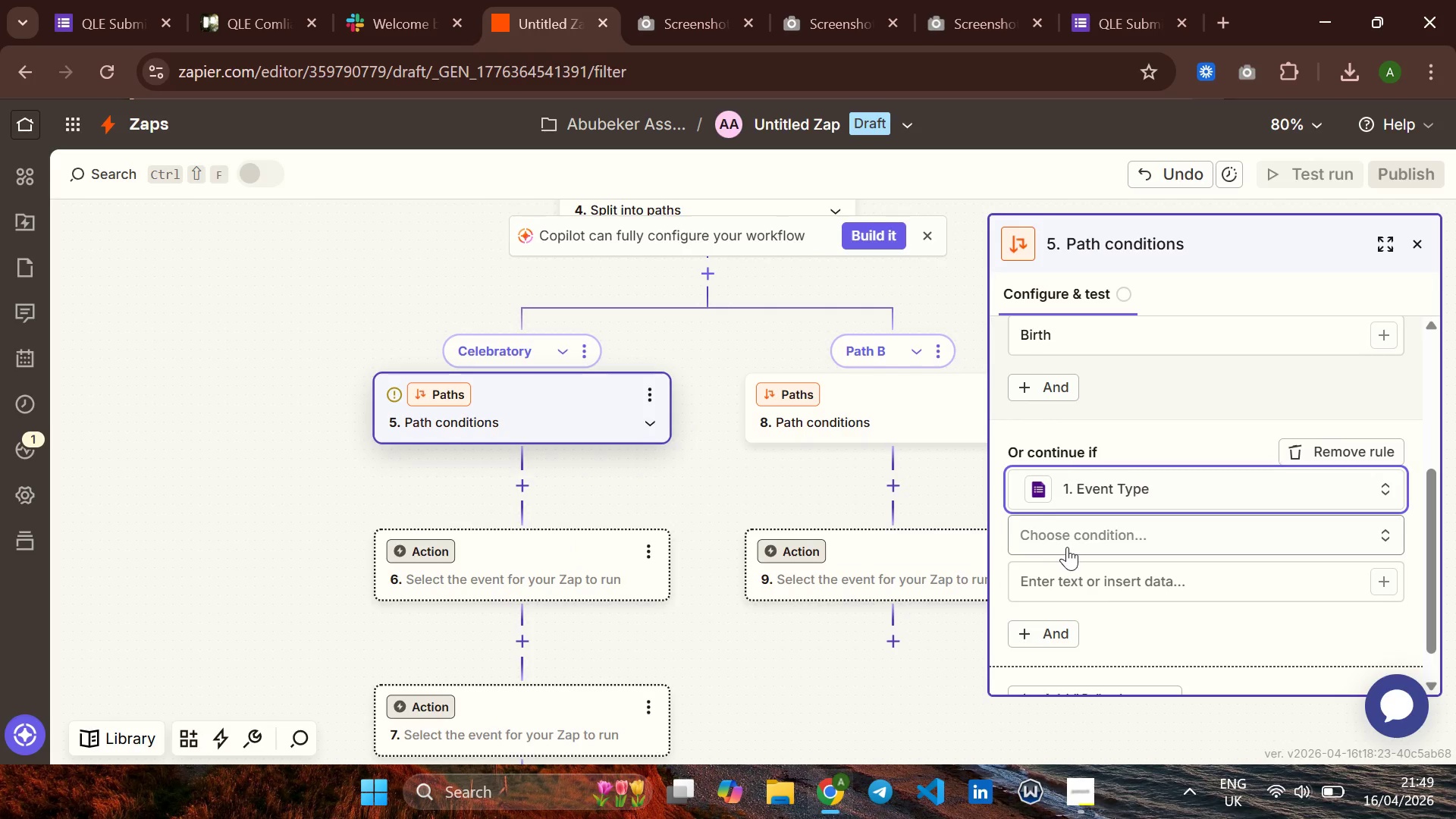 
left_click([1085, 532])
 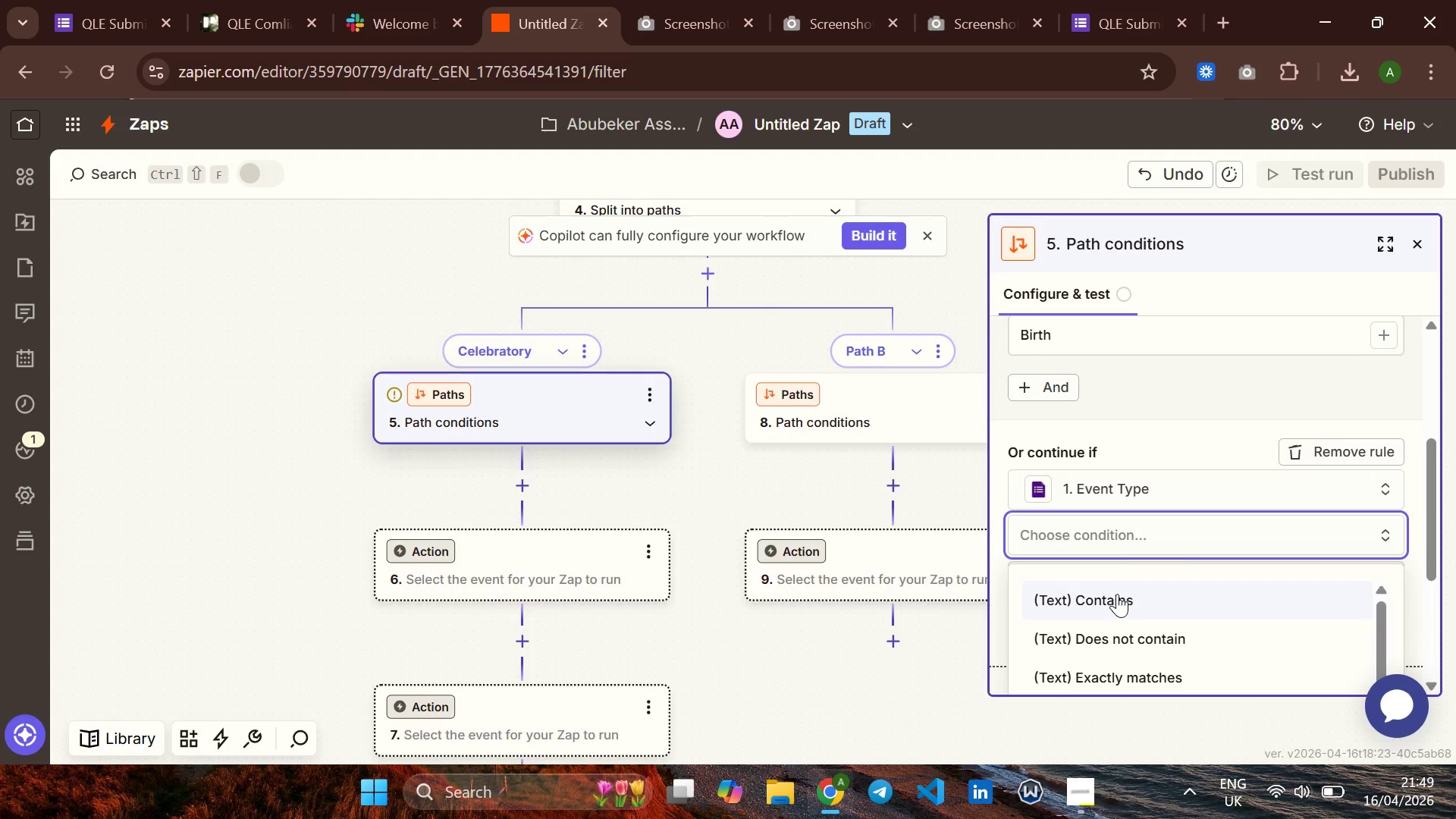 
left_click([1116, 595])
 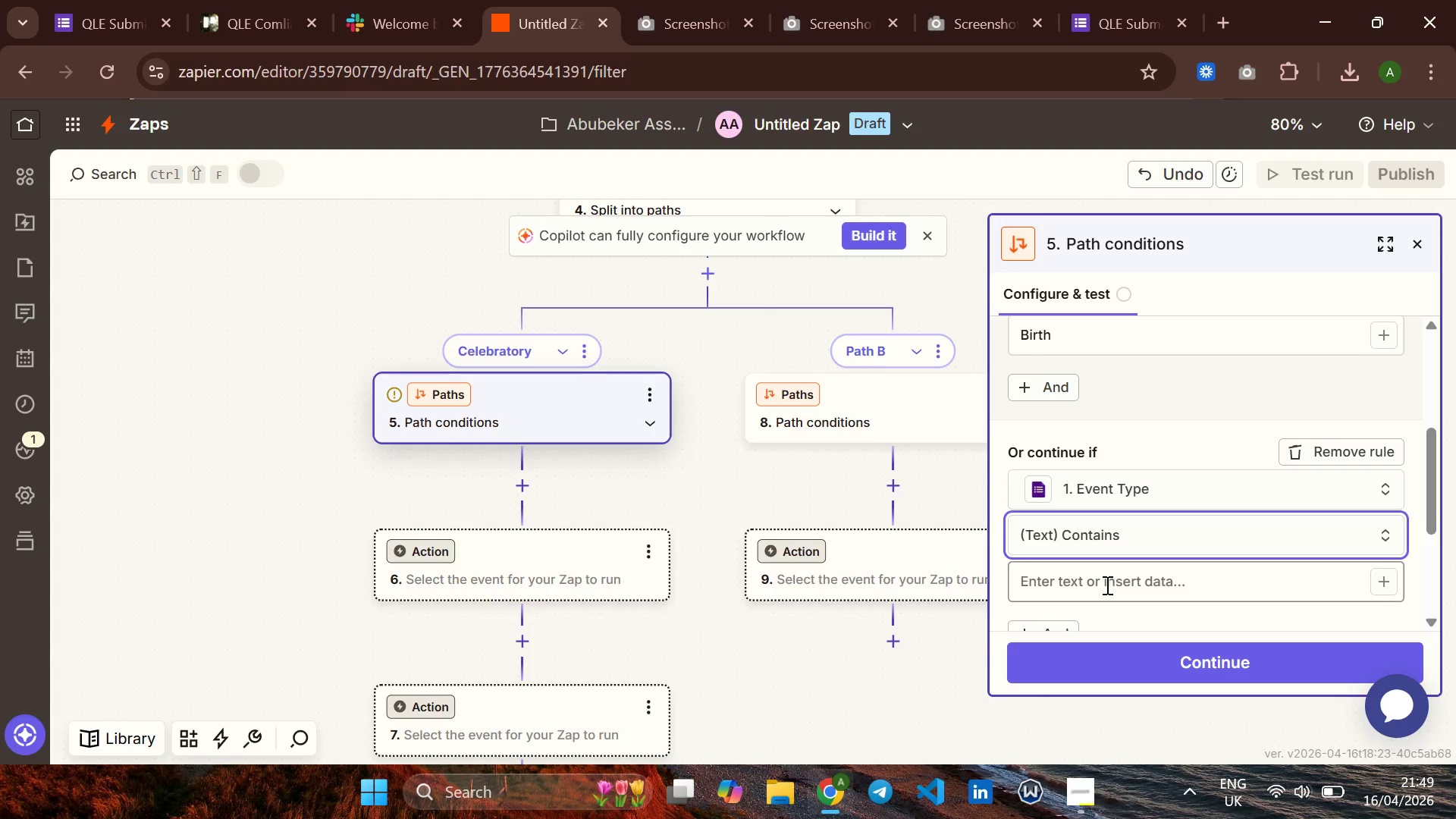 
left_click([1106, 585])
 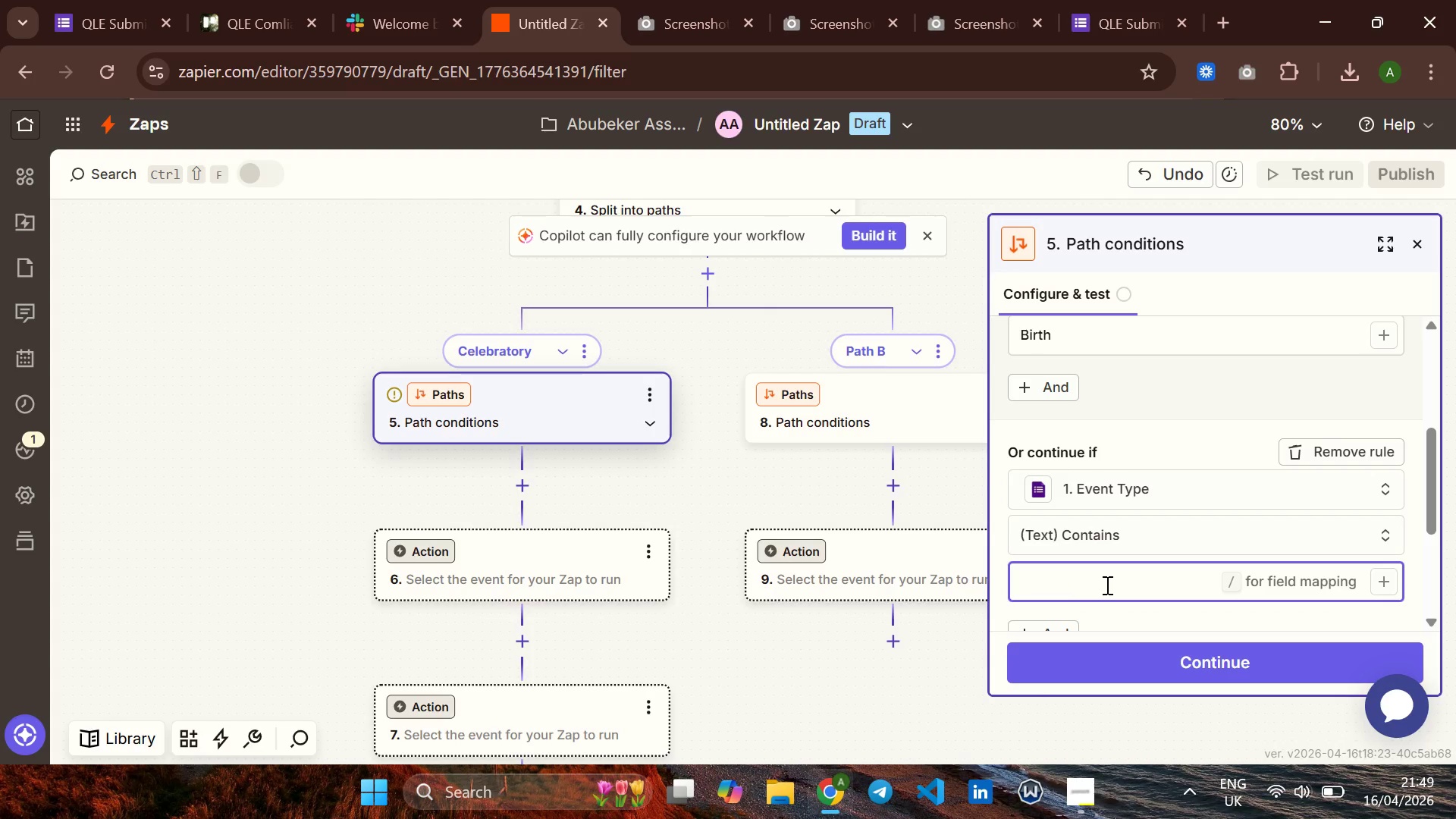 
type(Adoption)
 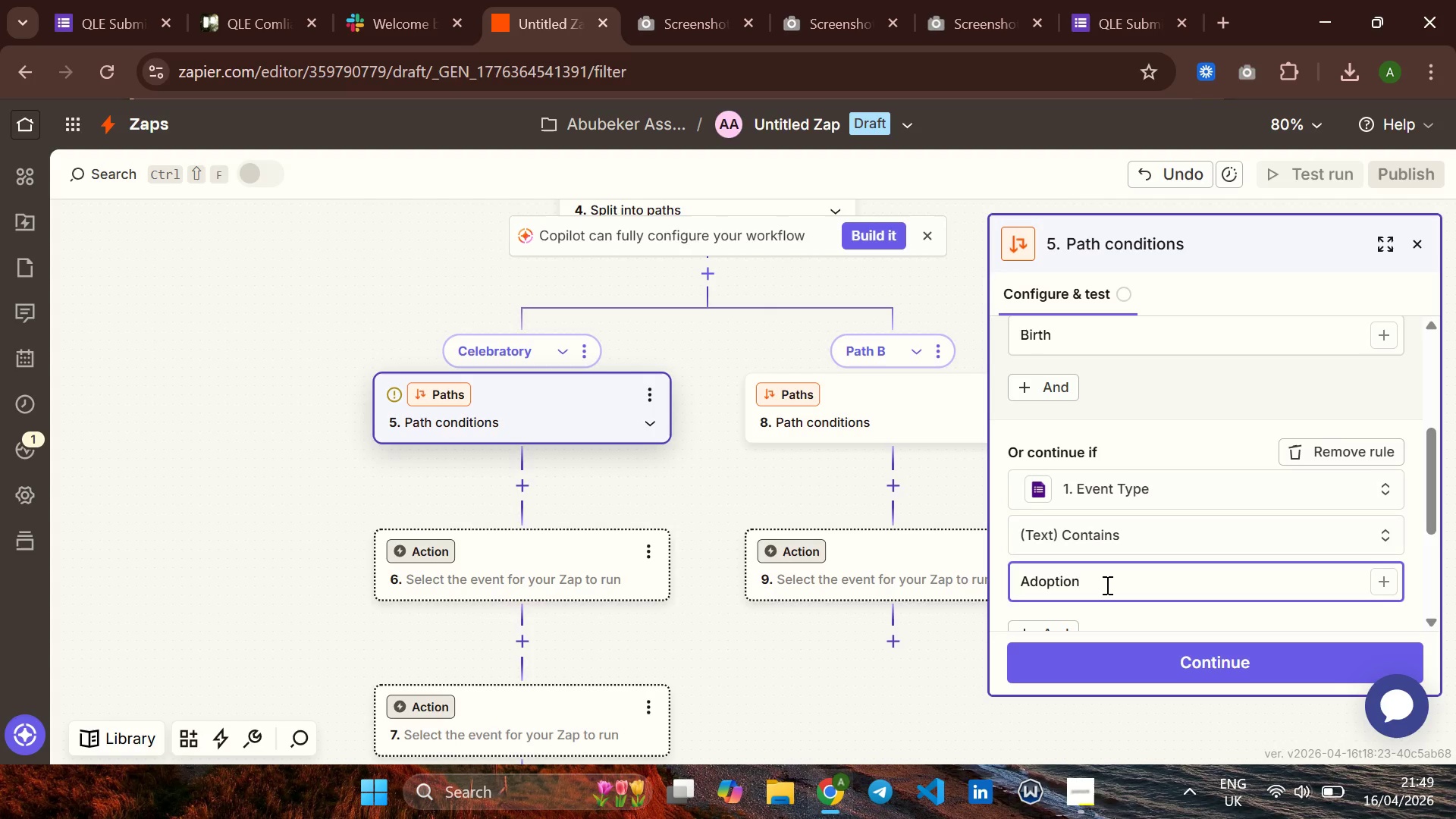 
mouse_move([1096, 585])
 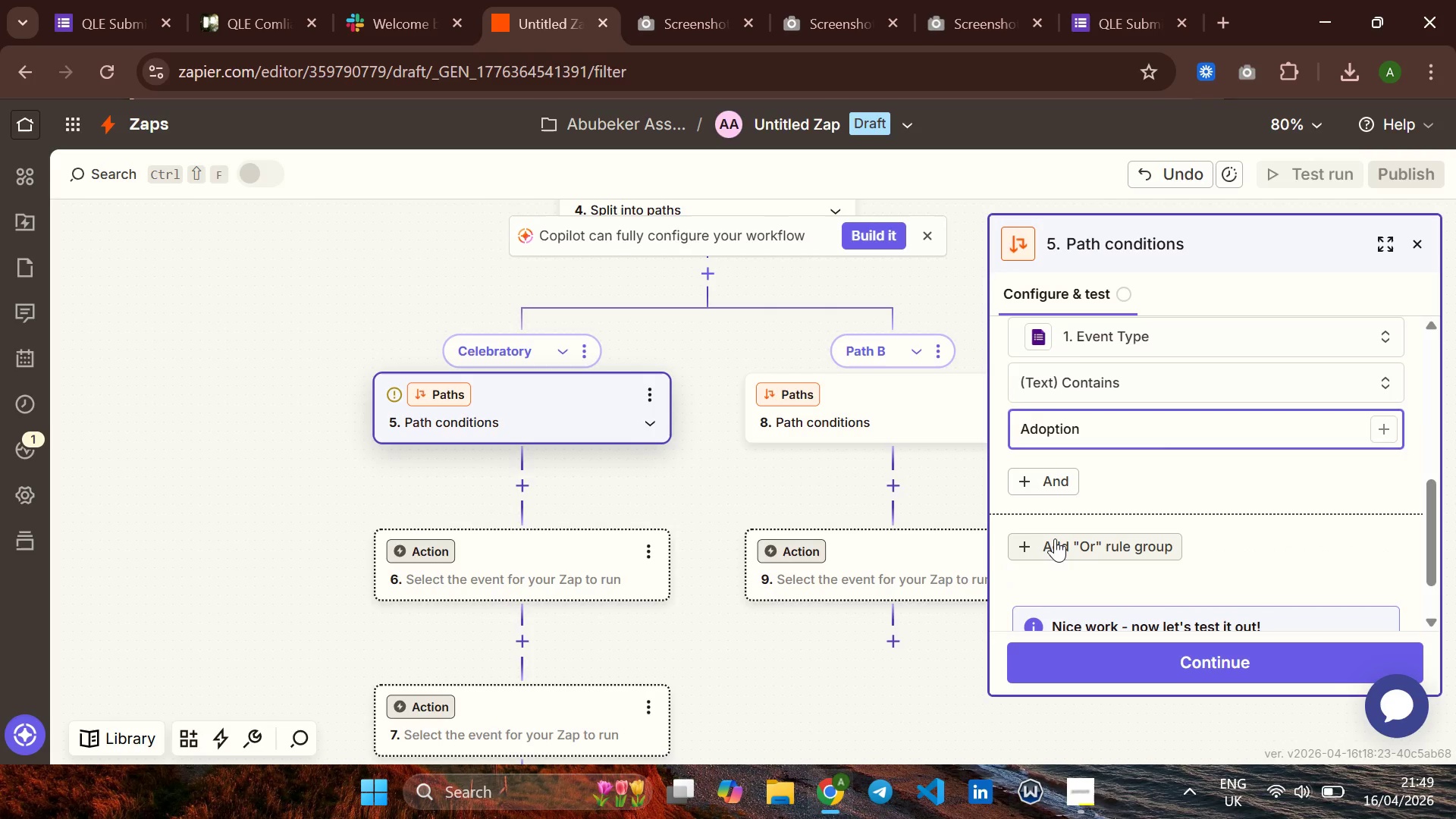 
left_click([1055, 538])
 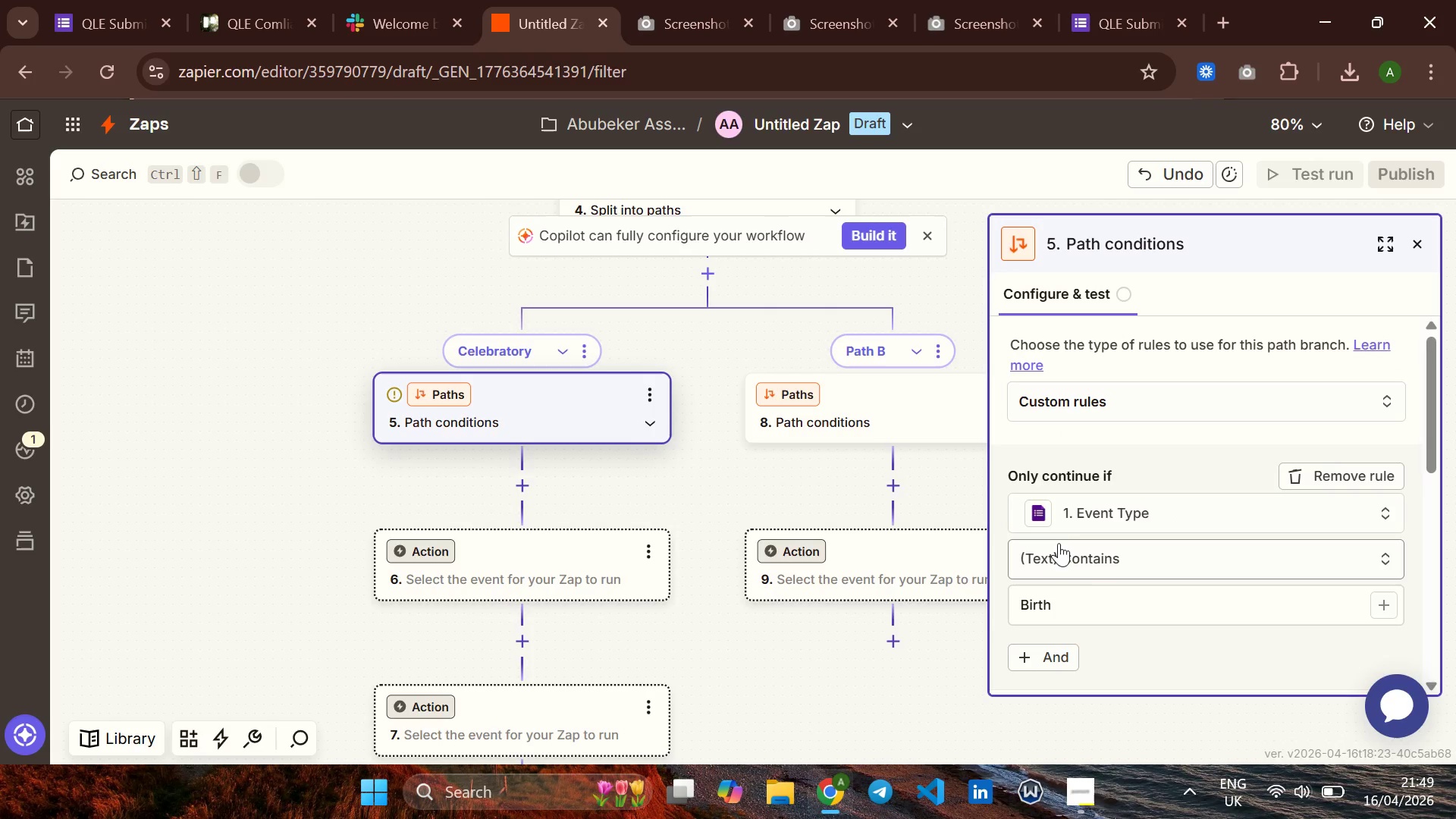 
mouse_move([1119, 544])
 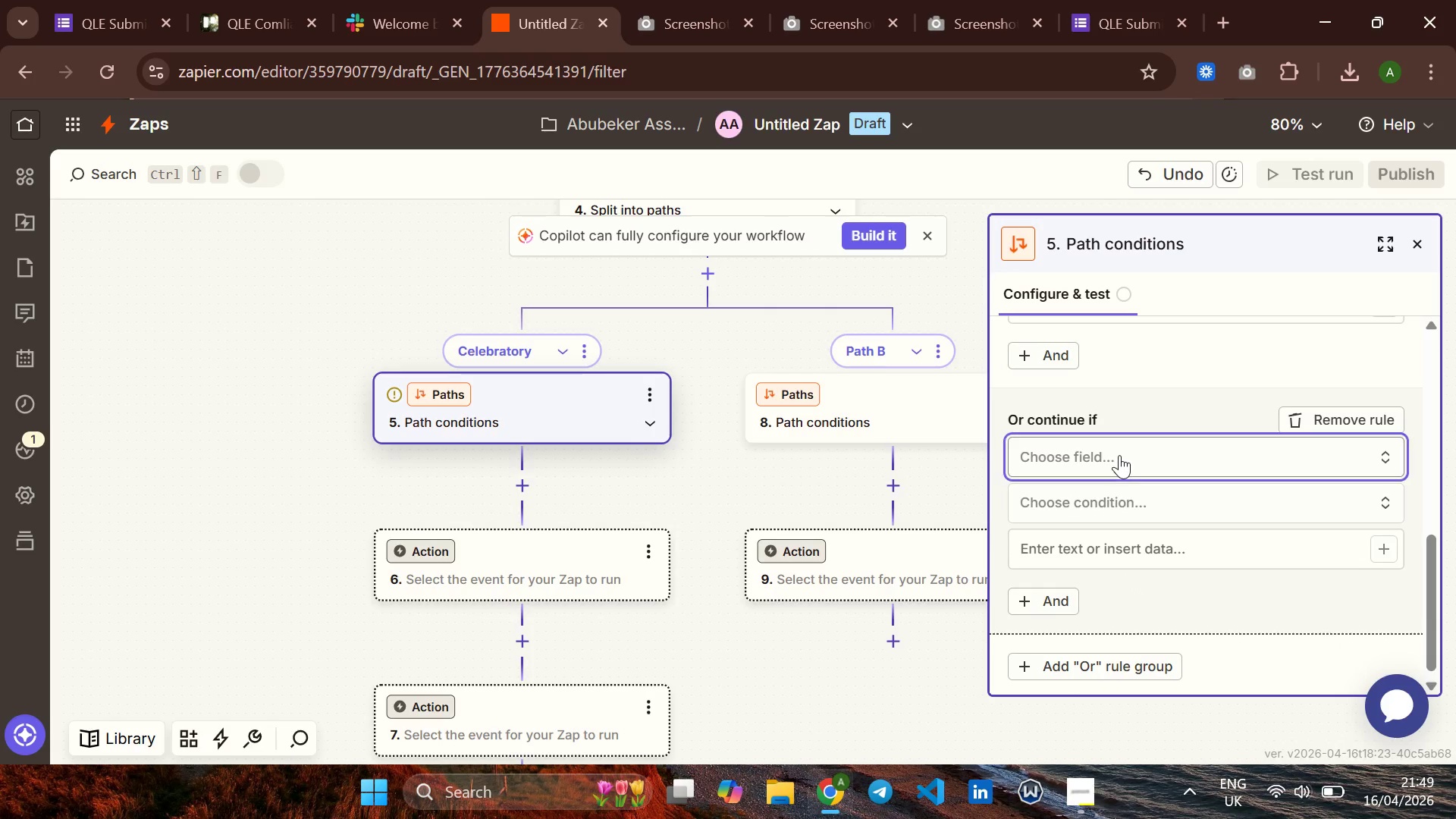 
left_click([1119, 455])
 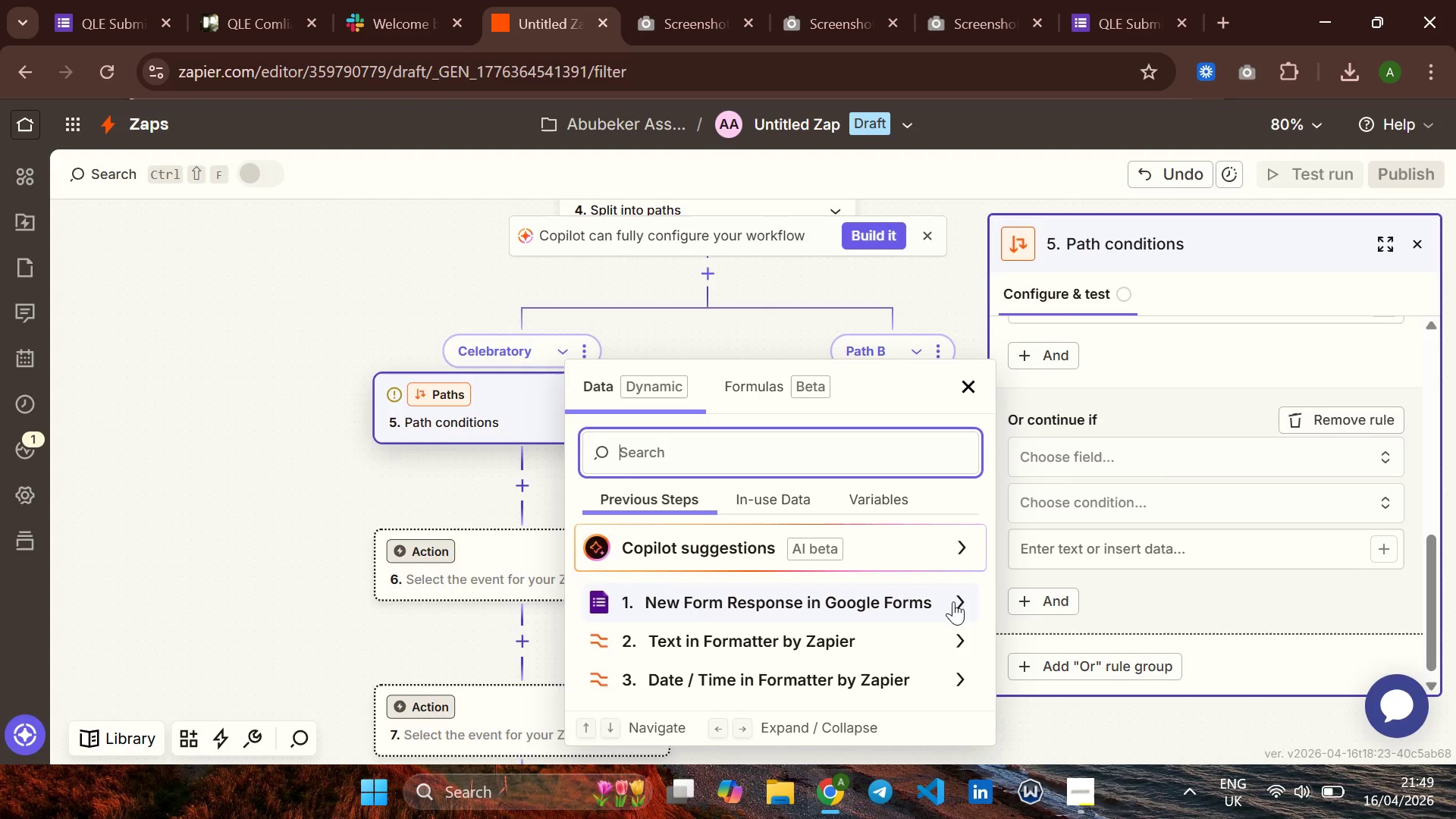 
left_click([959, 598])
 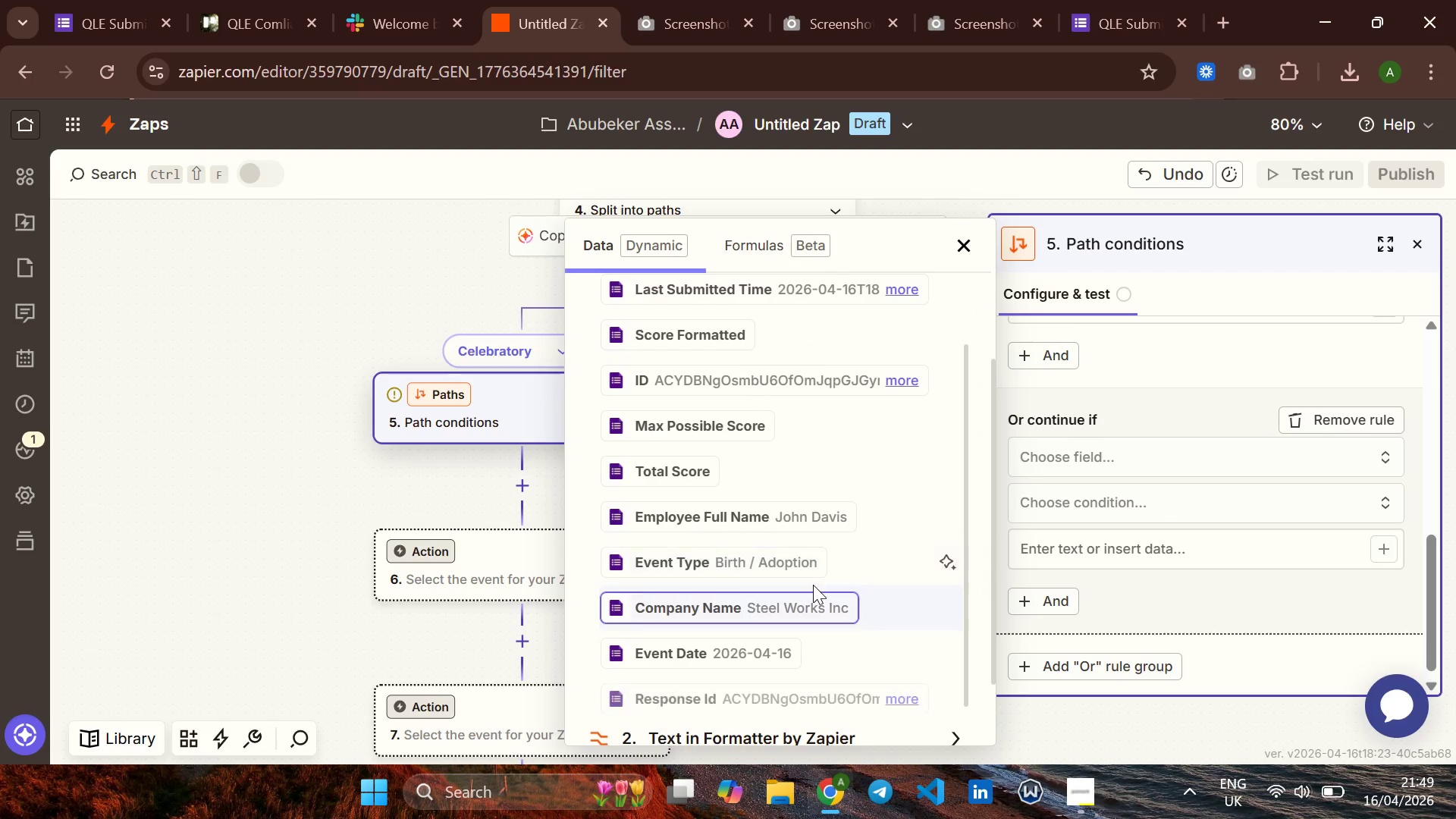 
left_click([732, 559])
 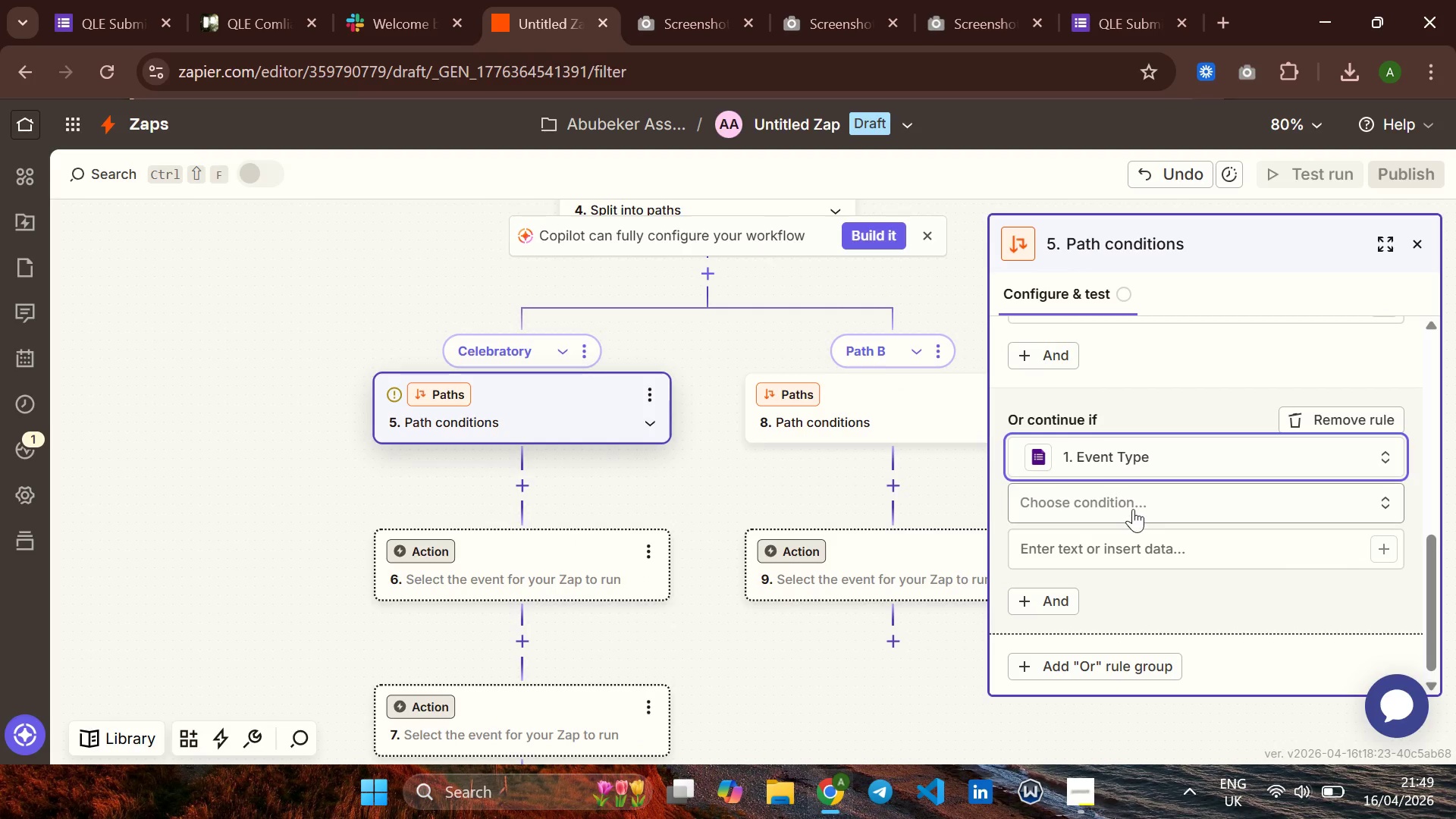 
left_click([1138, 504])
 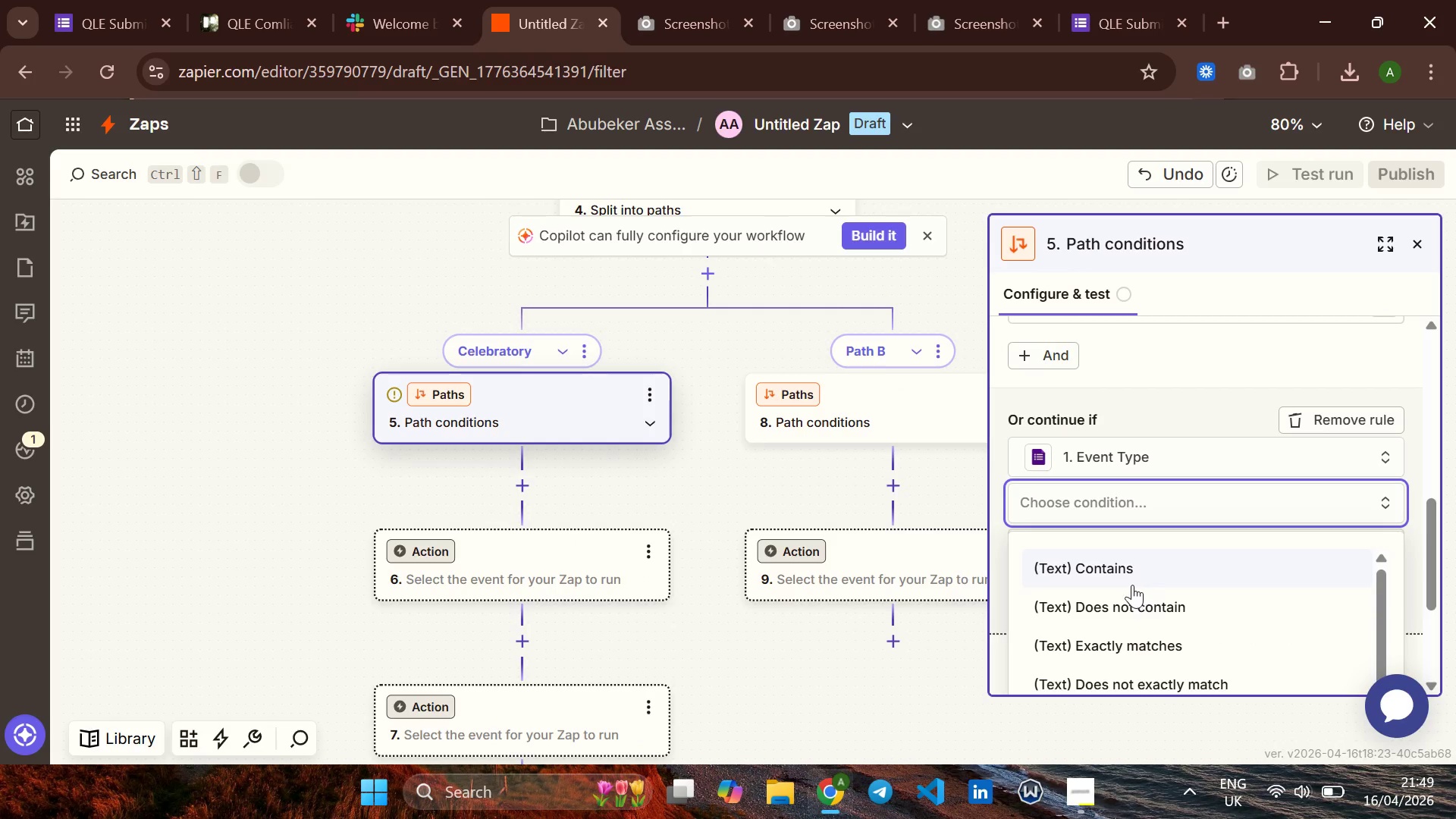 
left_click([1135, 577])
 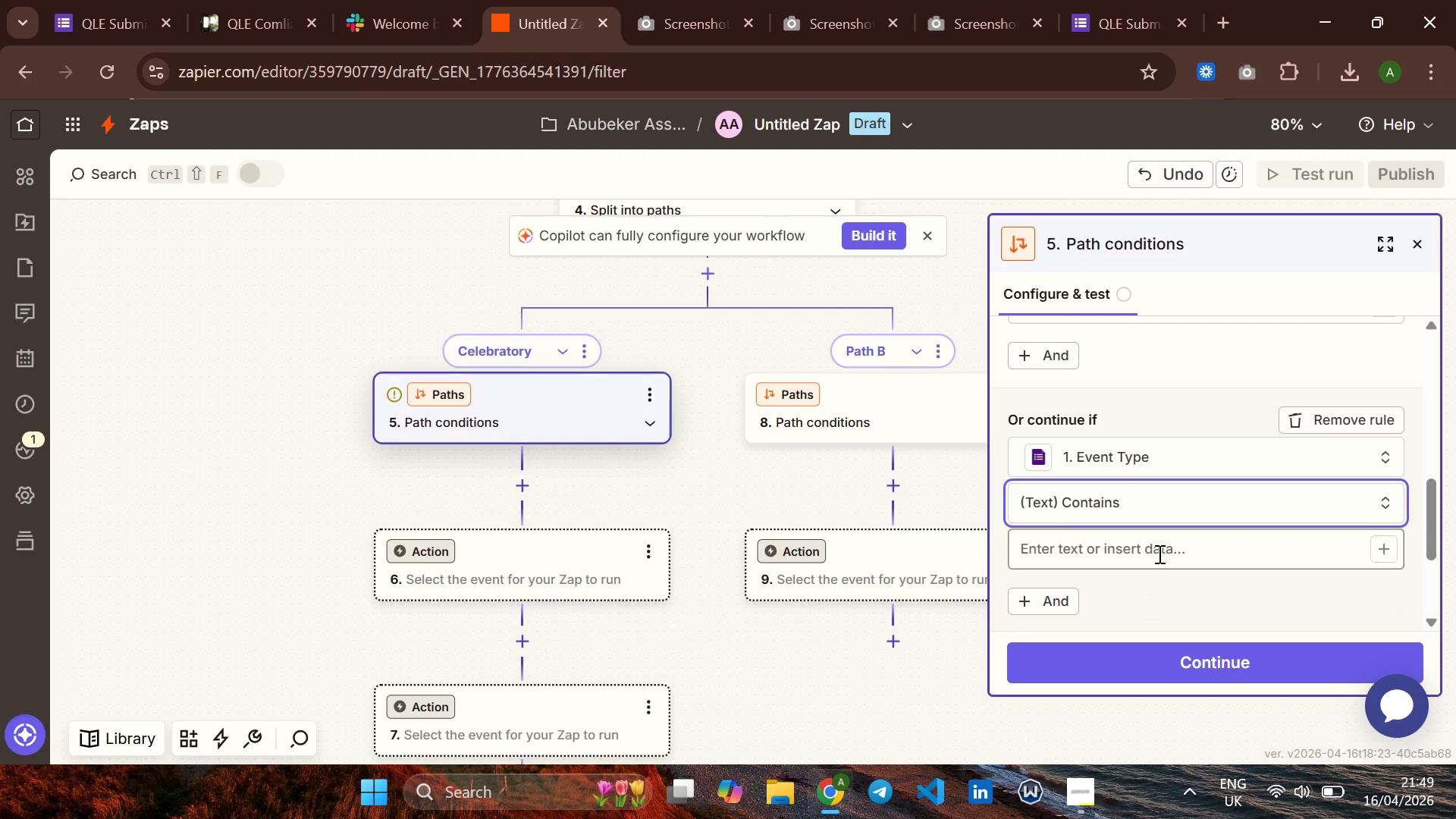 
left_click([1158, 554])
 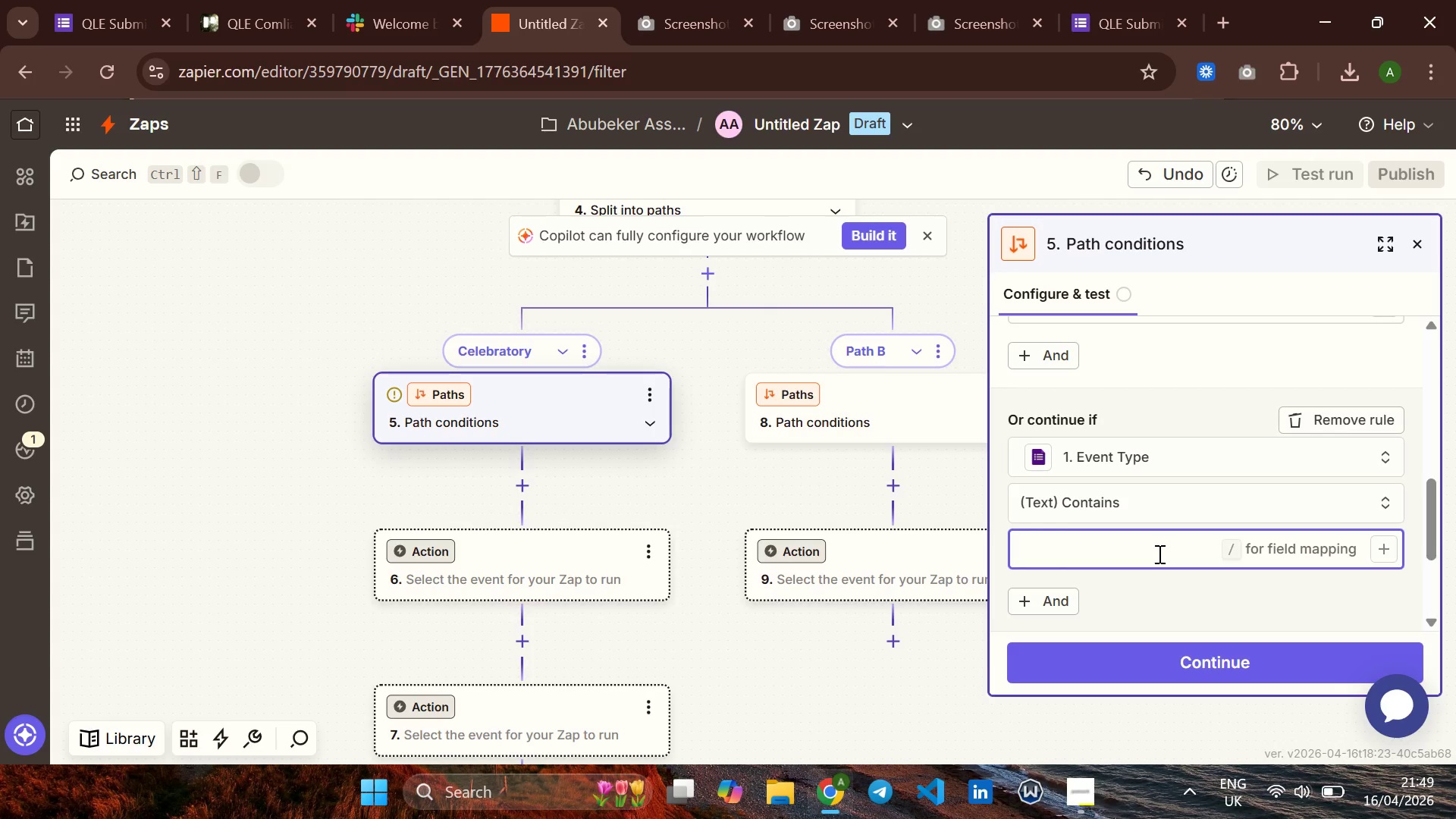 
type(Marriege)
key(Backspace)
key(Backspace)
key(Backspace)
type(age)
 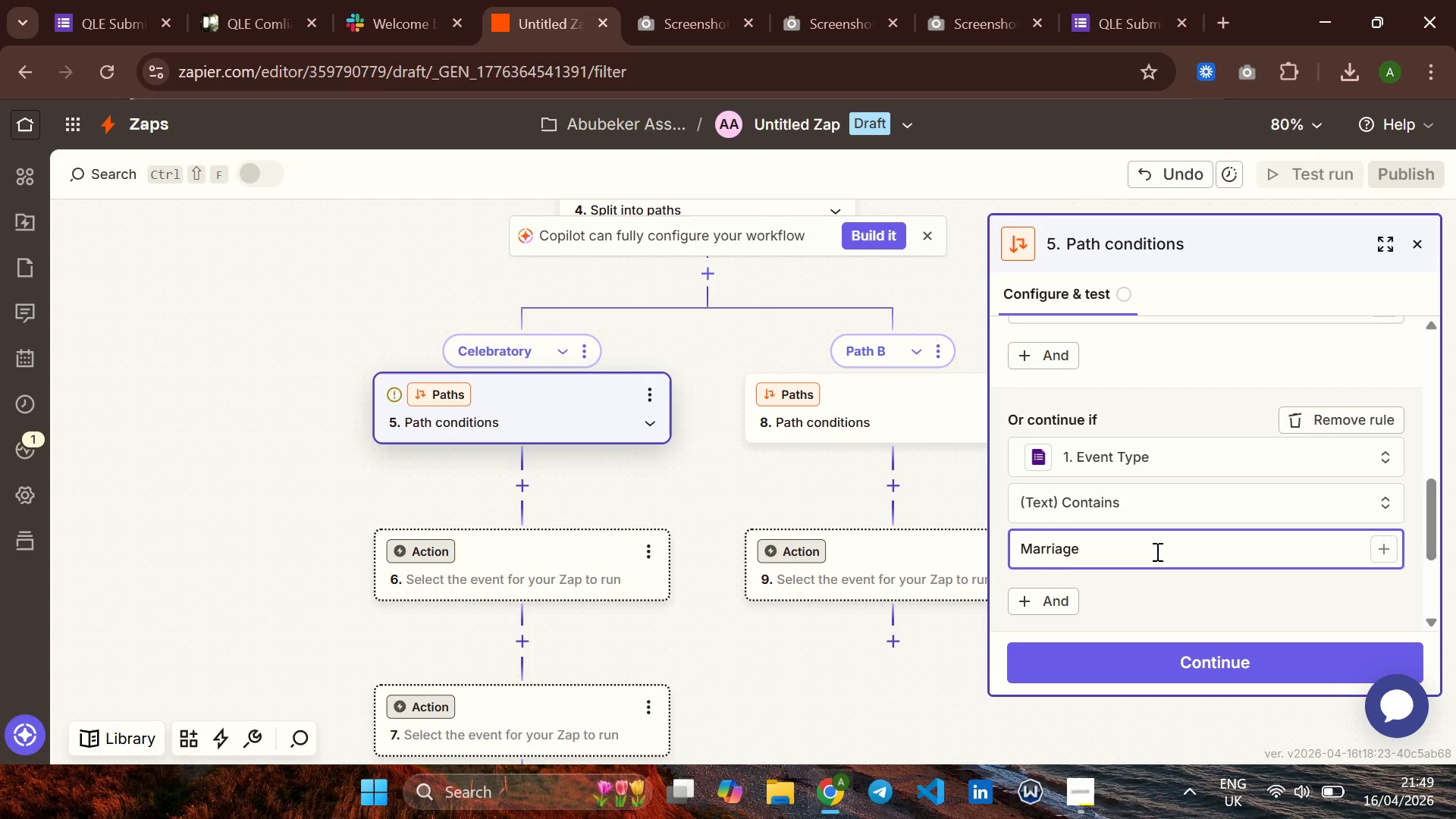 
key(Enter)
 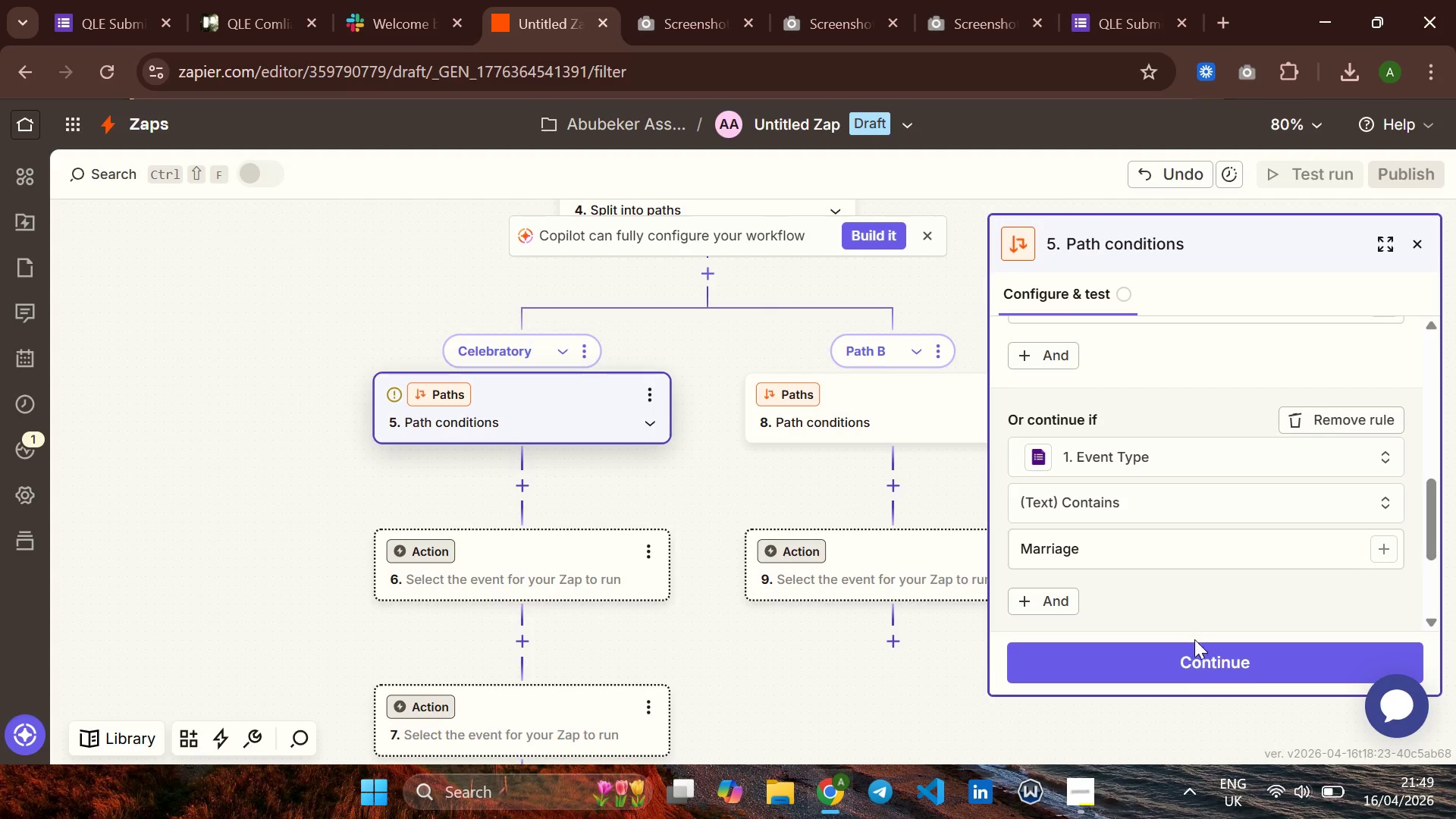 
left_click([1172, 657])
 